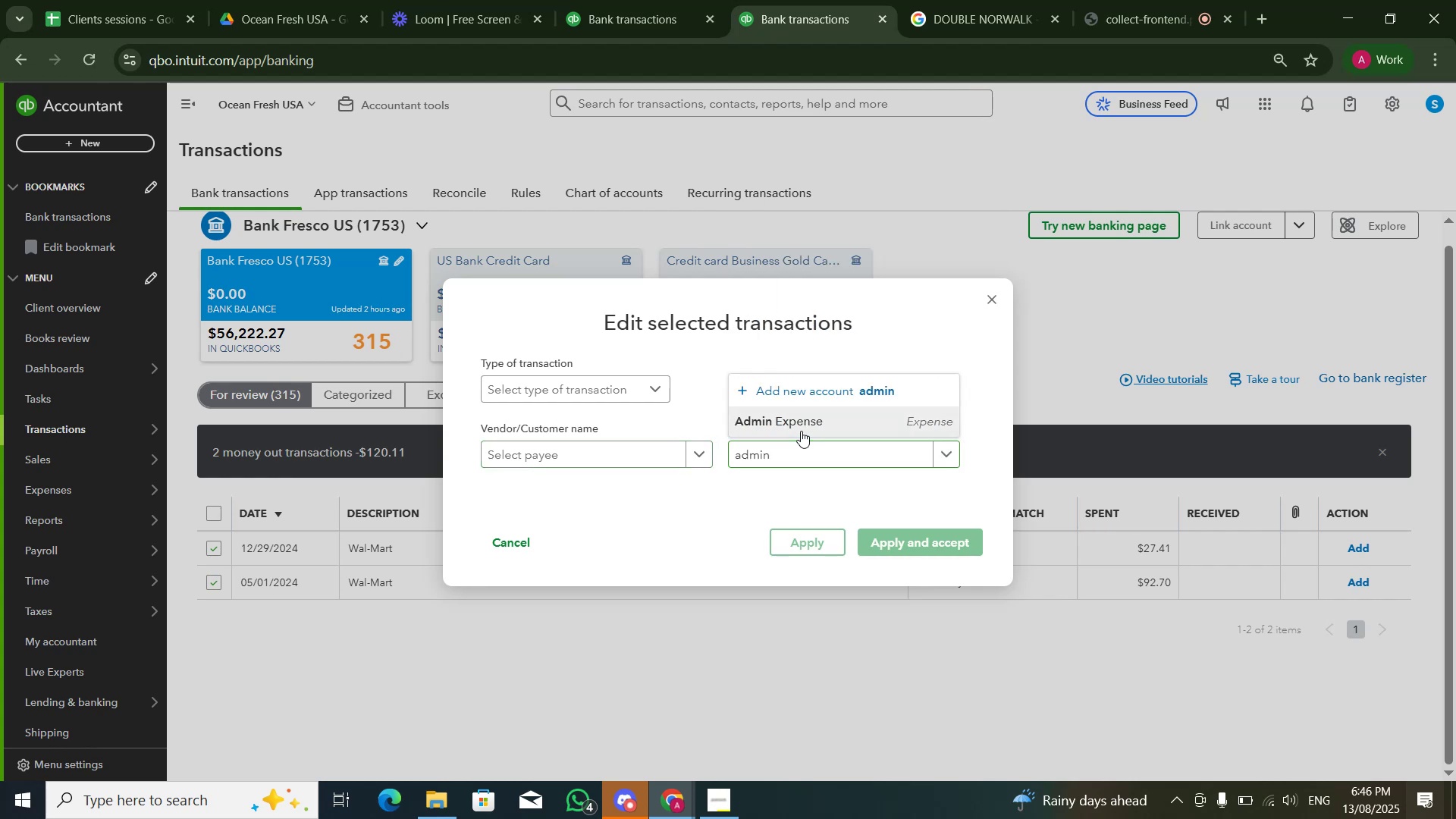 
double_click([900, 506])
 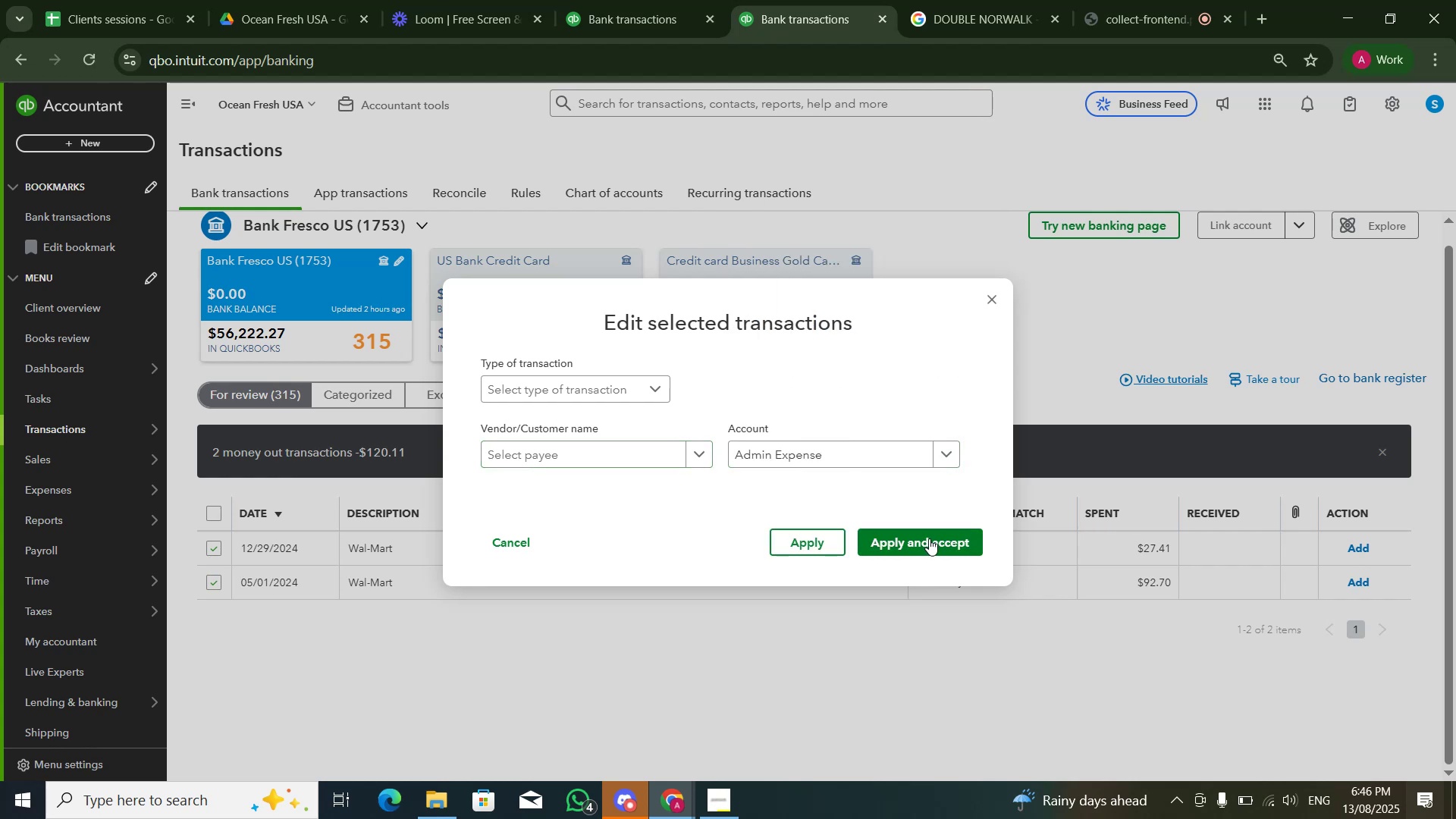 
triple_click([929, 538])
 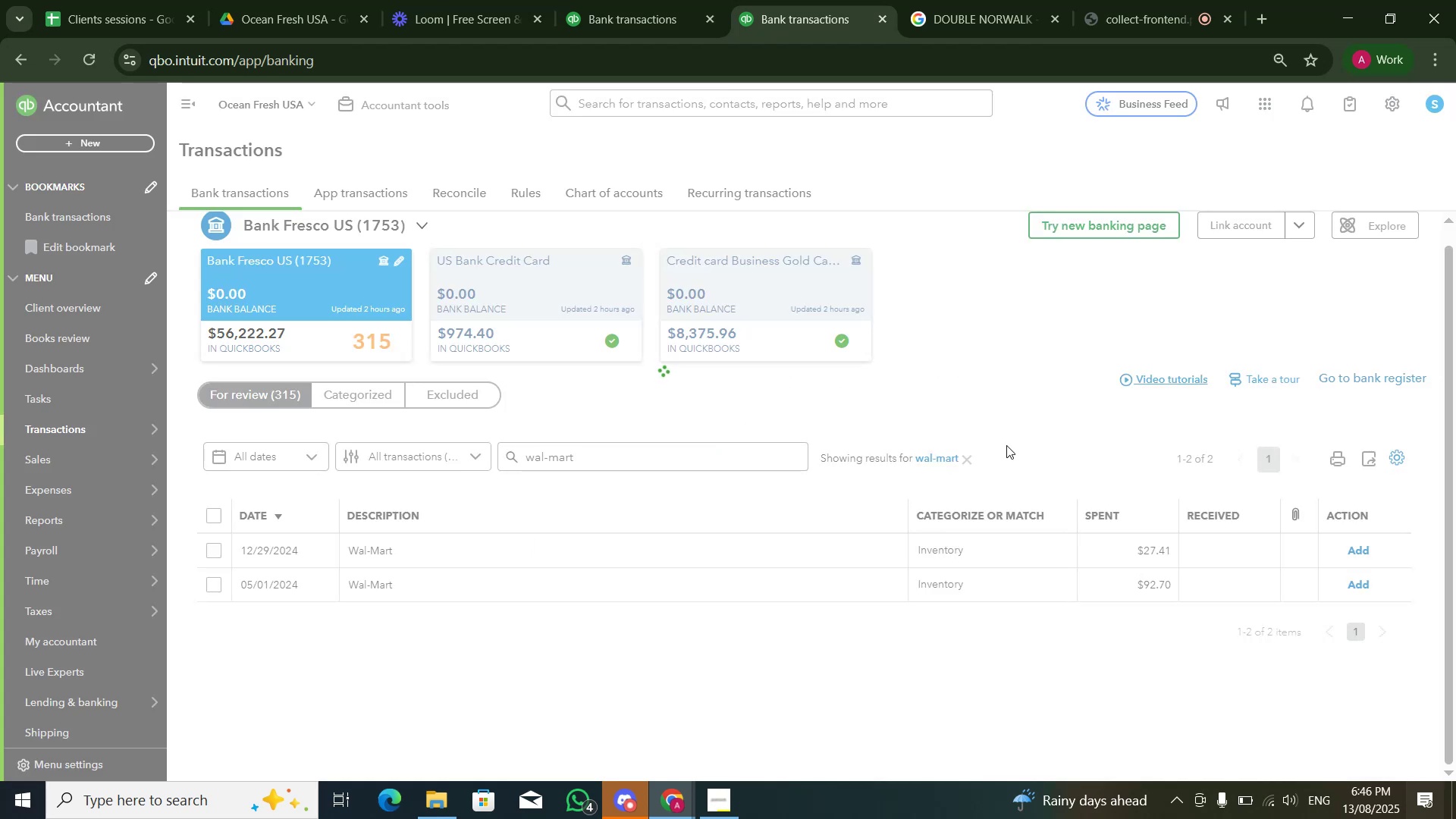 
left_click([966, 457])
 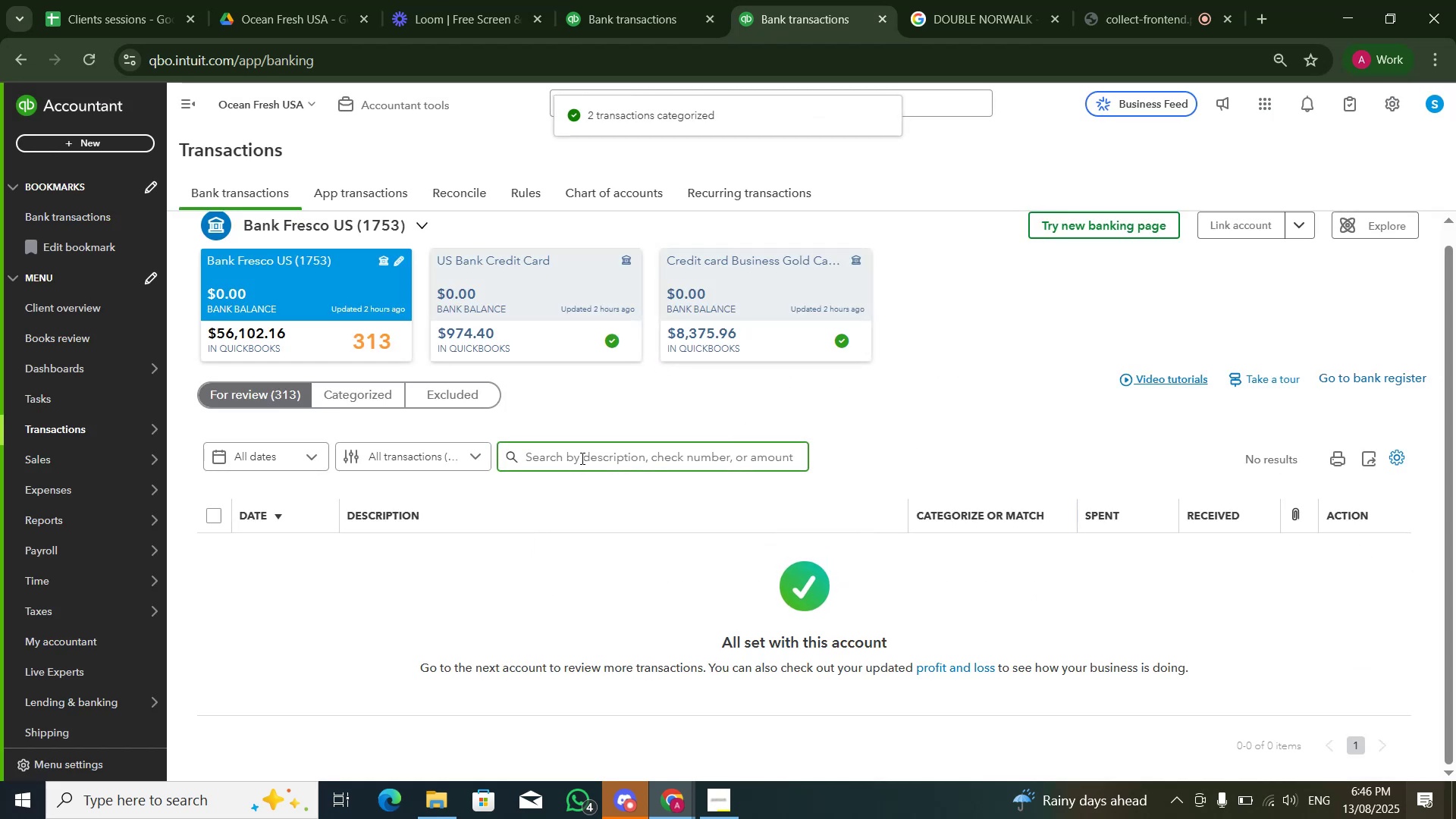 
left_click([587, 454])
 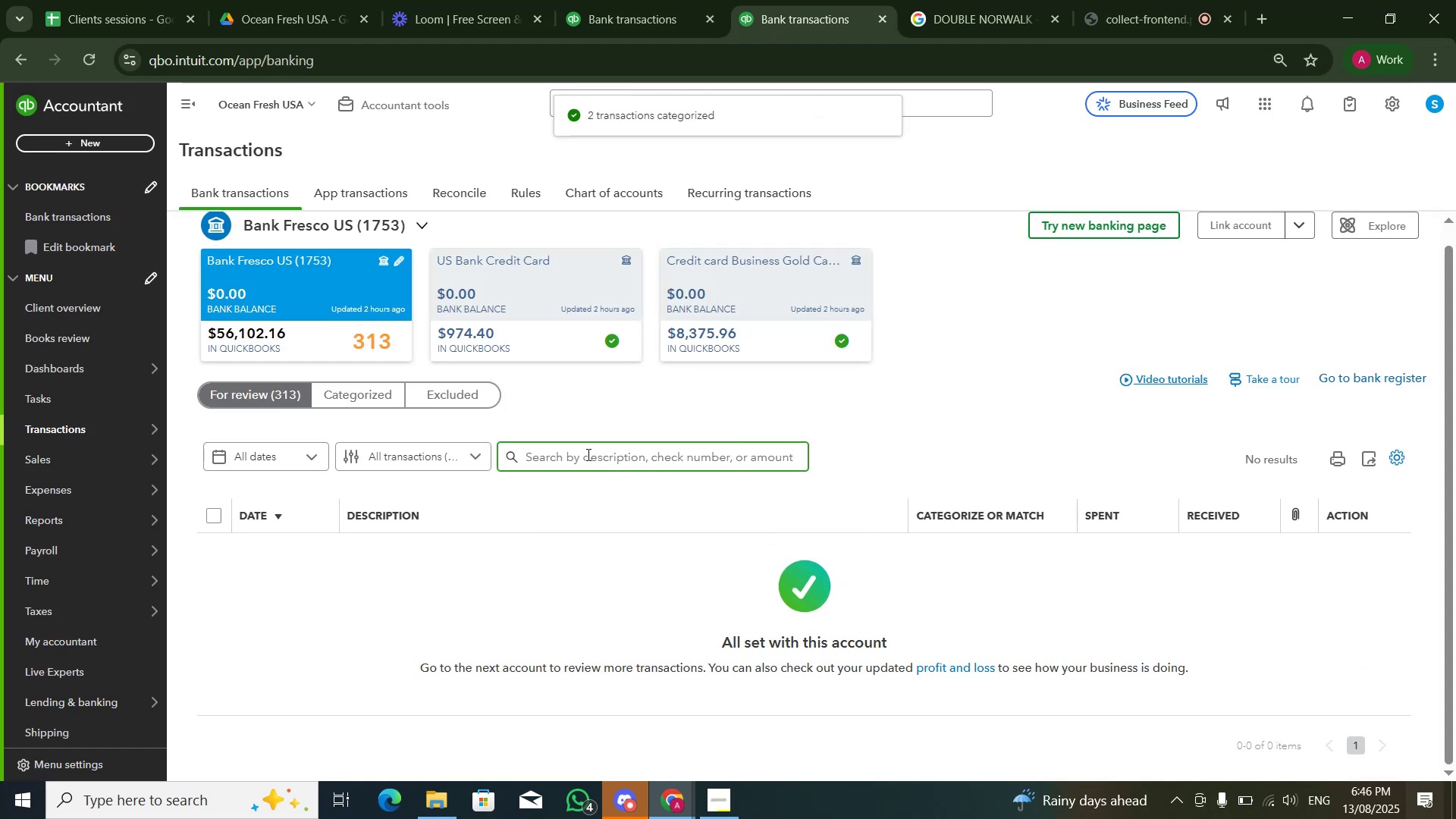 
type(withdraw)
 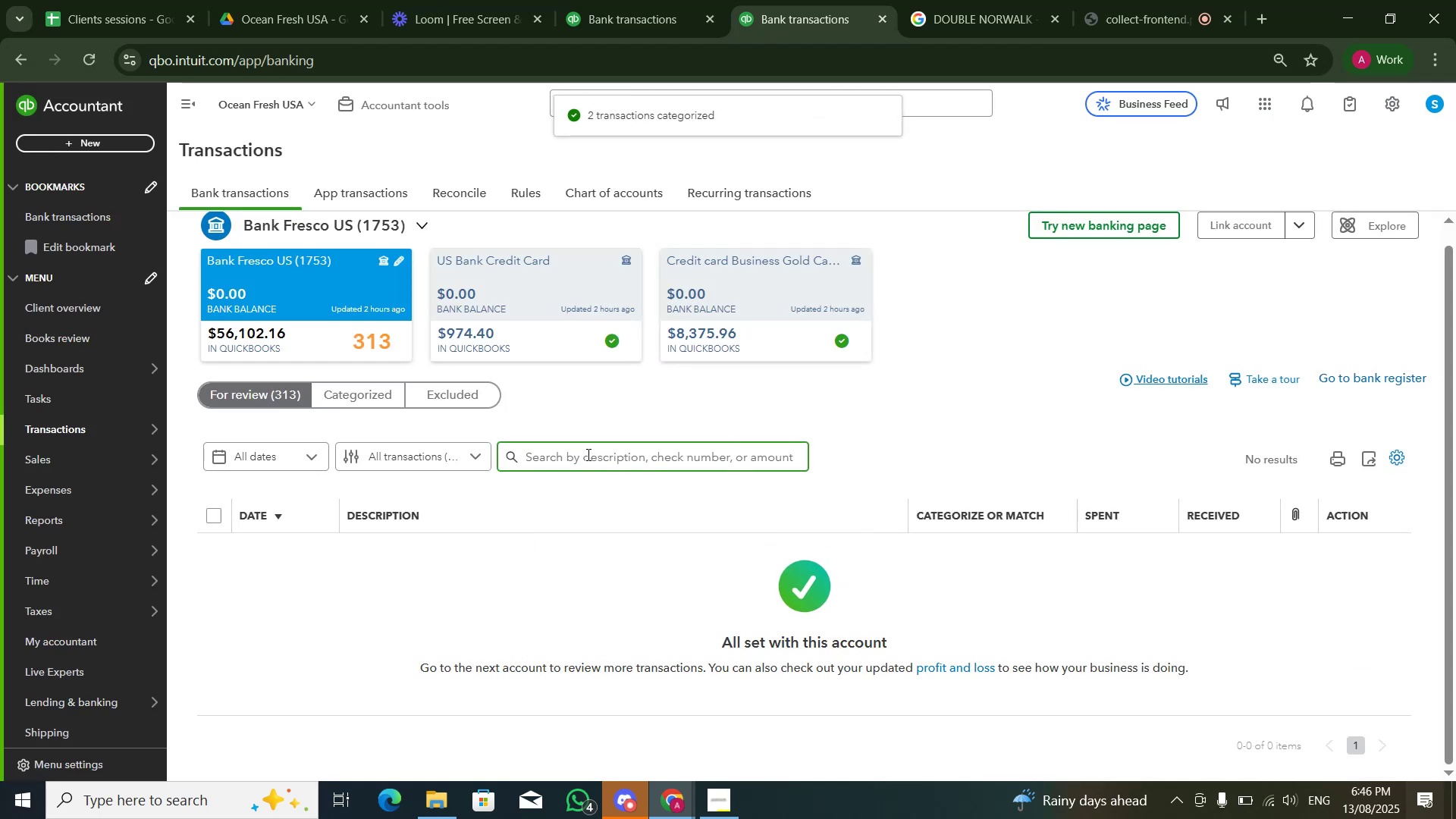 
left_click([587, 454])
 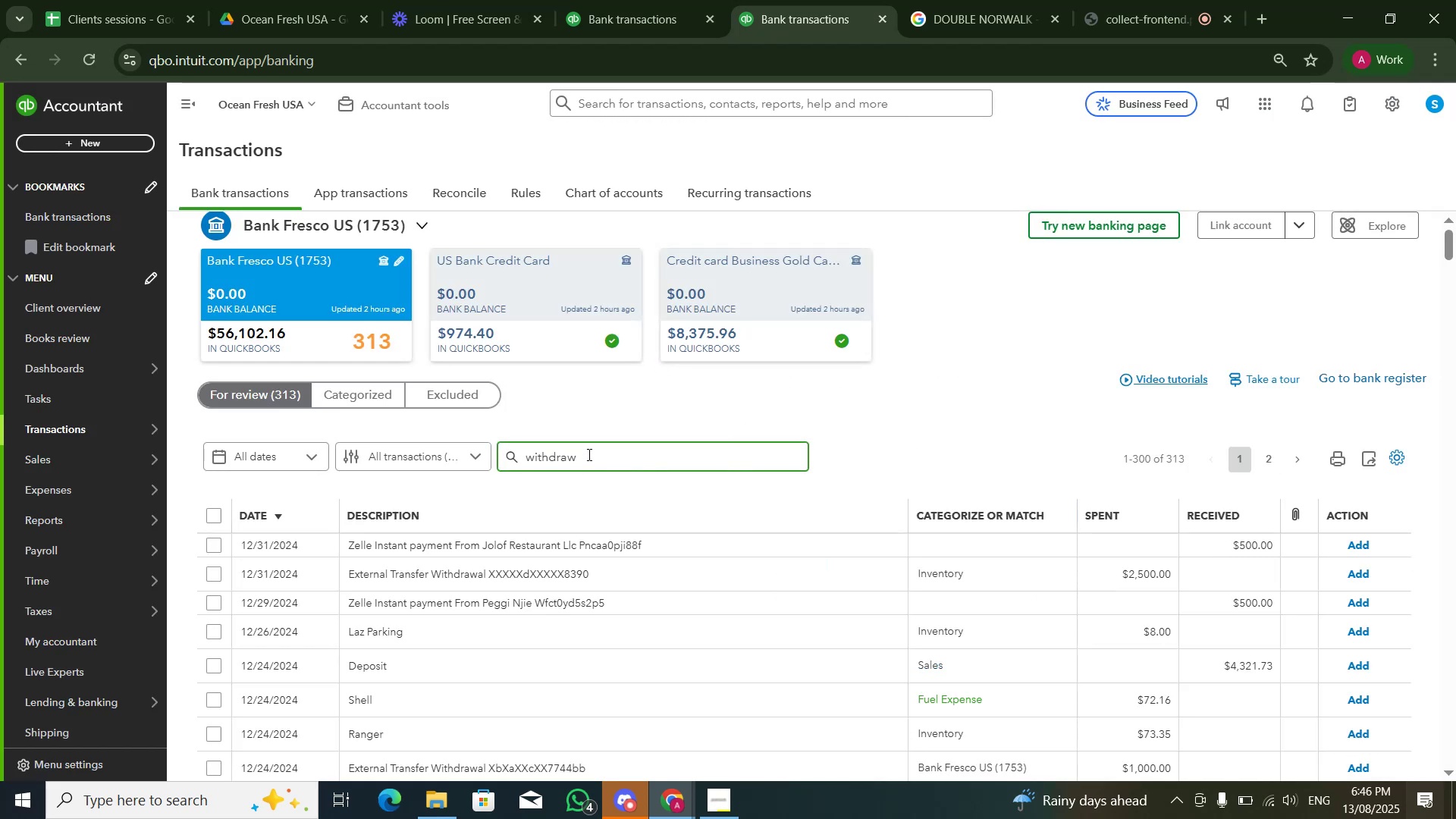 
key(NumpadEnter)
 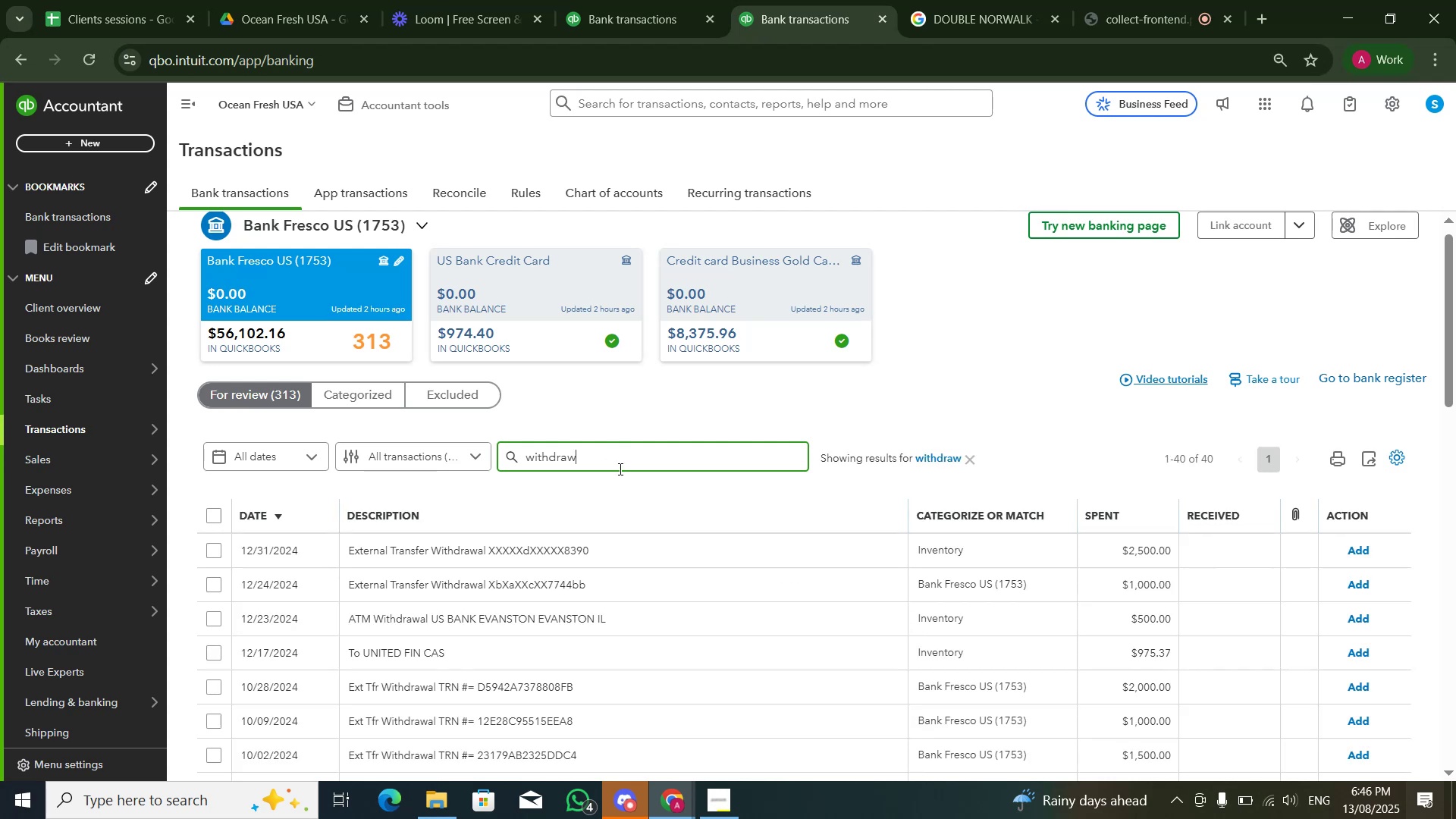 
scroll: coordinate [586, 477], scroll_direction: down, amount: 16.0
 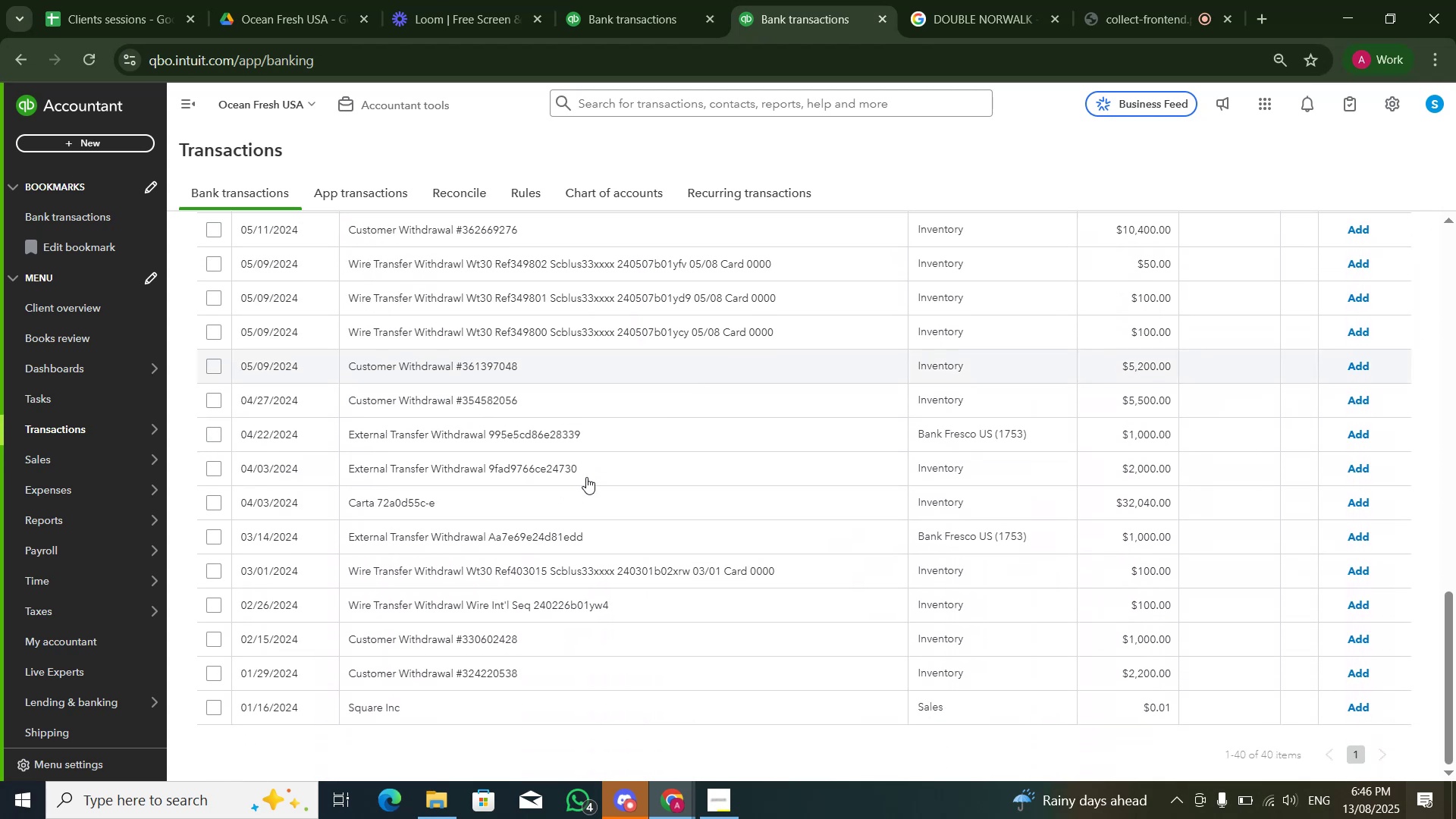 
scroll: coordinate [587, 477], scroll_direction: up, amount: 17.0
 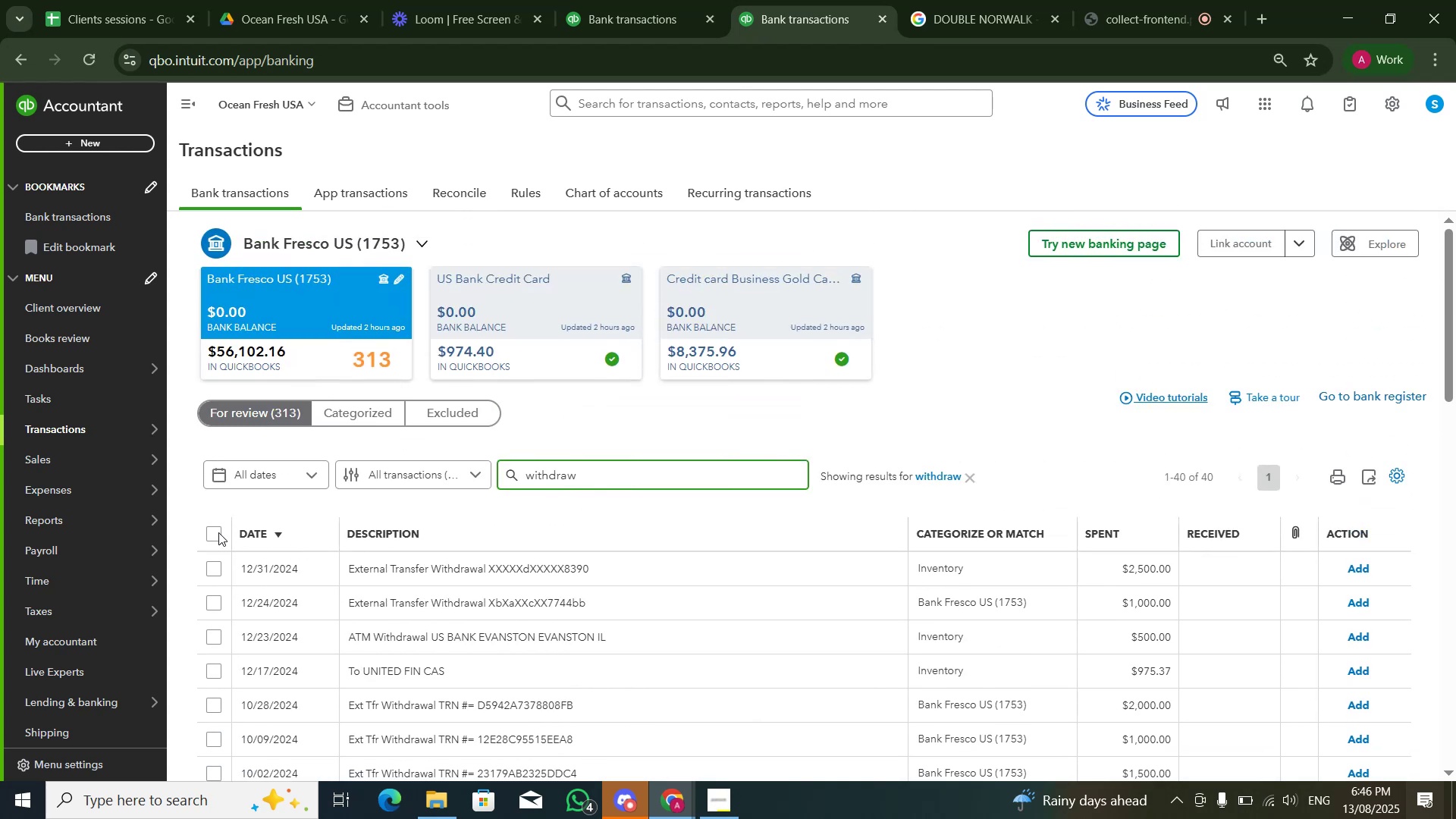 
left_click([213, 535])
 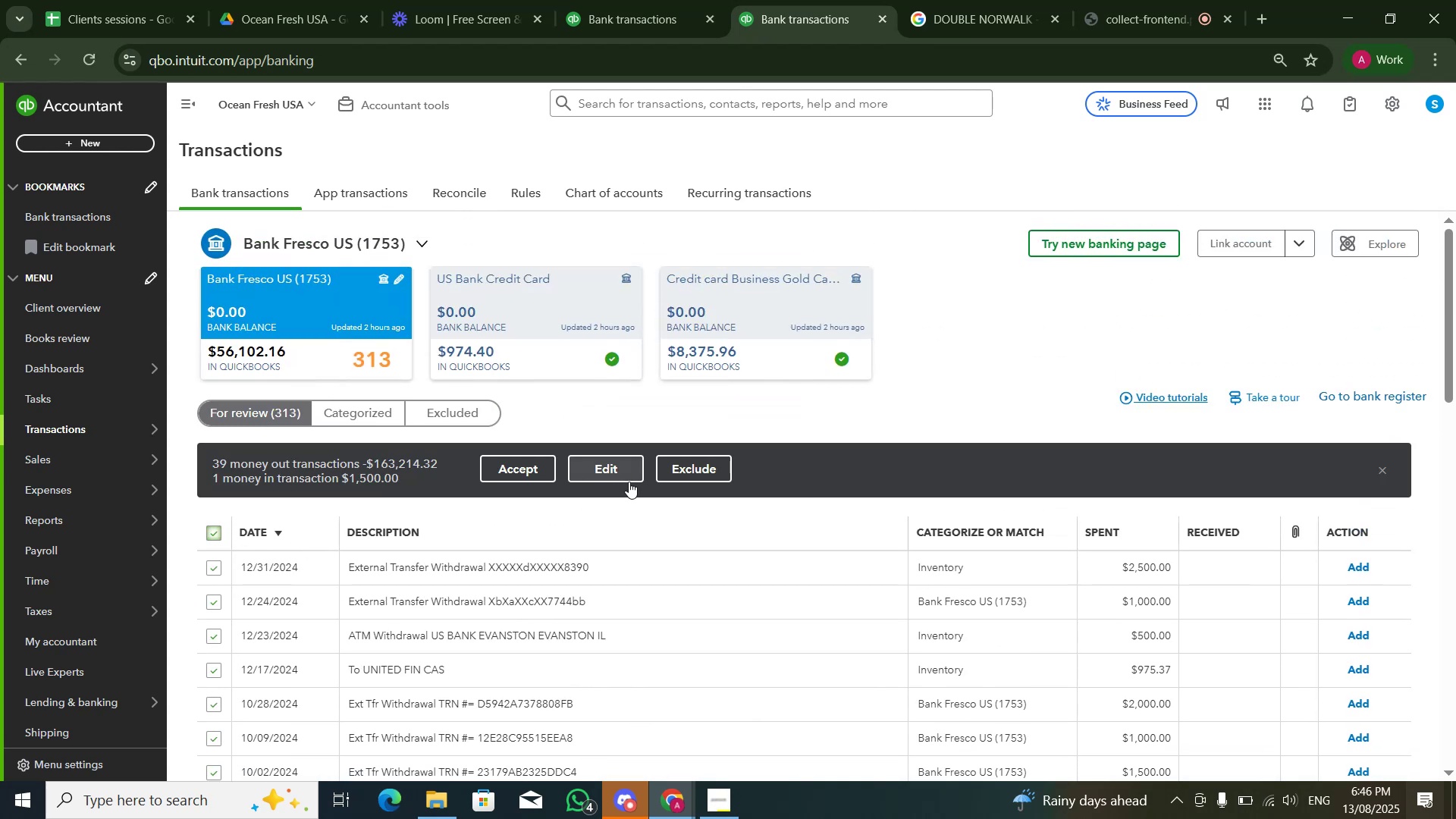 
left_click([629, 472])
 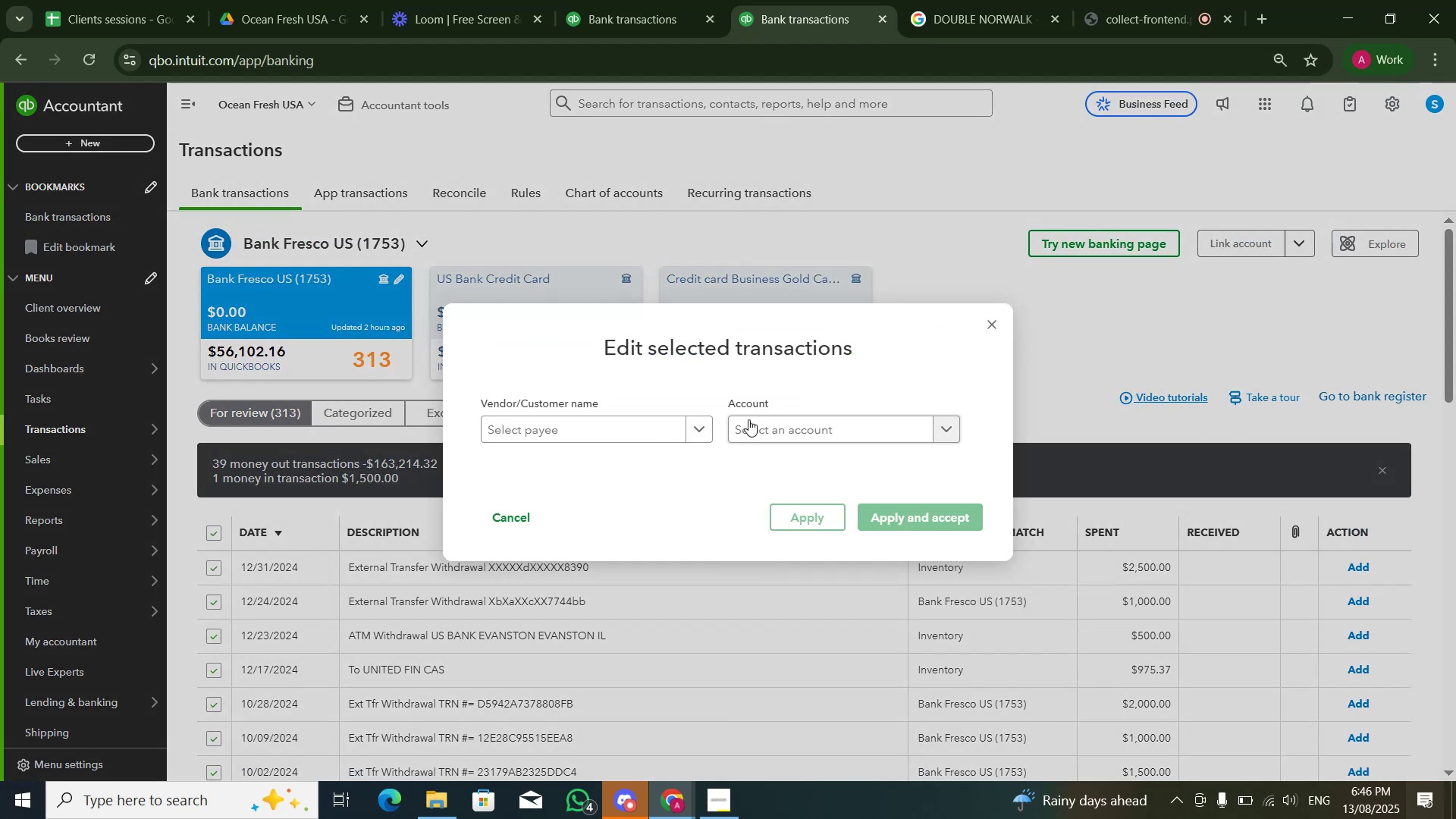 
left_click([749, 419])
 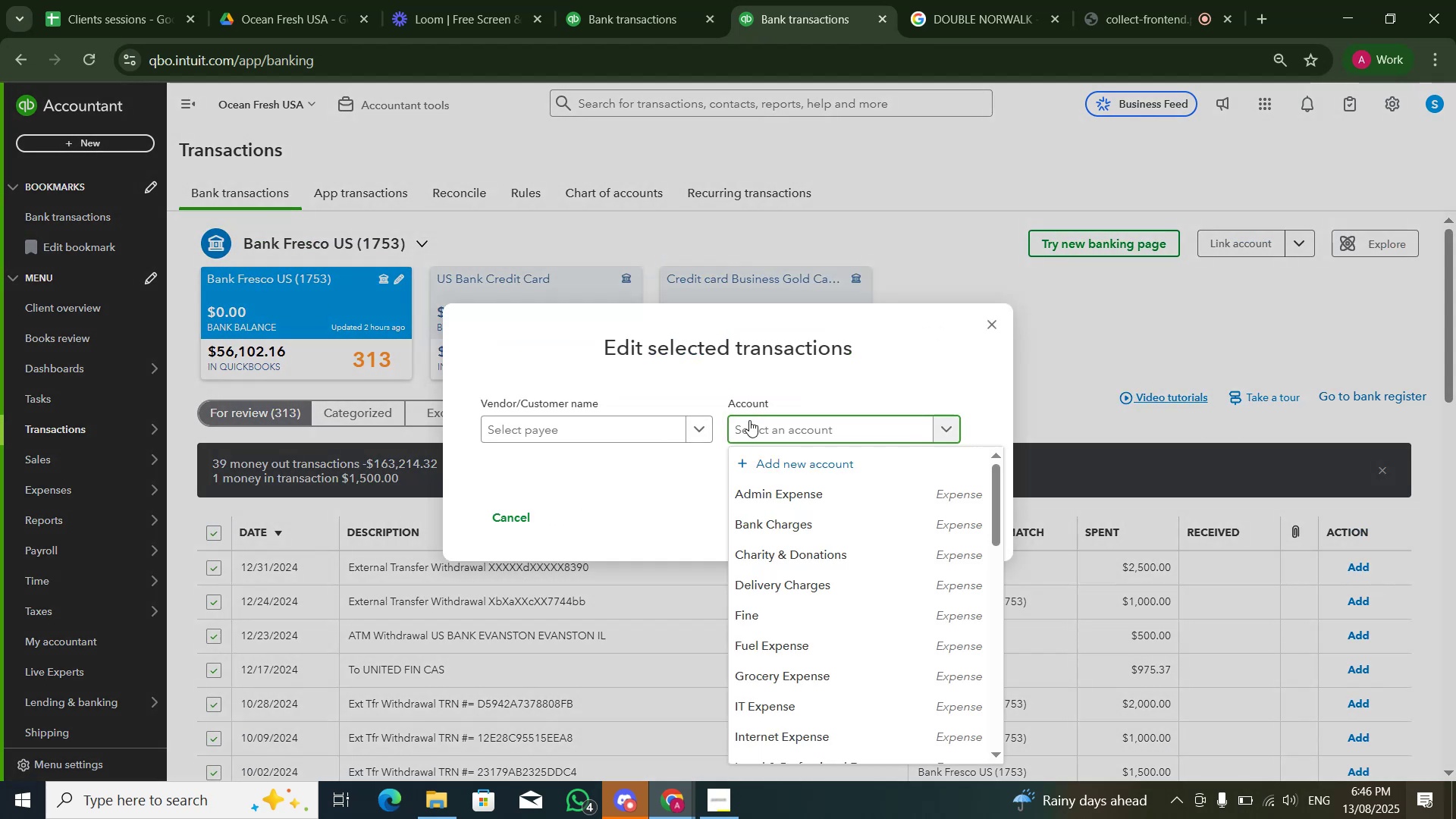 
type(draw)
 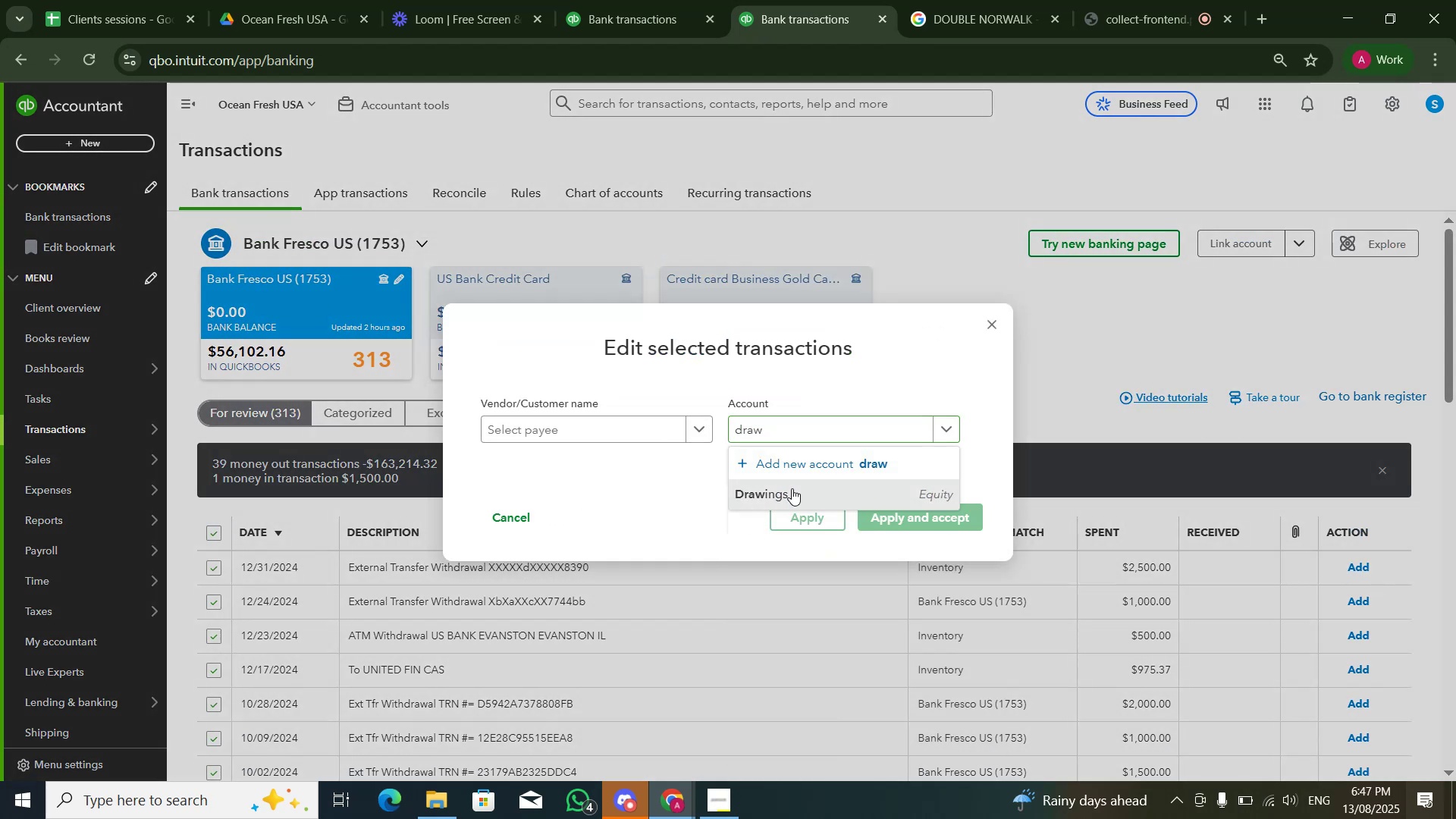 
double_click([715, 503])
 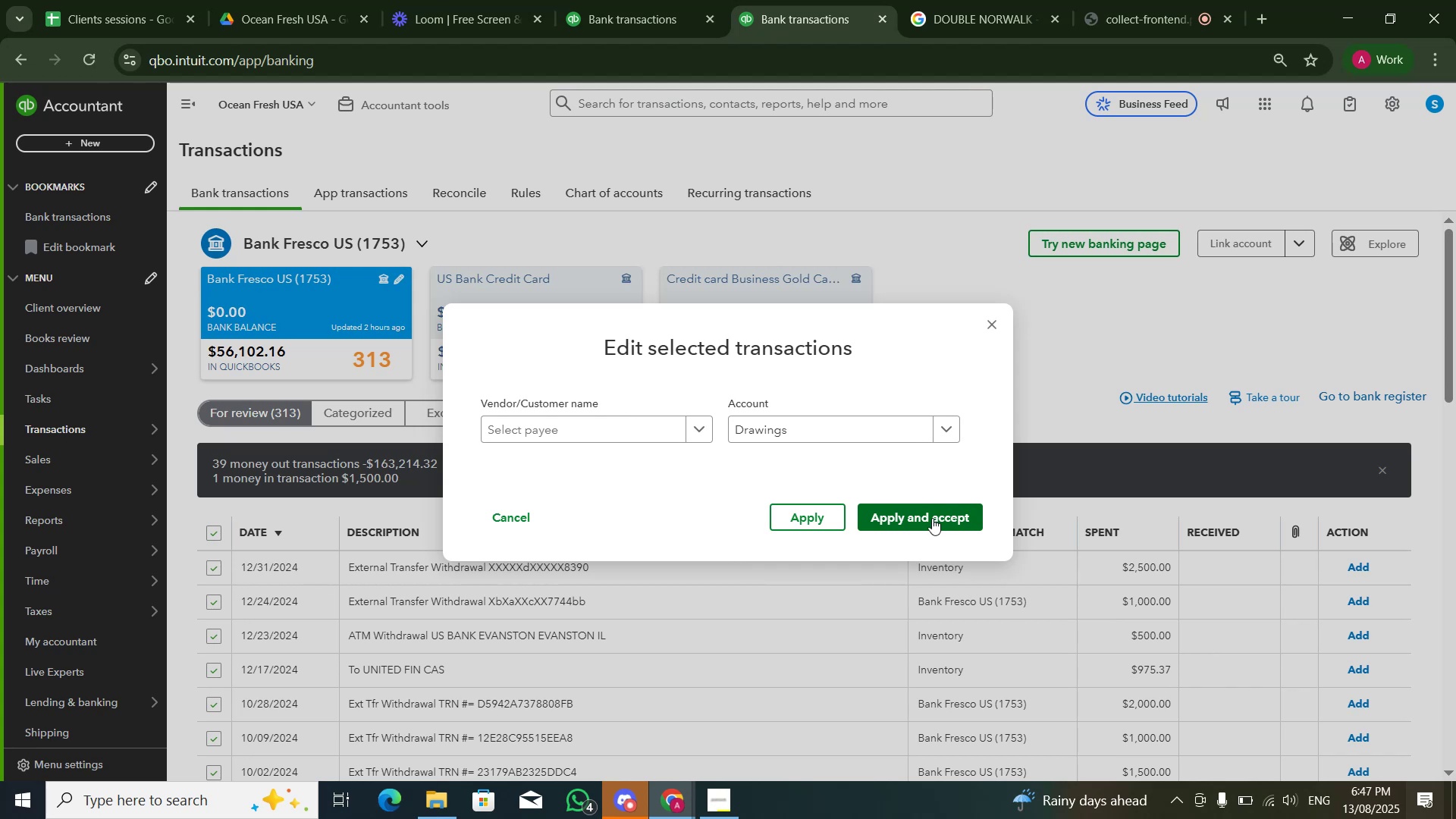 
wait(7.26)
 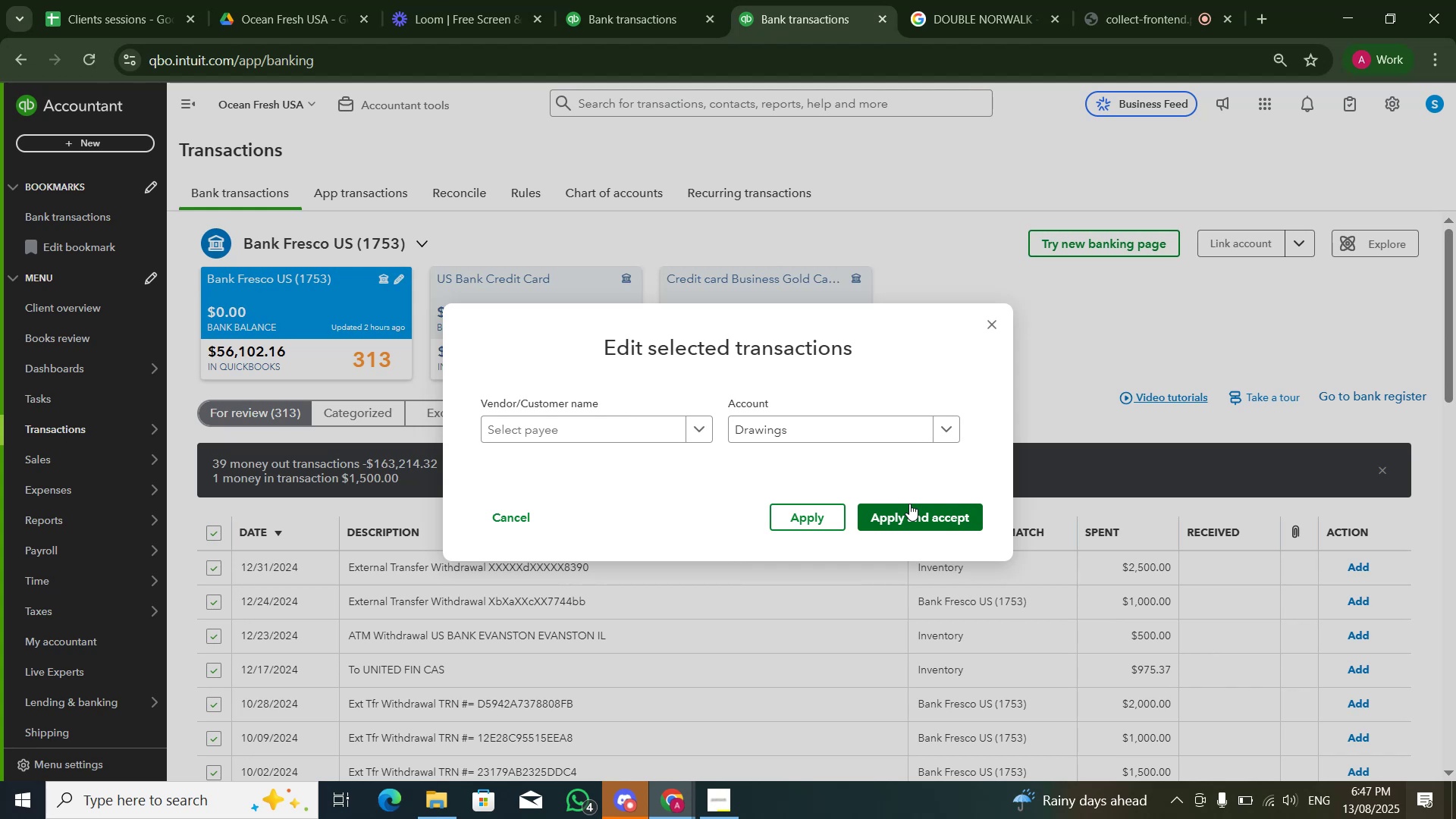 
left_click([932, 518])
 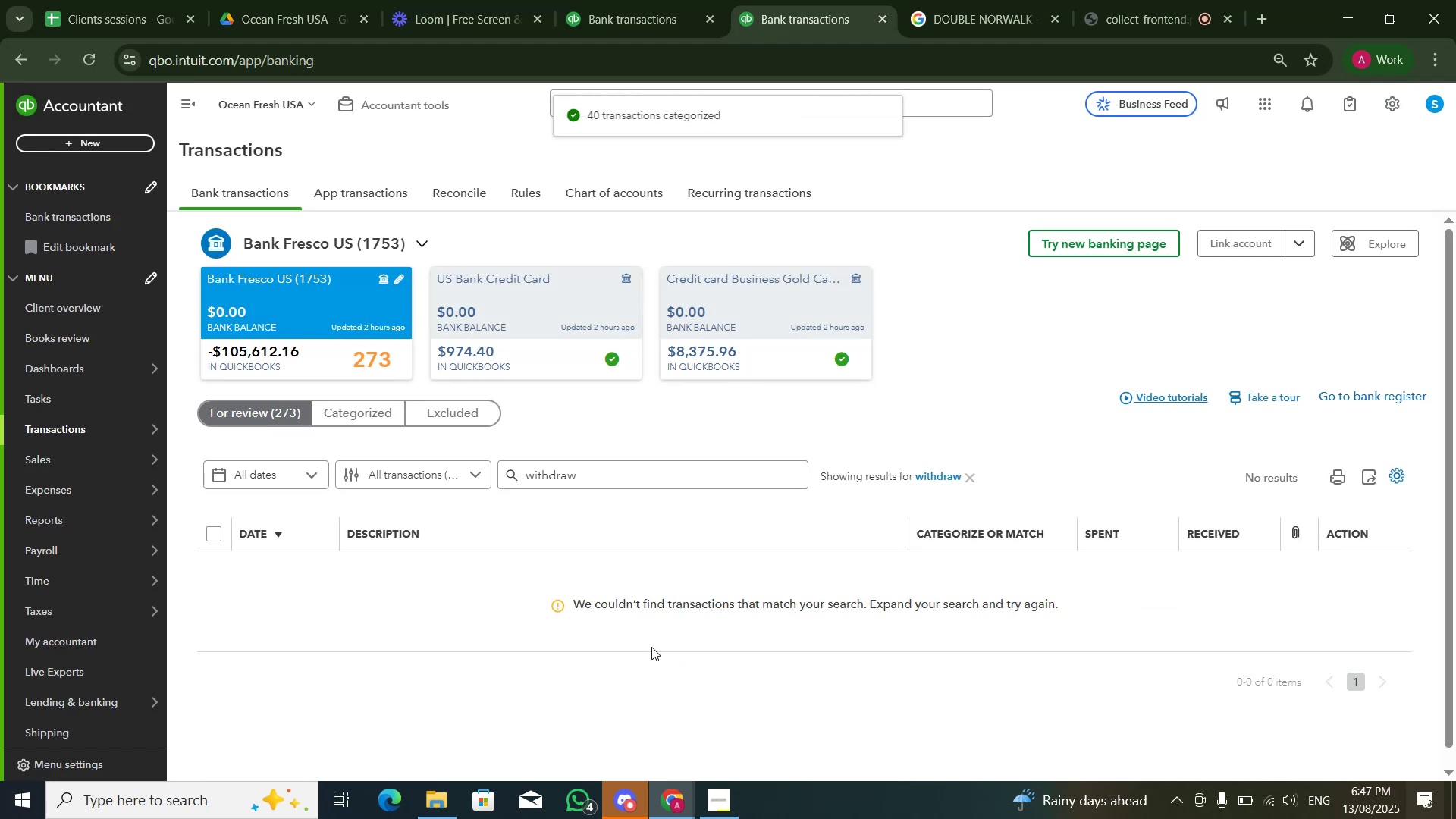 
wait(11.54)
 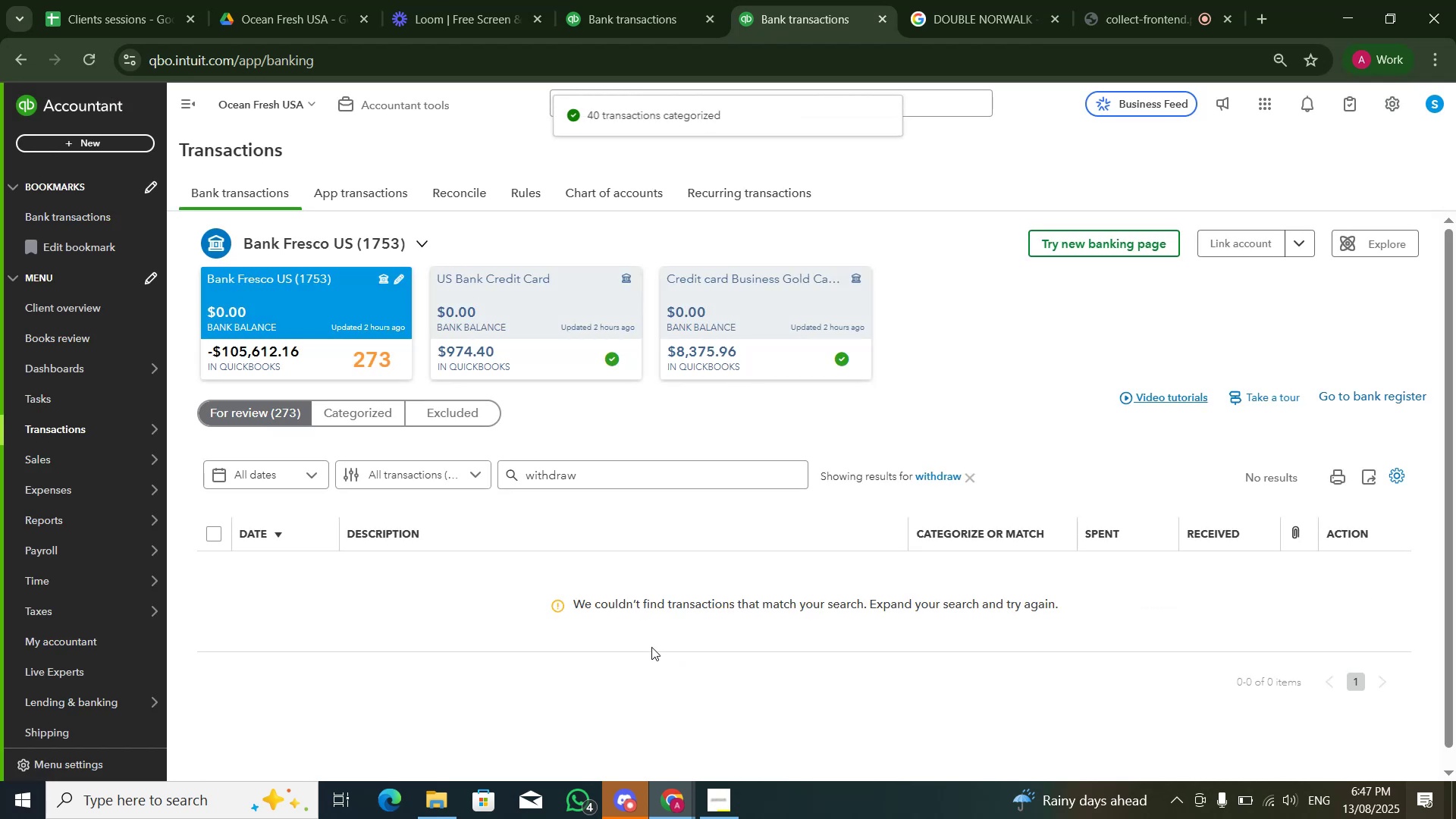 
double_click([970, 479])
 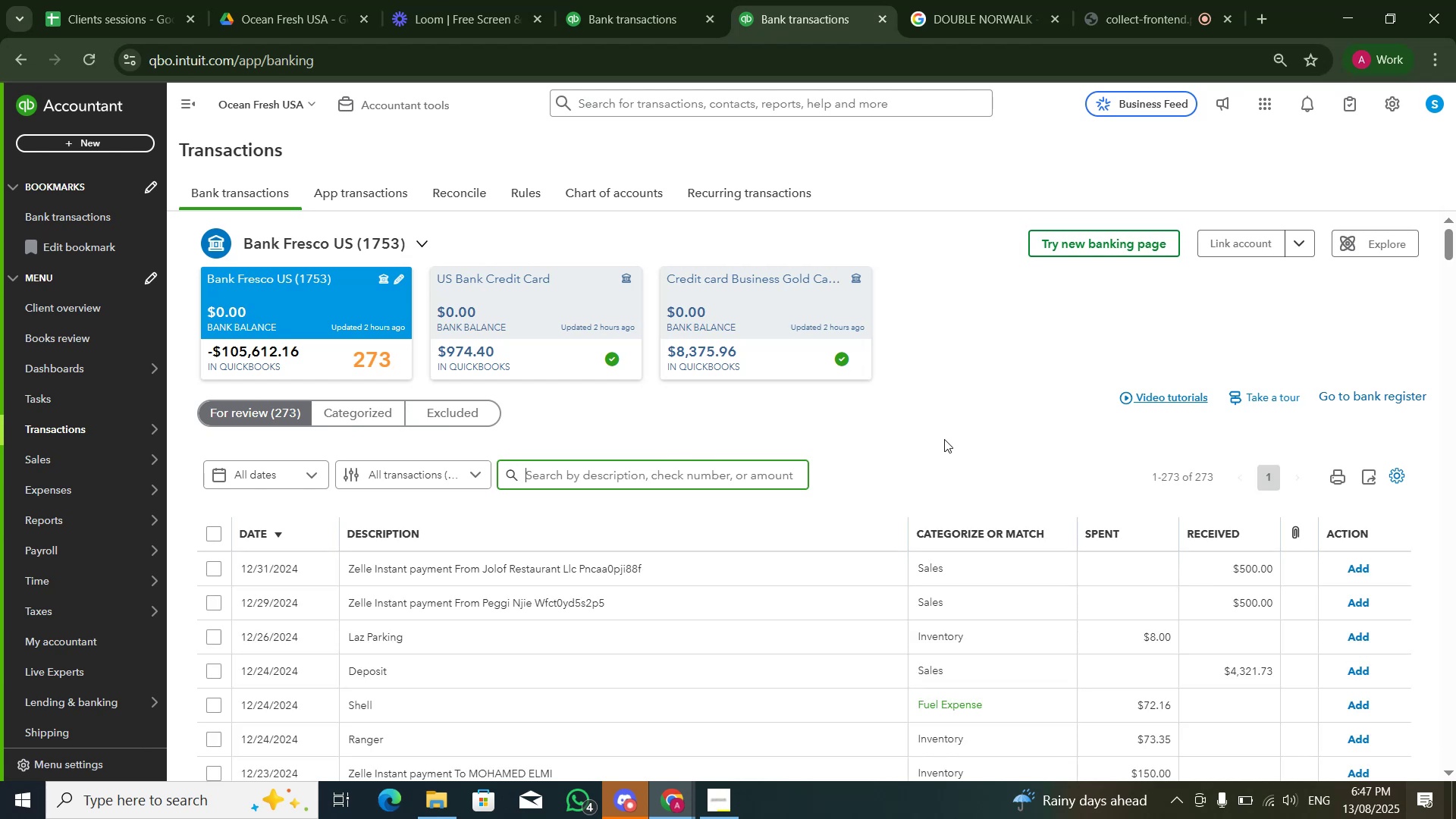 
wait(10.96)
 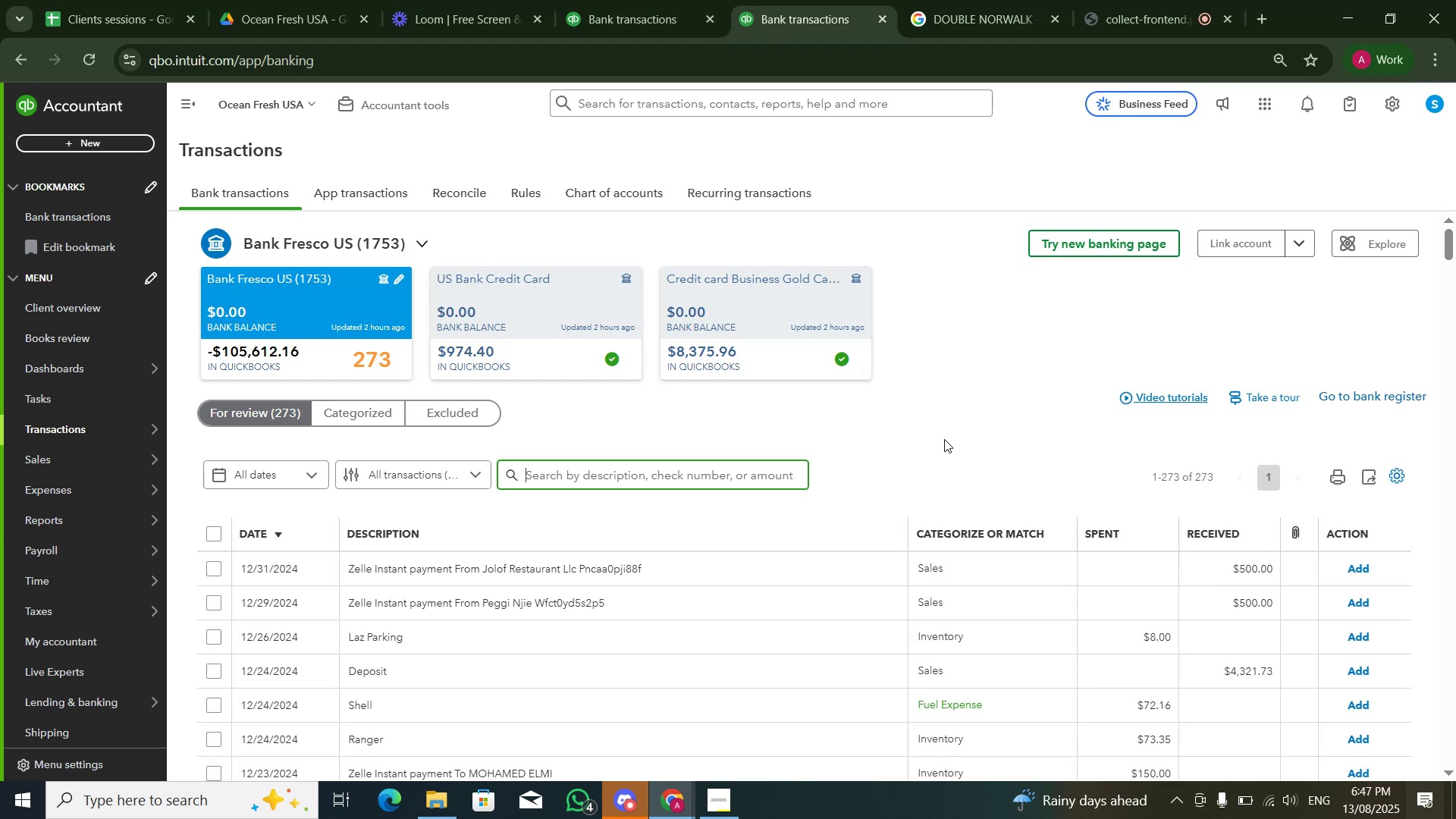 
scroll: coordinate [867, 533], scroll_direction: down, amount: 2.0
 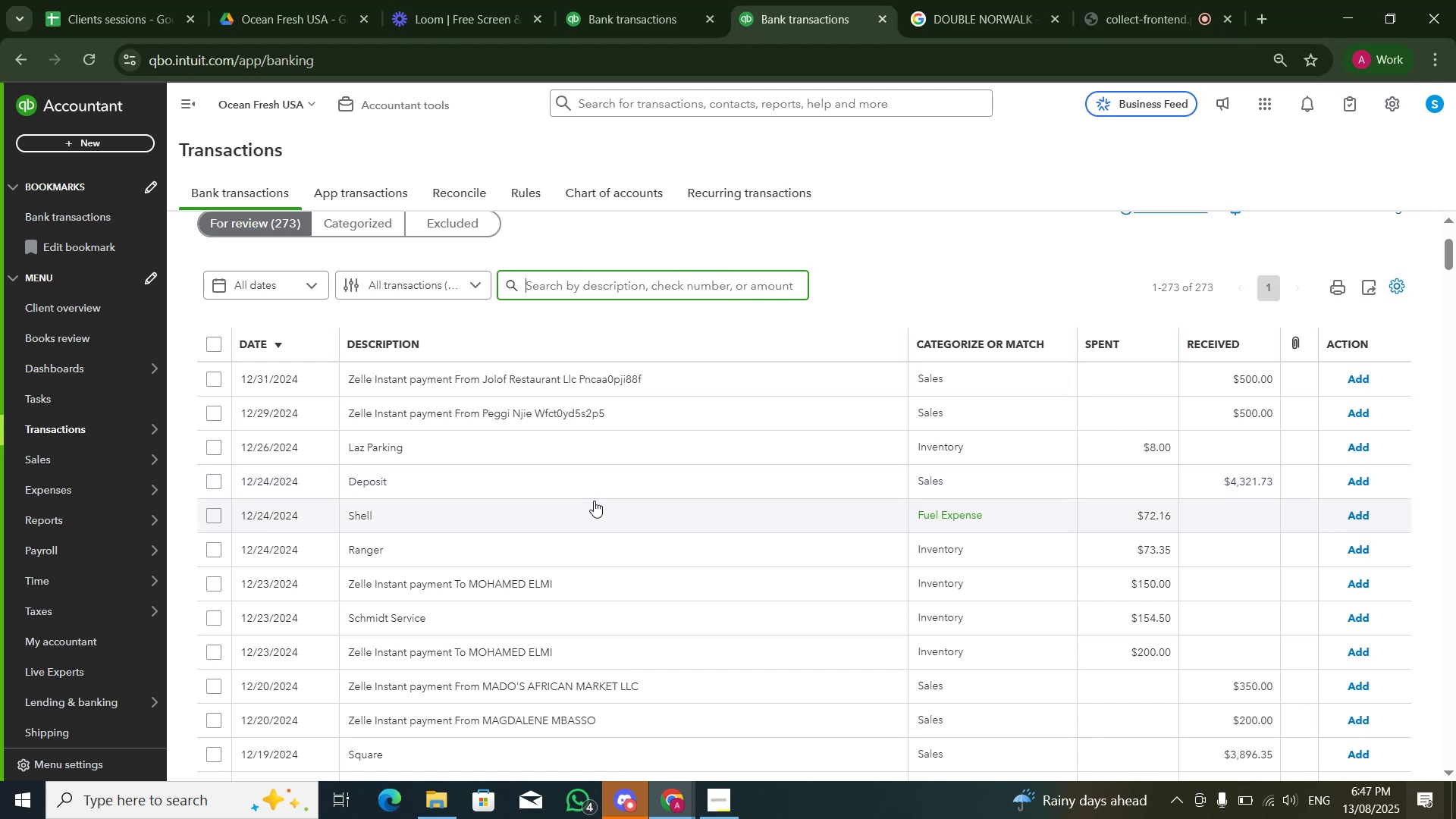 
left_click([607, 288])
 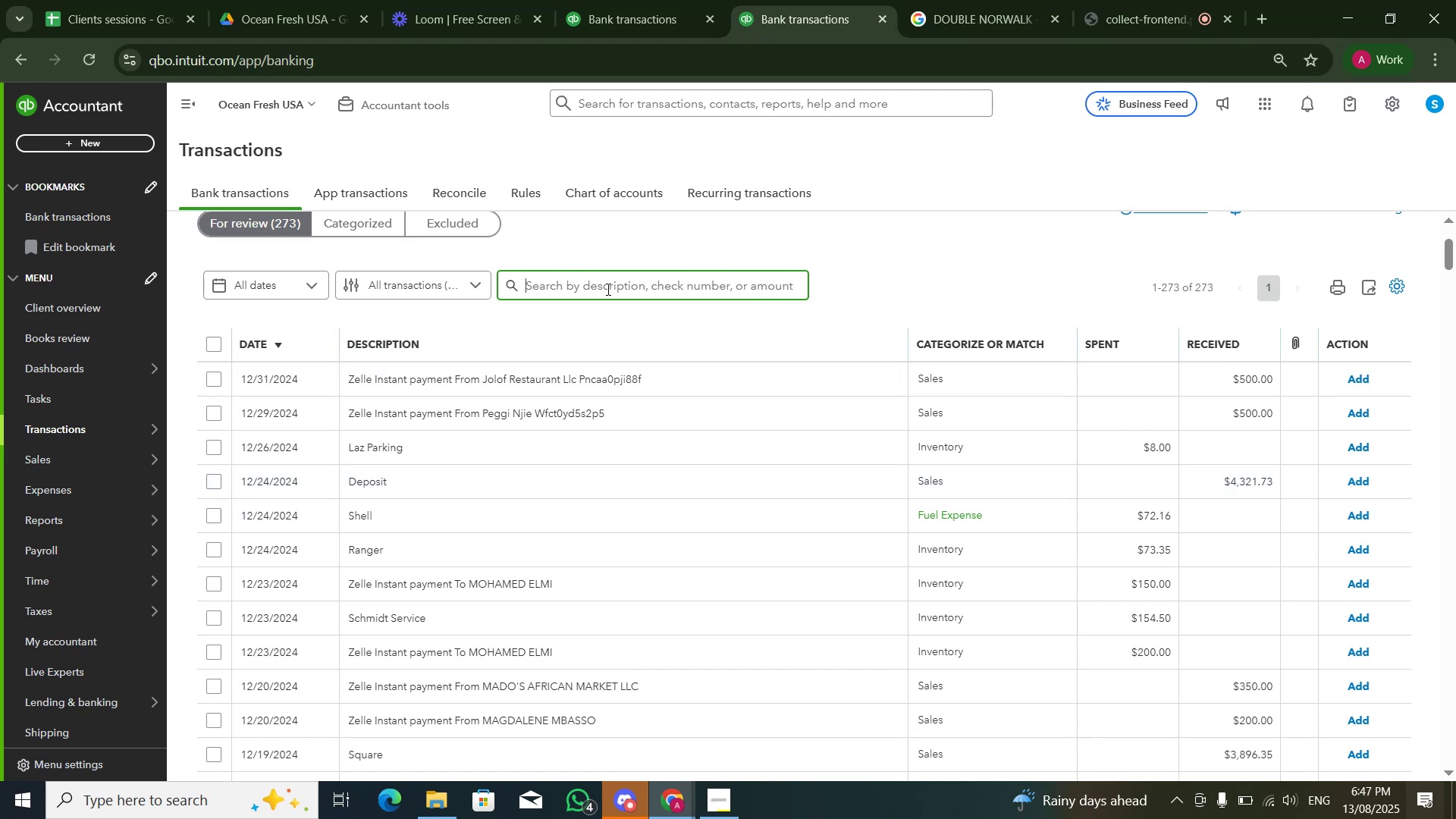 
type(shell)
 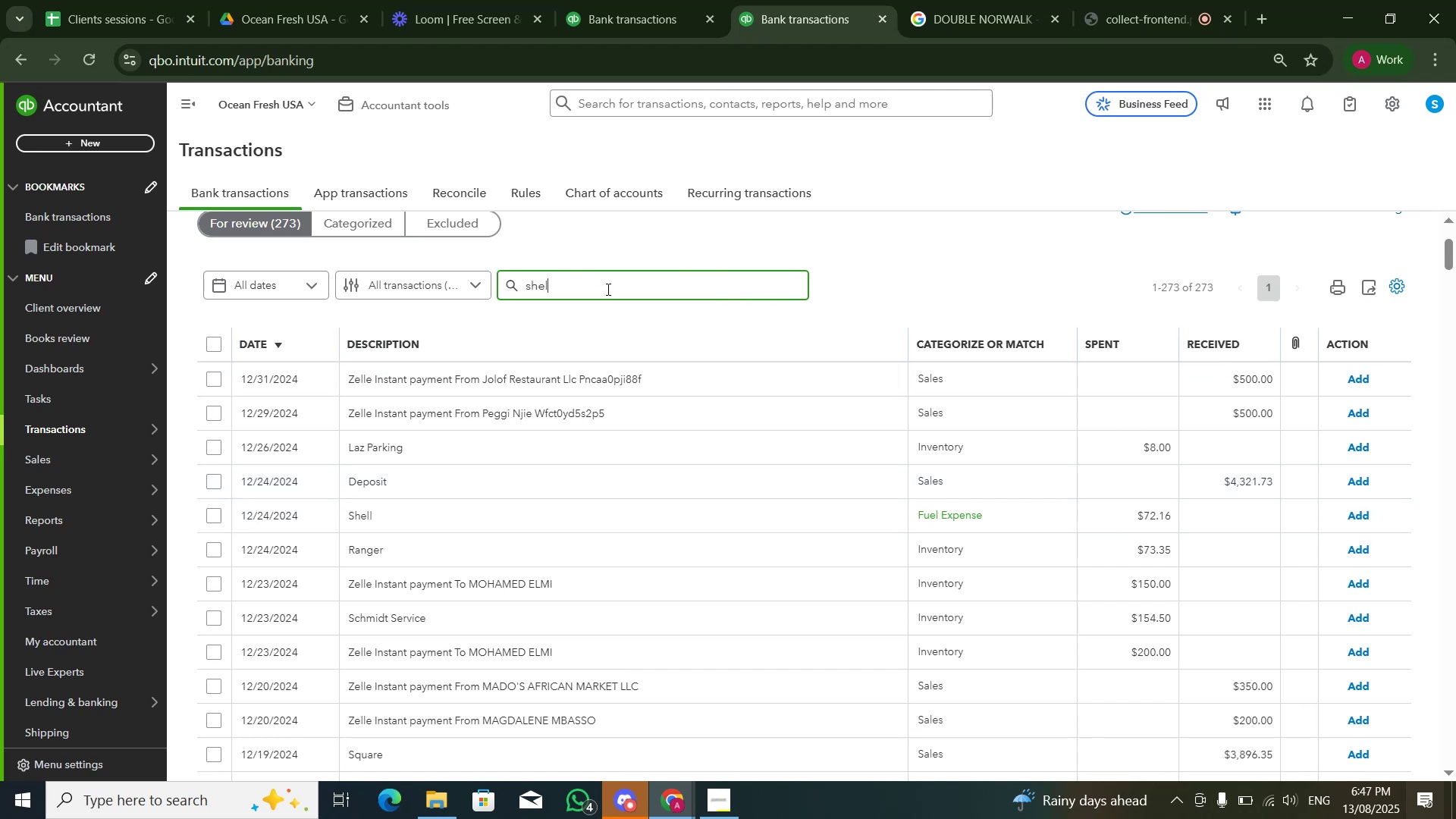 
key(Enter)
 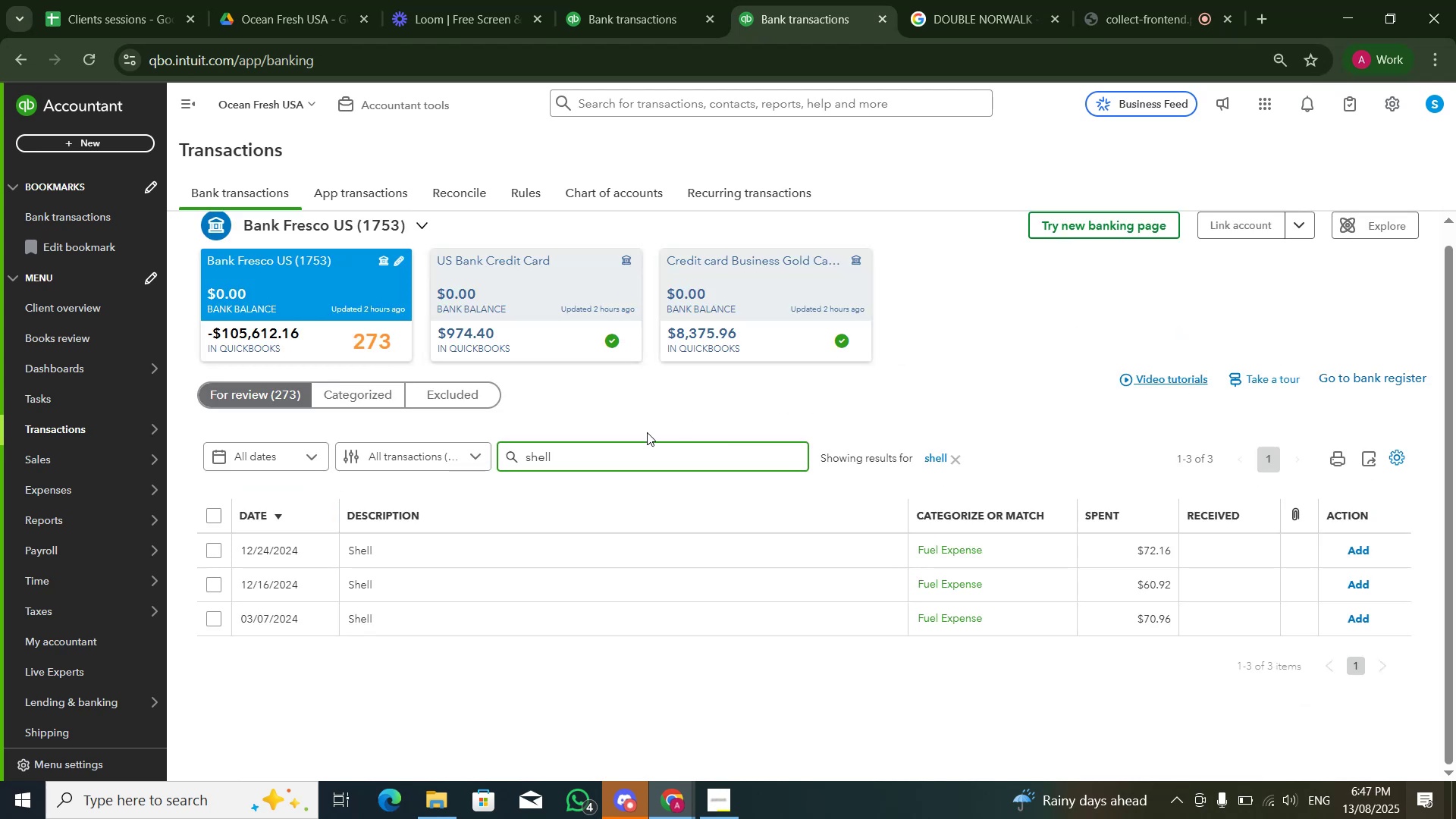 
left_click([207, 521])
 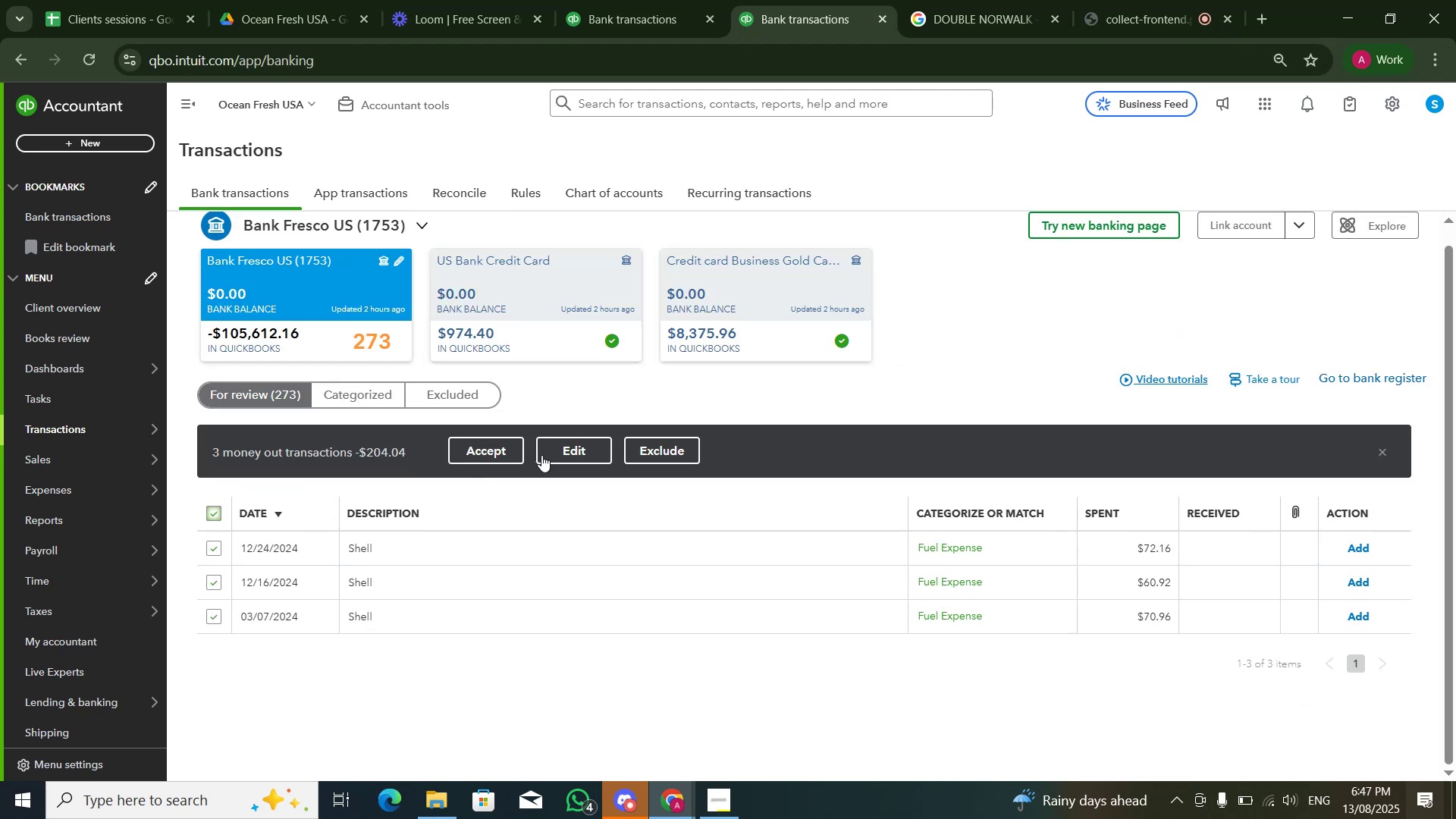 
left_click([557, 445])
 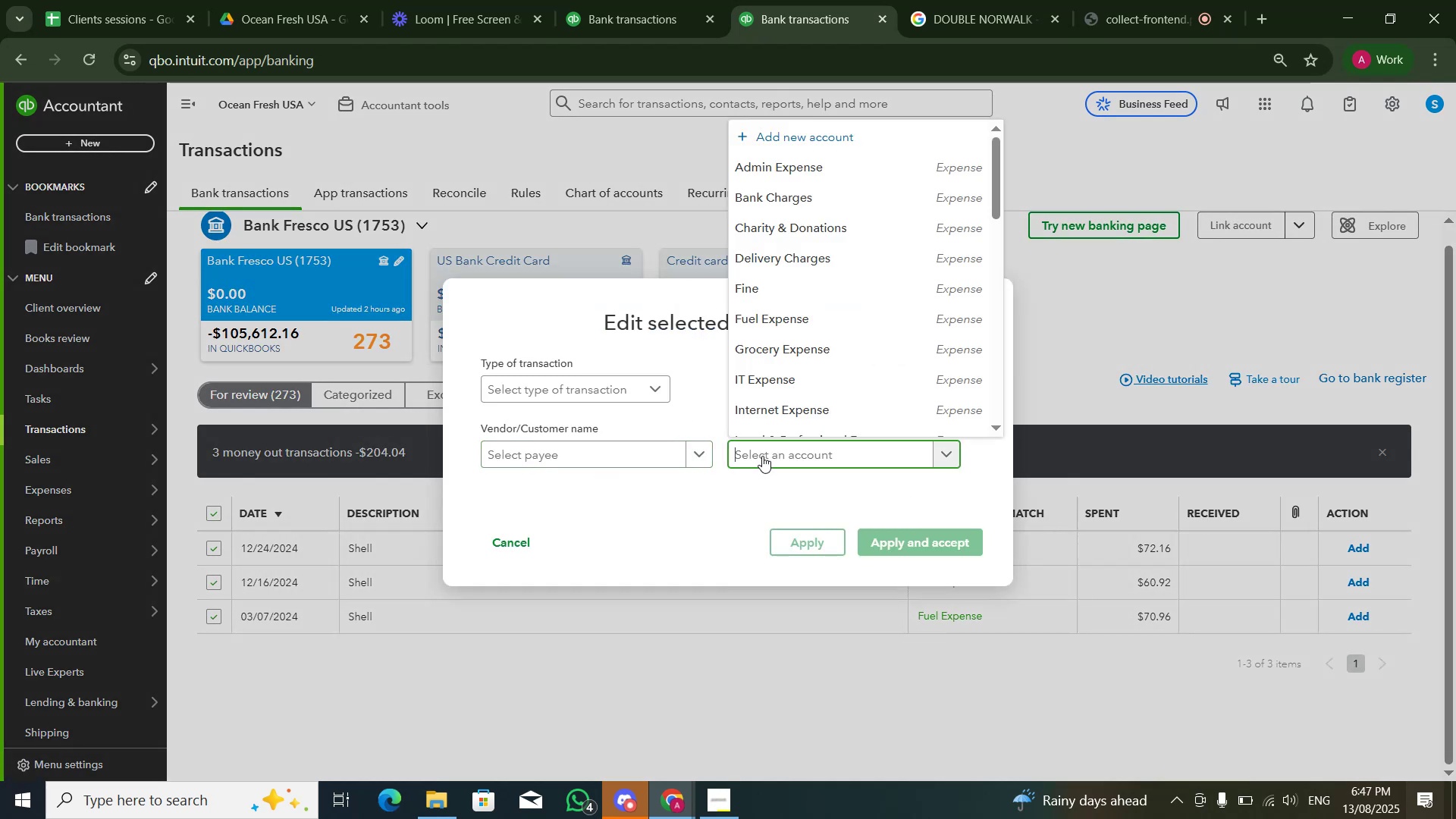 
type(fi)
key(Backspace)
type(uel)
 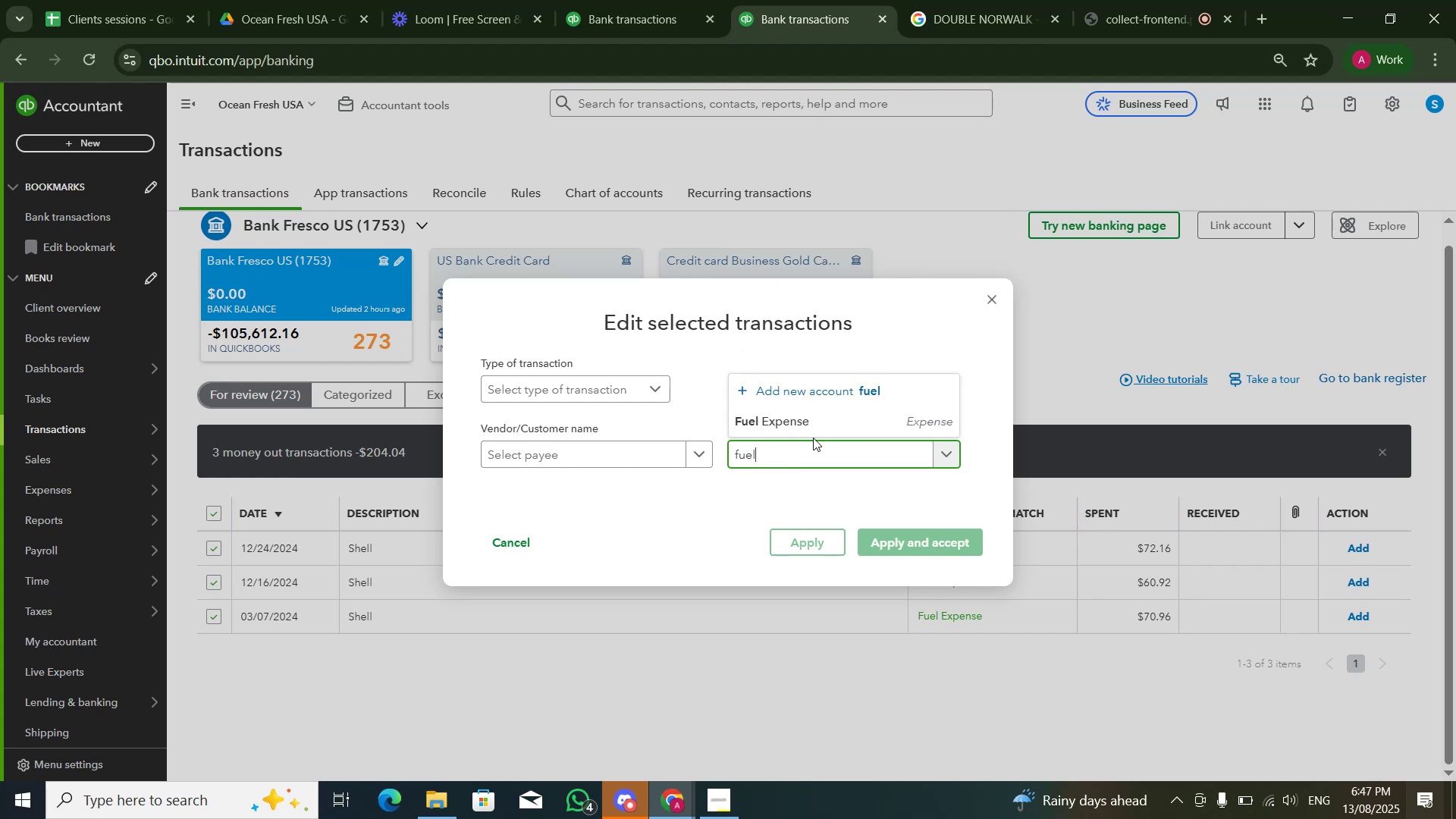 
left_click([817, 431])
 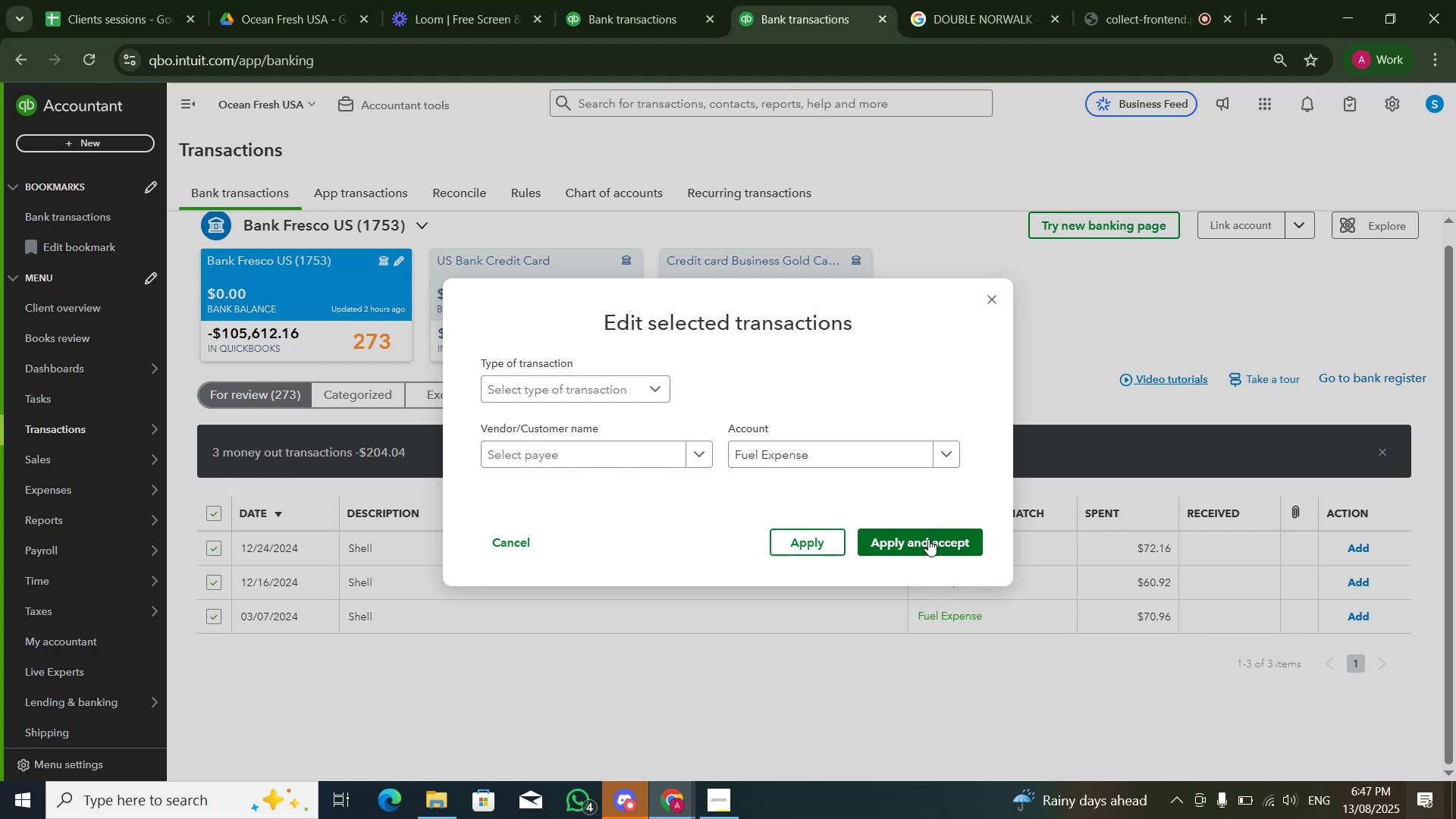 
wait(15.49)
 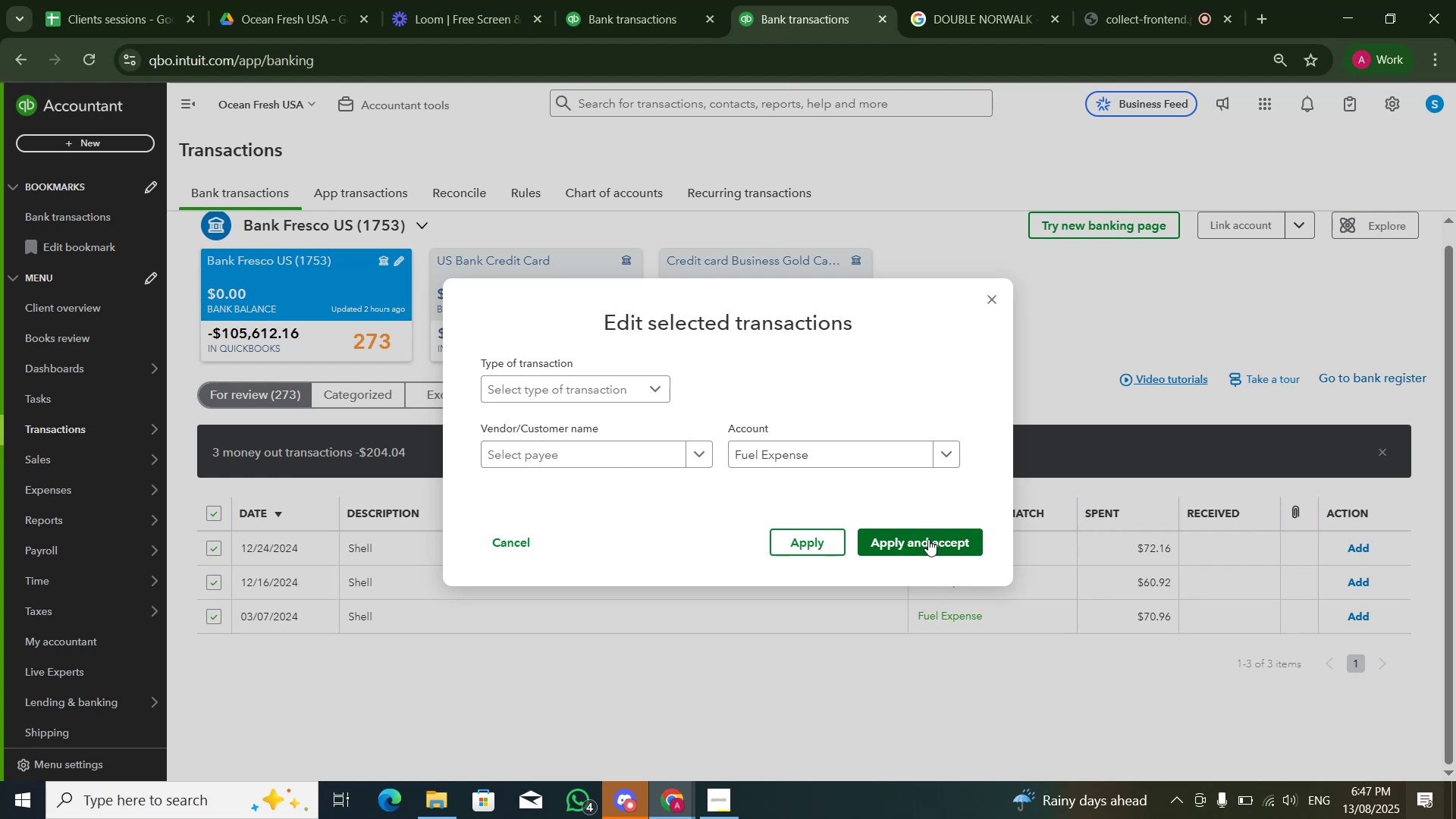 
left_click([927, 539])
 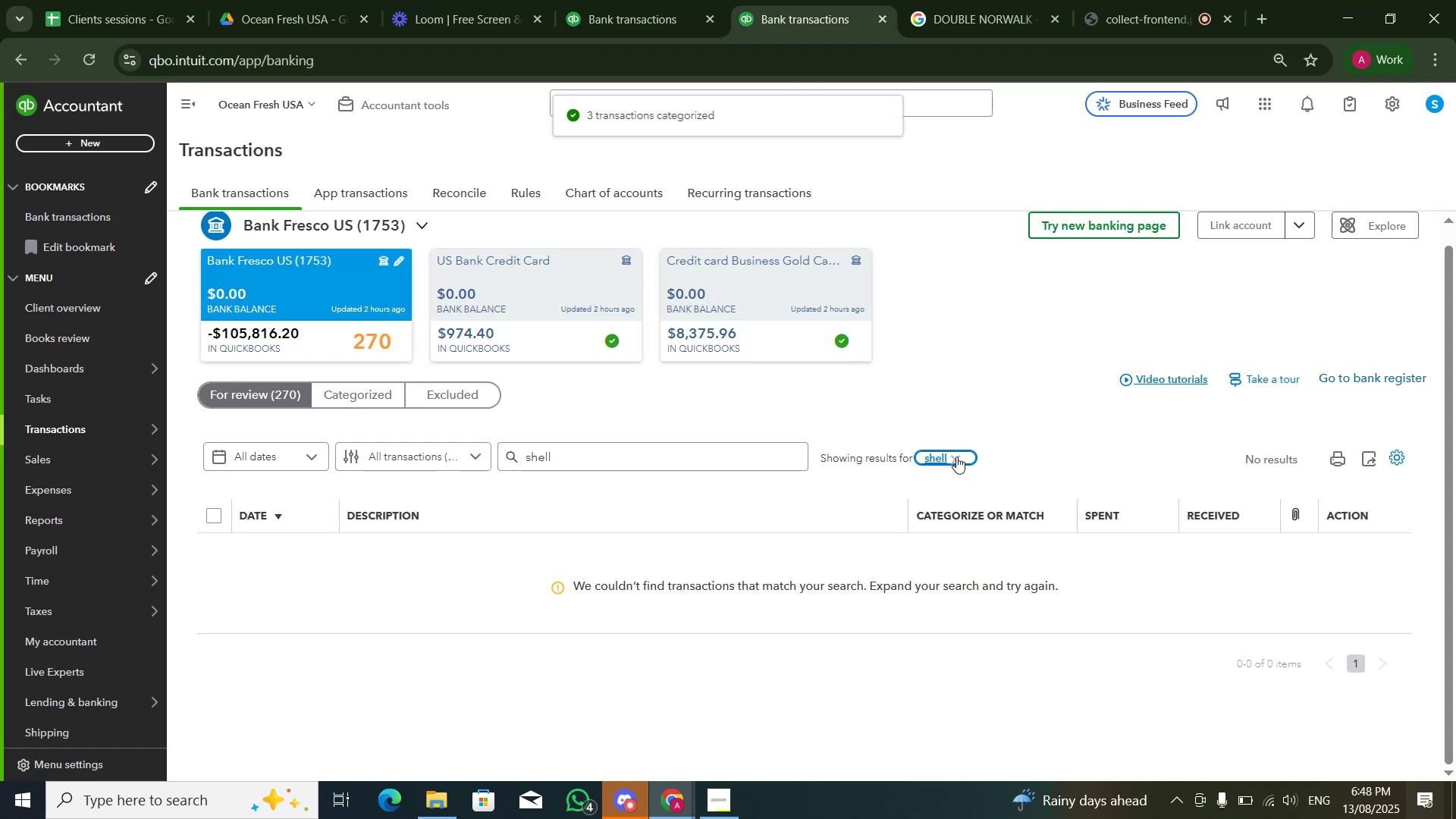 
wait(5.32)
 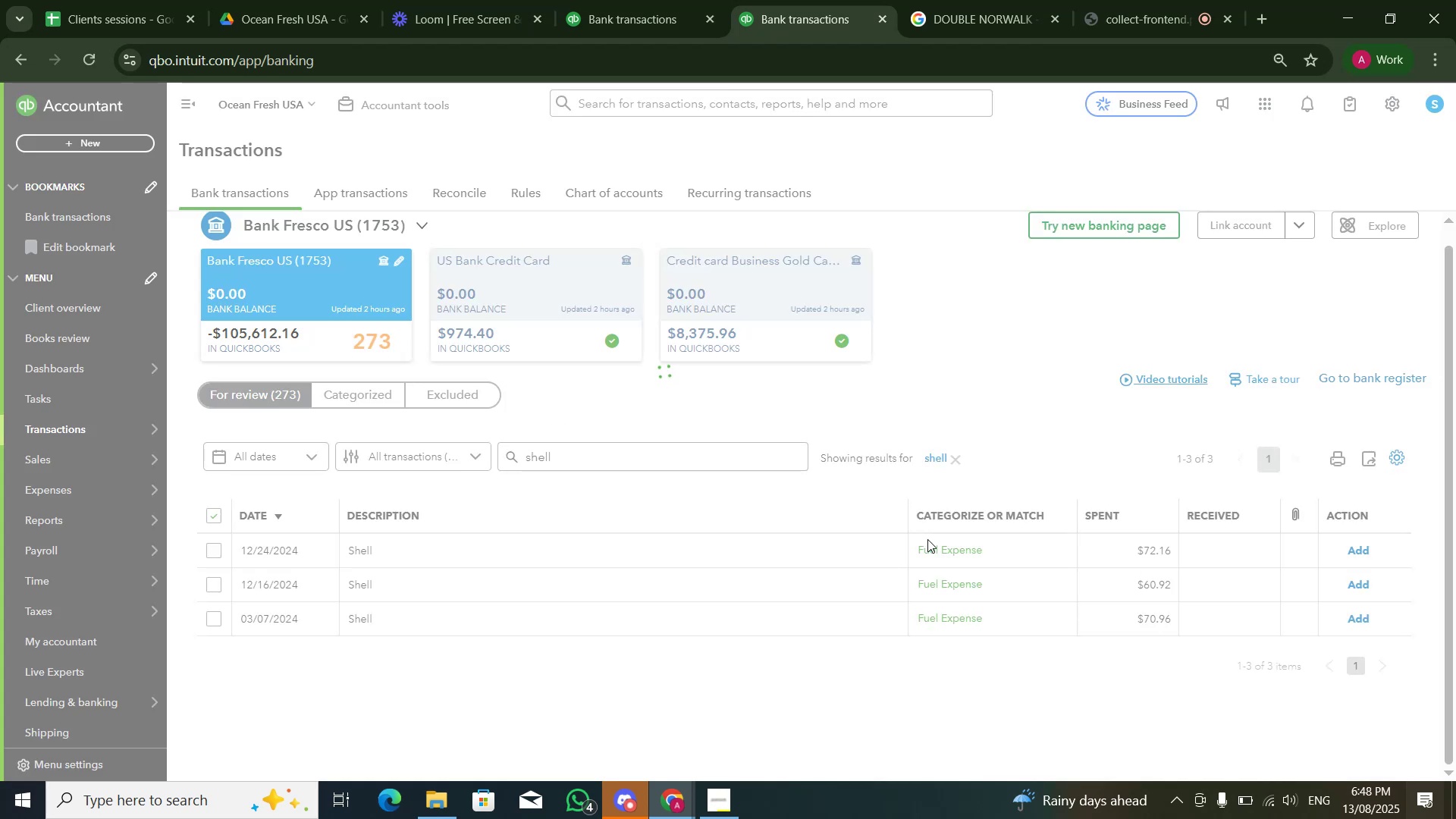 
scroll: coordinate [503, 488], scroll_direction: down, amount: 10.0
 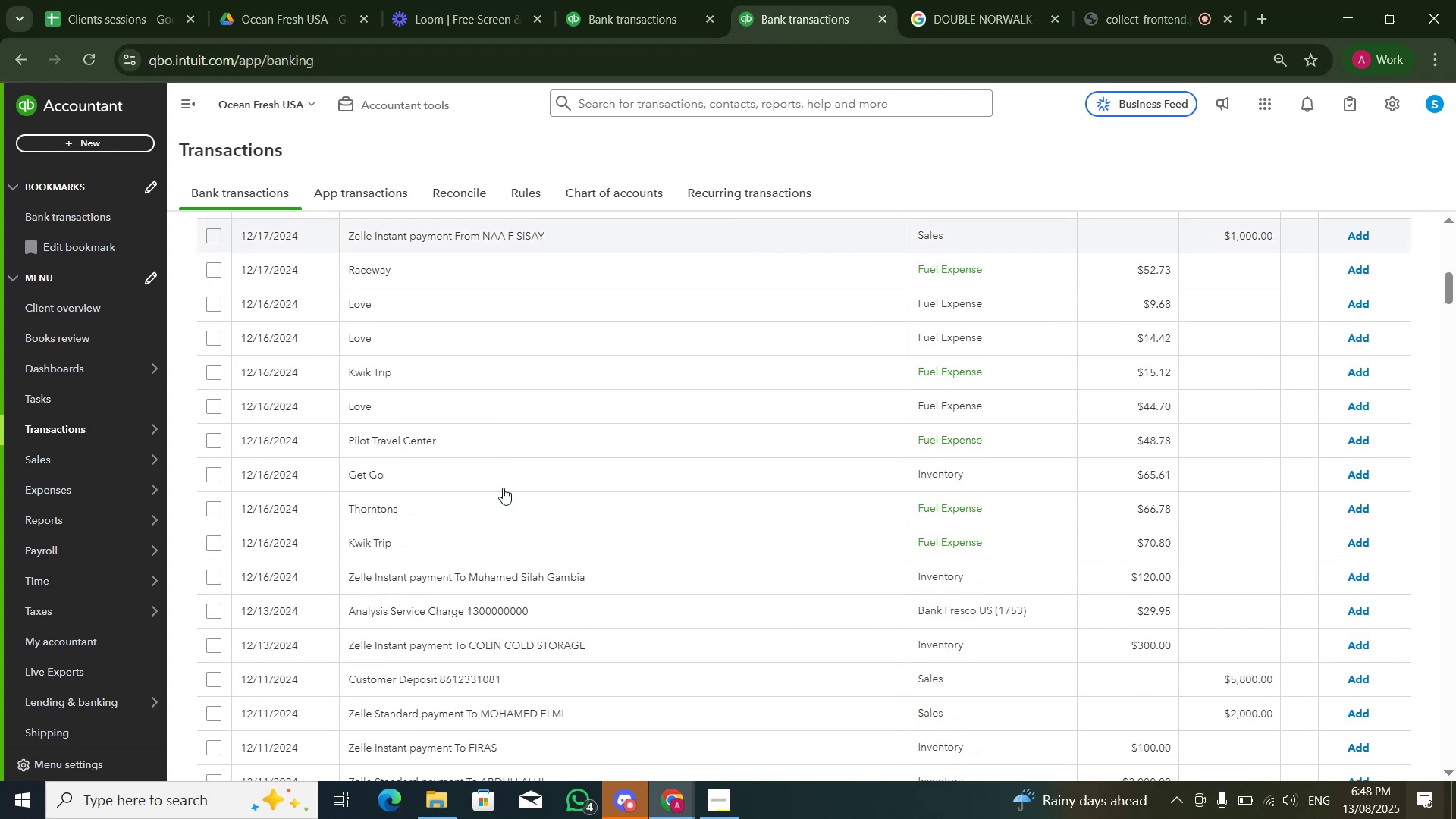 
scroll: coordinate [549, 403], scroll_direction: up, amount: 10.0
 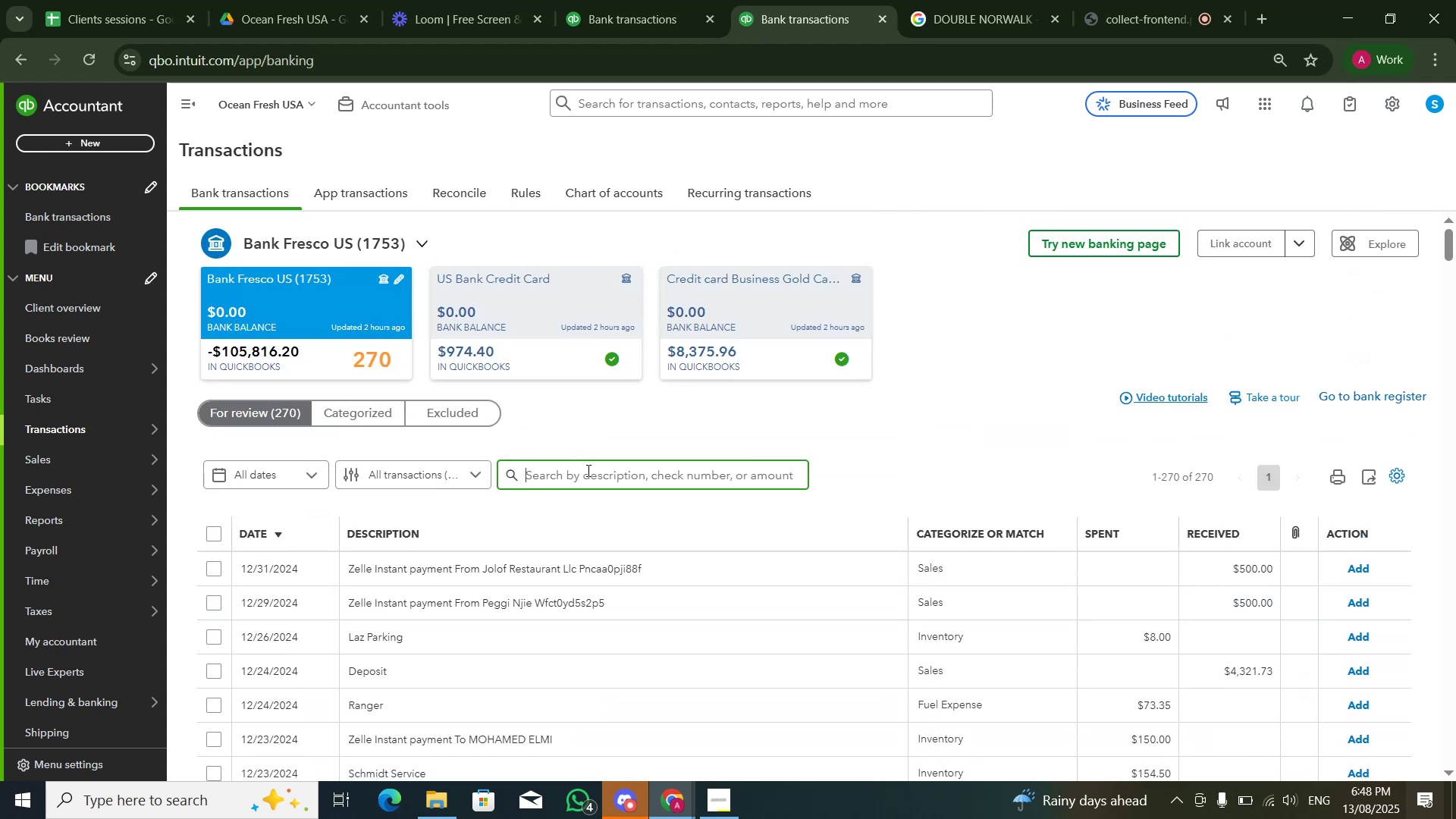 
type(zelle)
 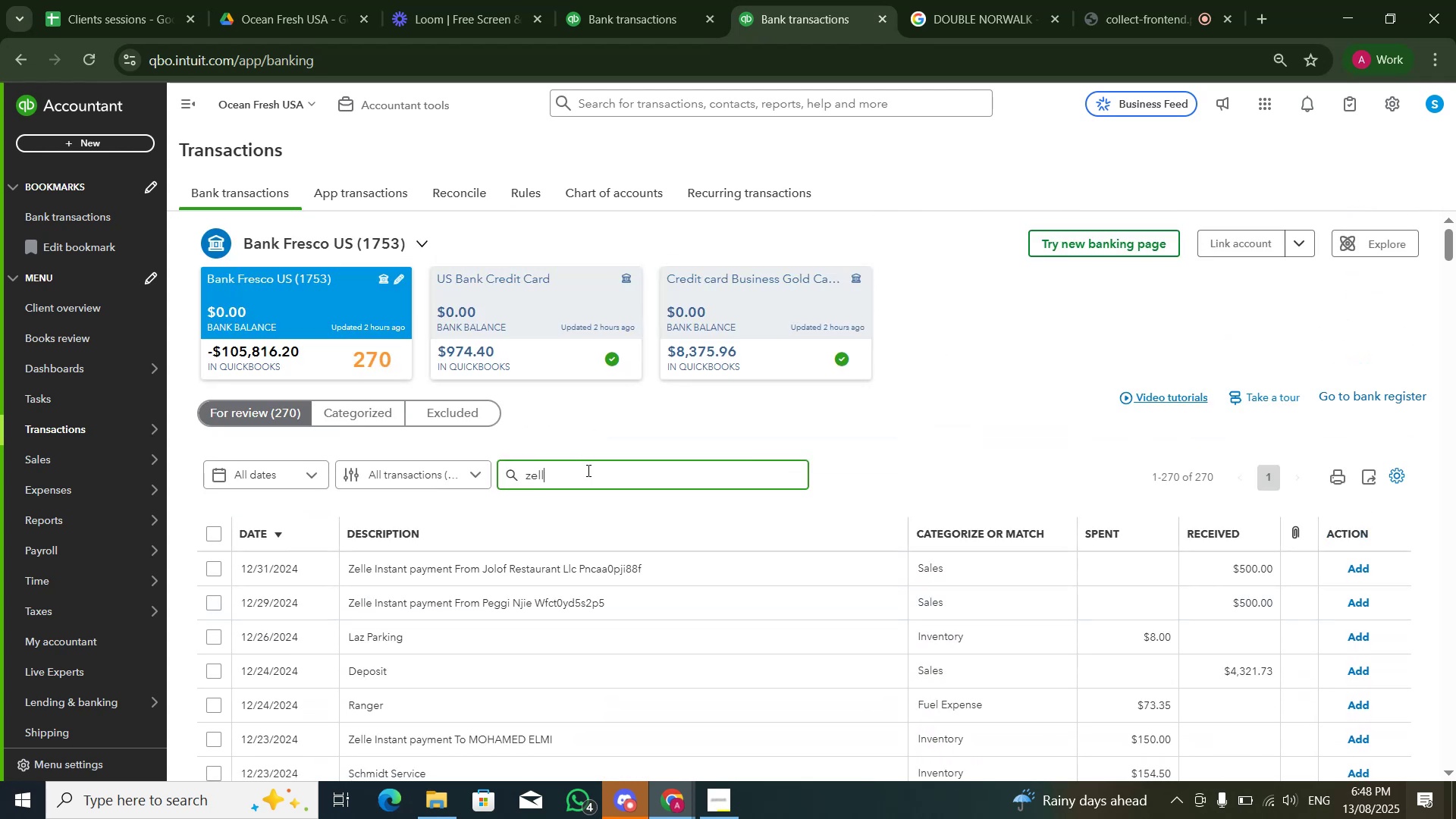 
key(Enter)
 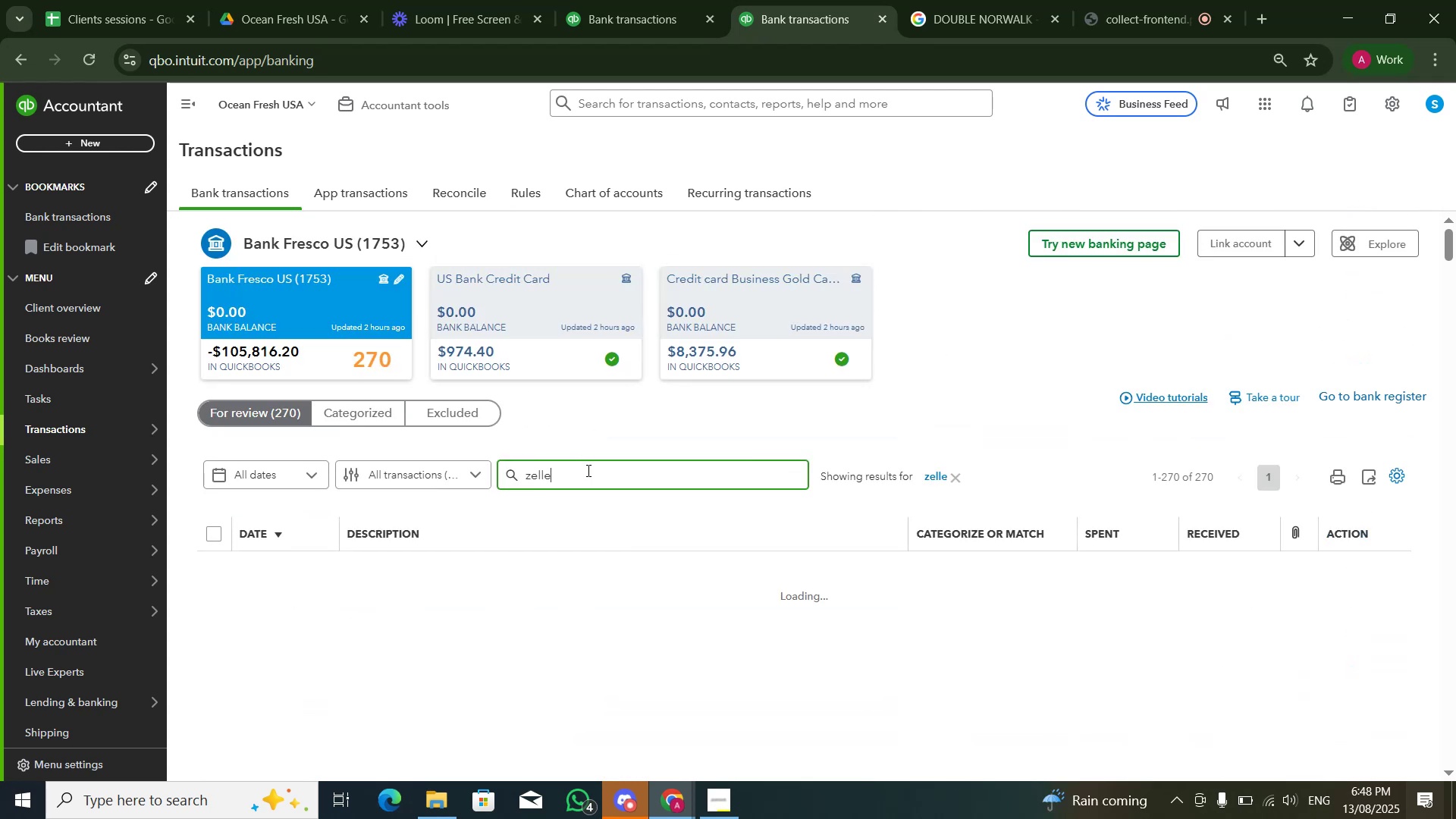 
scroll: coordinate [392, 505], scroll_direction: down, amount: 5.0
 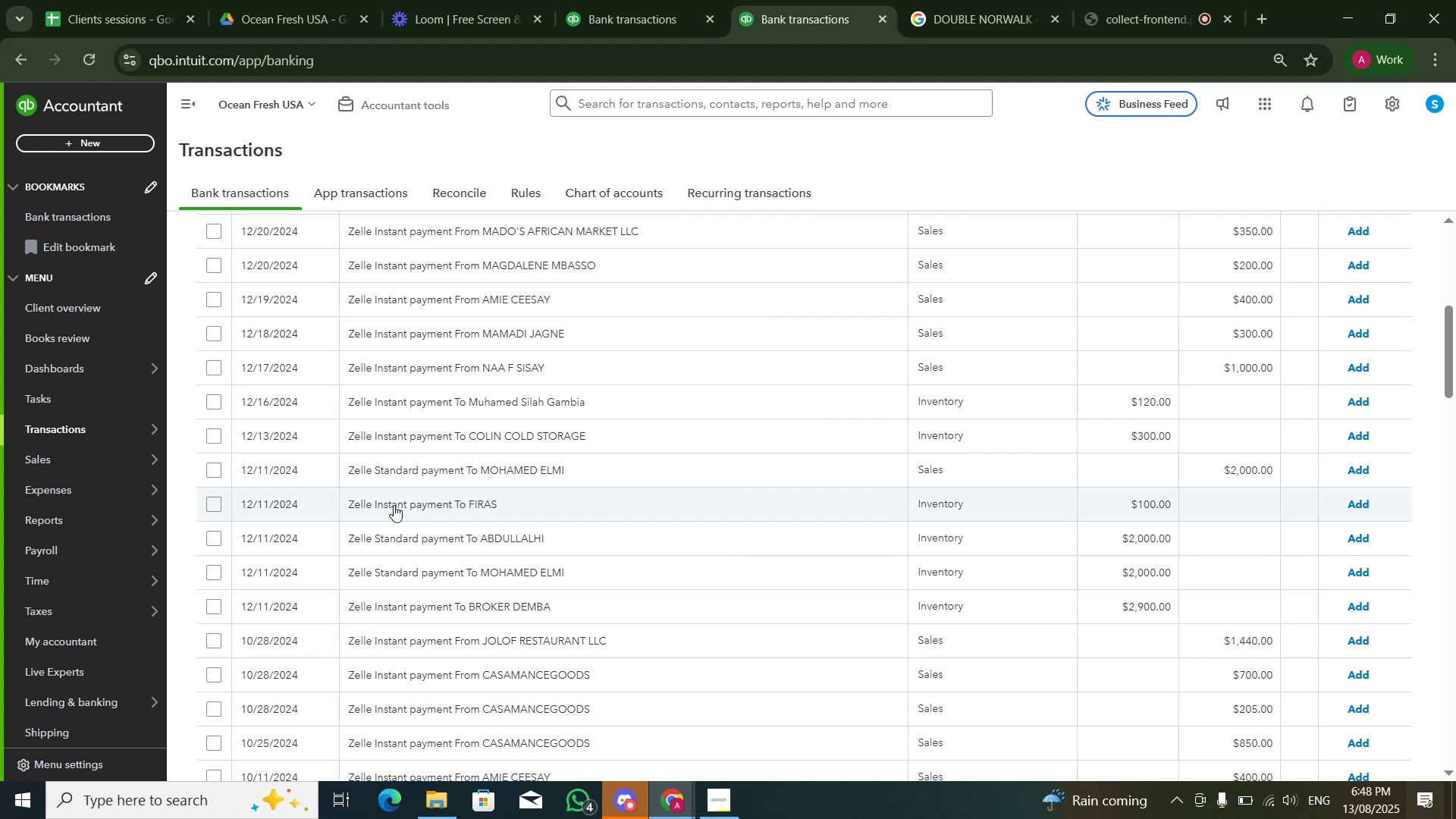 
scroll: coordinate [566, 489], scroll_direction: up, amount: 7.0
 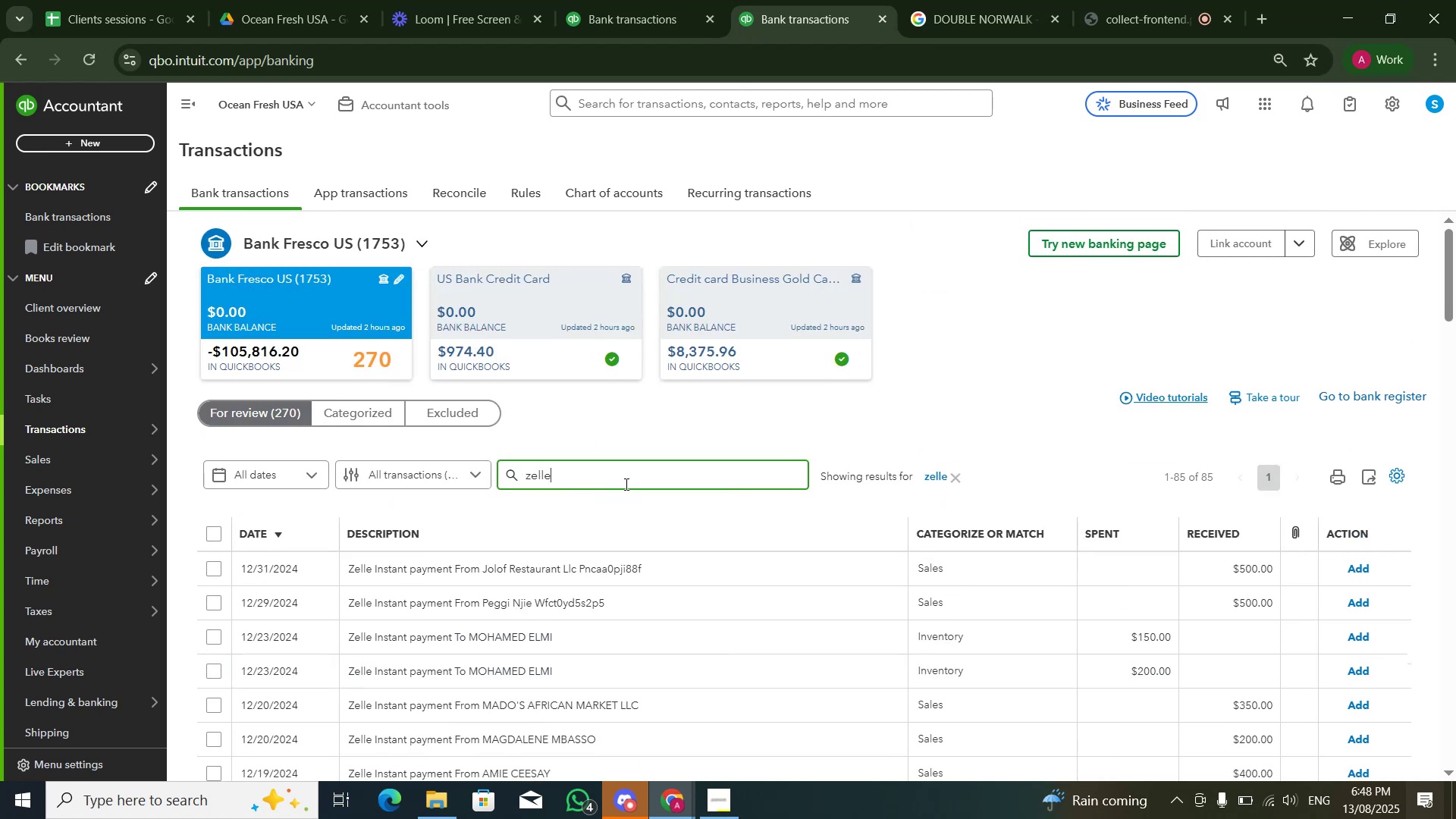 
scroll: coordinate [628, 485], scroll_direction: down, amount: 3.0
 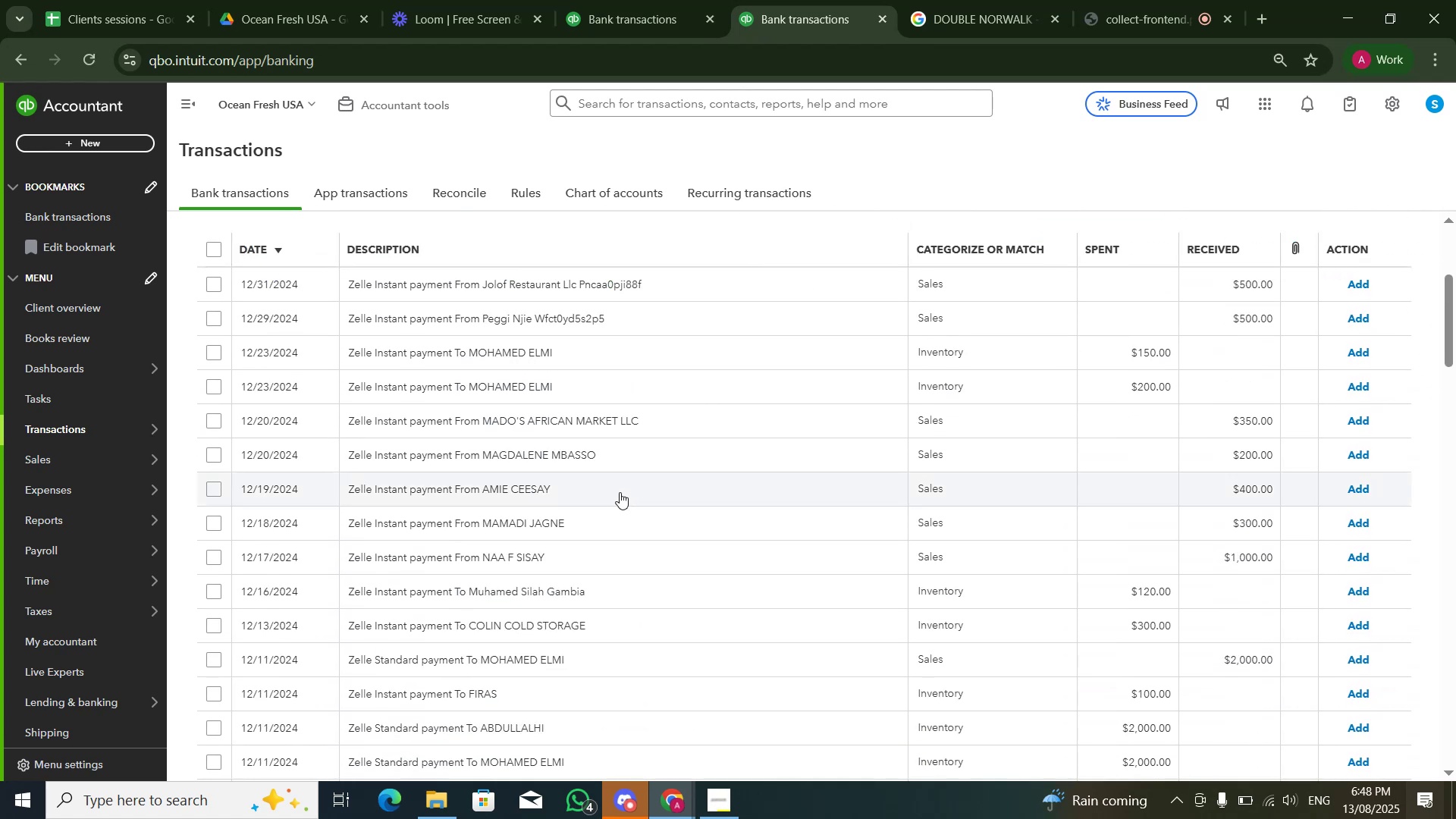 
scroll: coordinate [614, 495], scroll_direction: up, amount: 4.0
 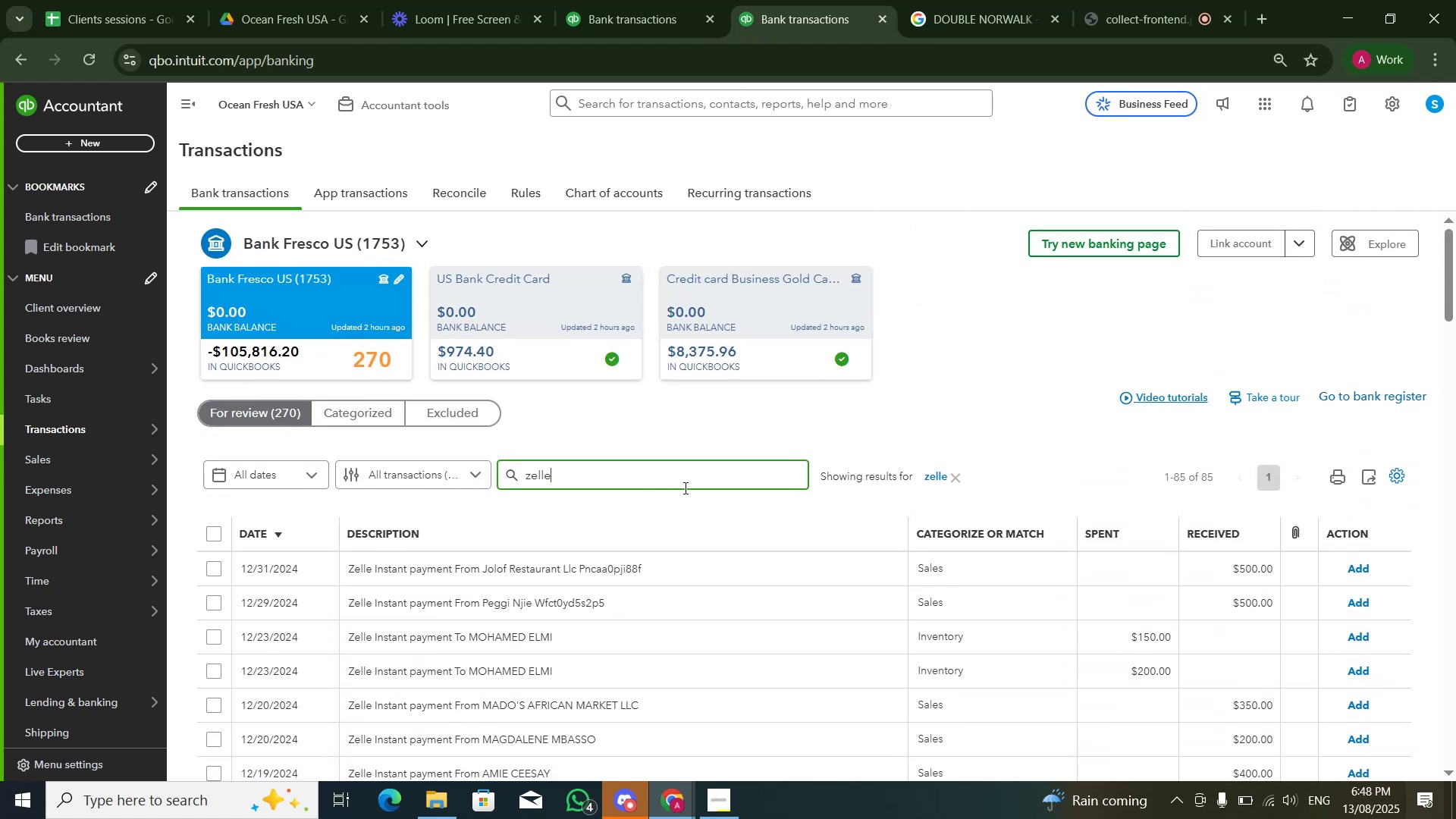 
wait(9.11)
 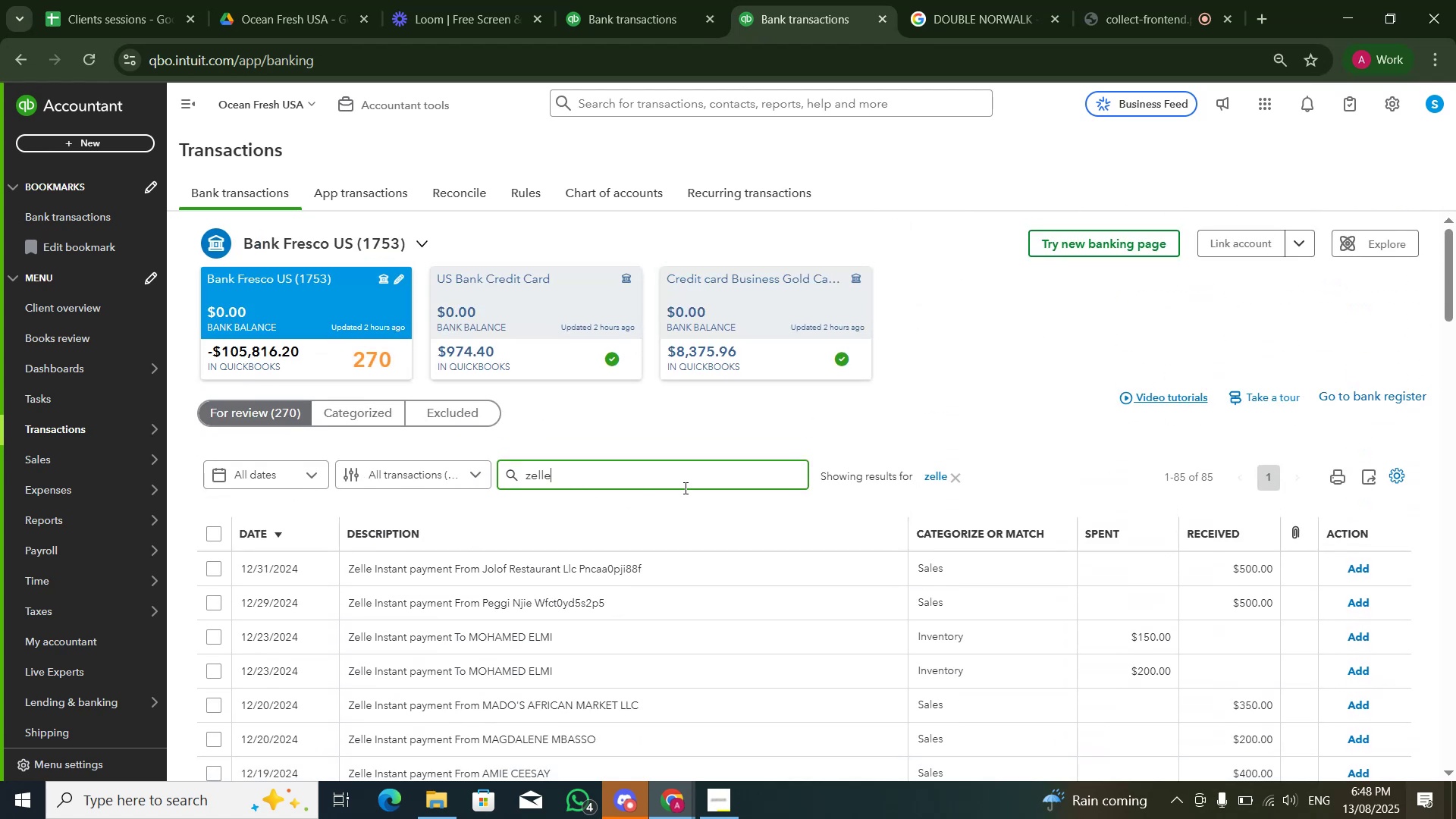 
scroll: coordinate [1074, 507], scroll_direction: down, amount: 4.0
 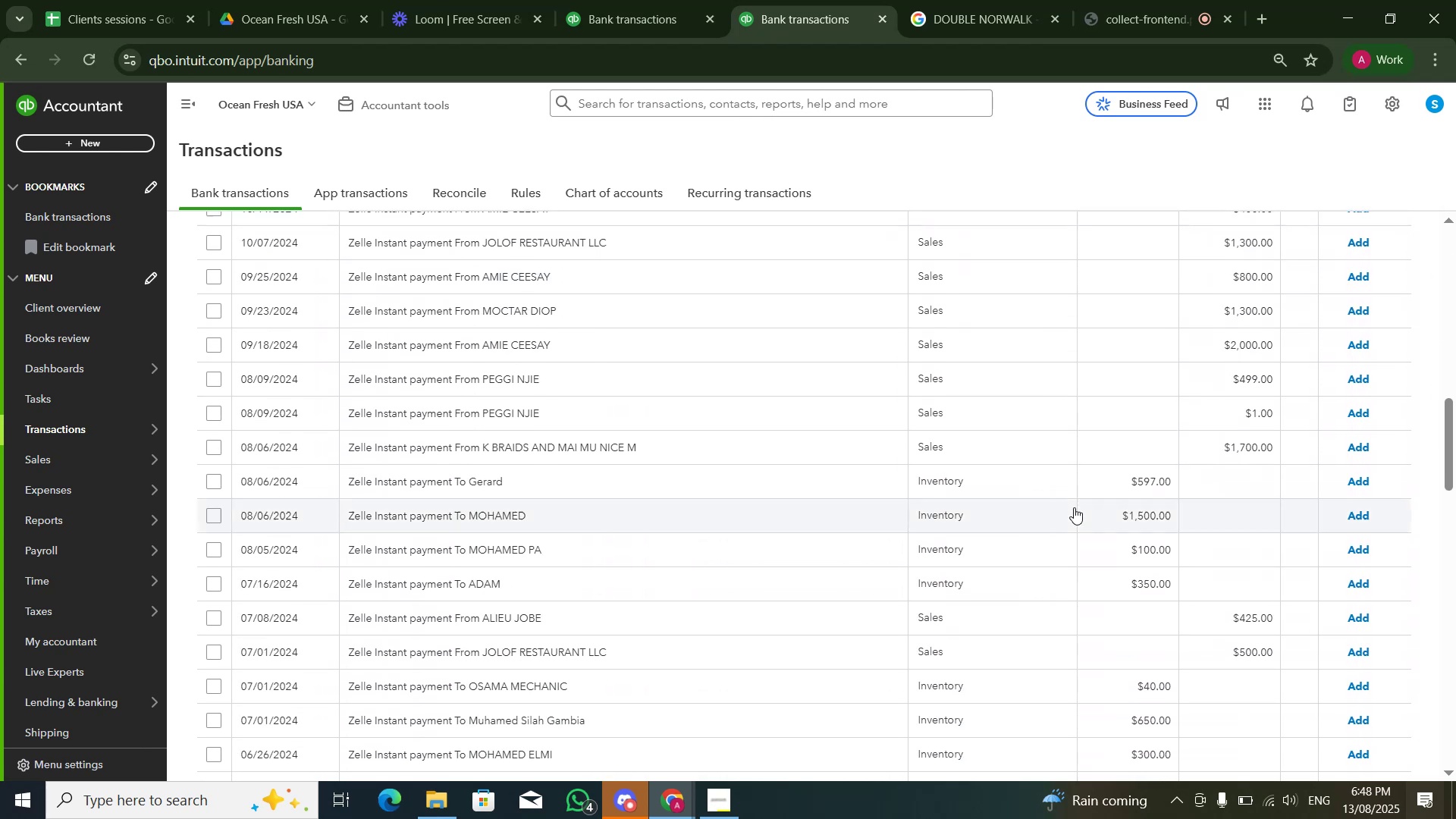 
scroll: coordinate [1074, 507], scroll_direction: up, amount: 2.0
 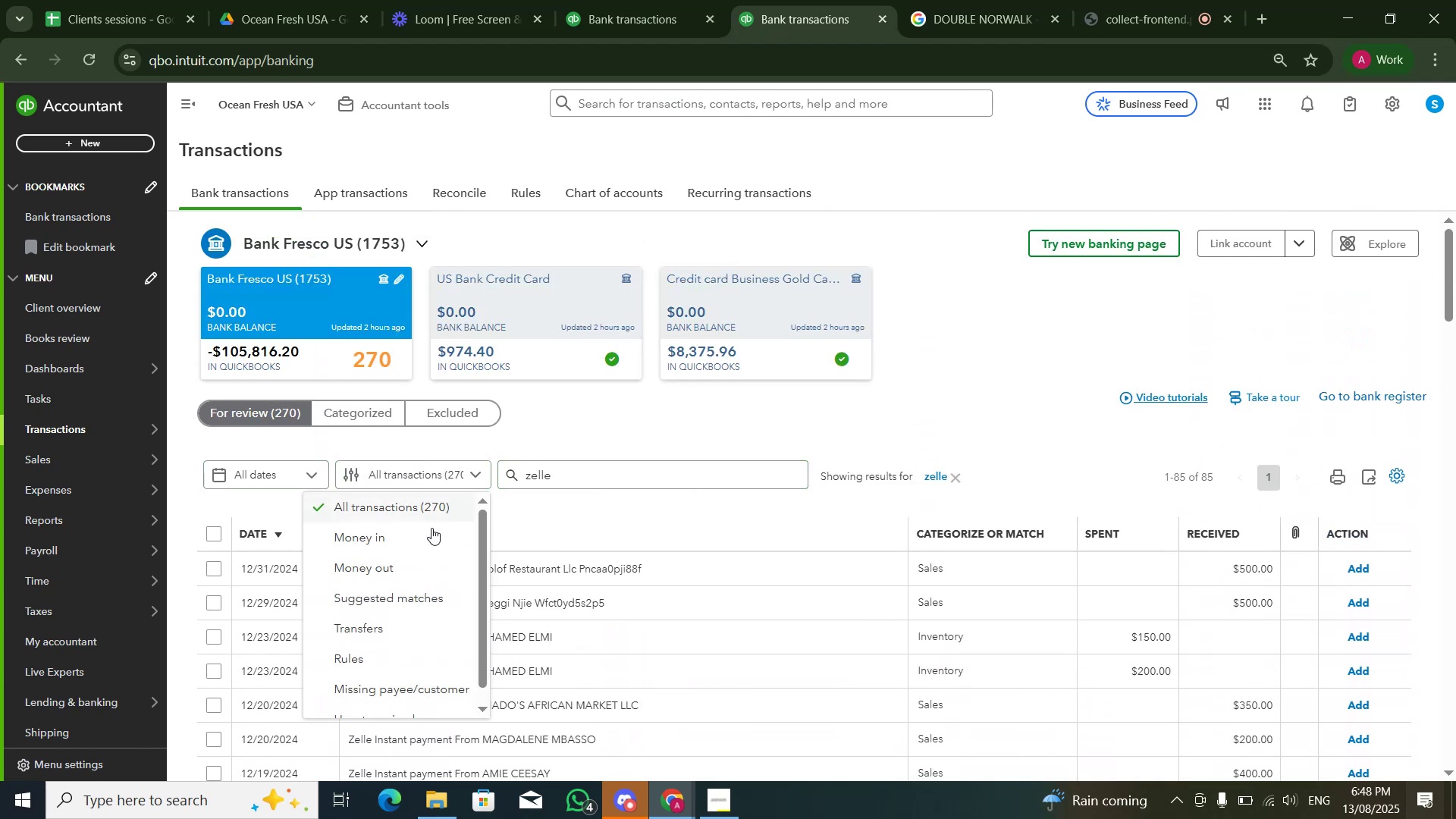 
wait(5.58)
 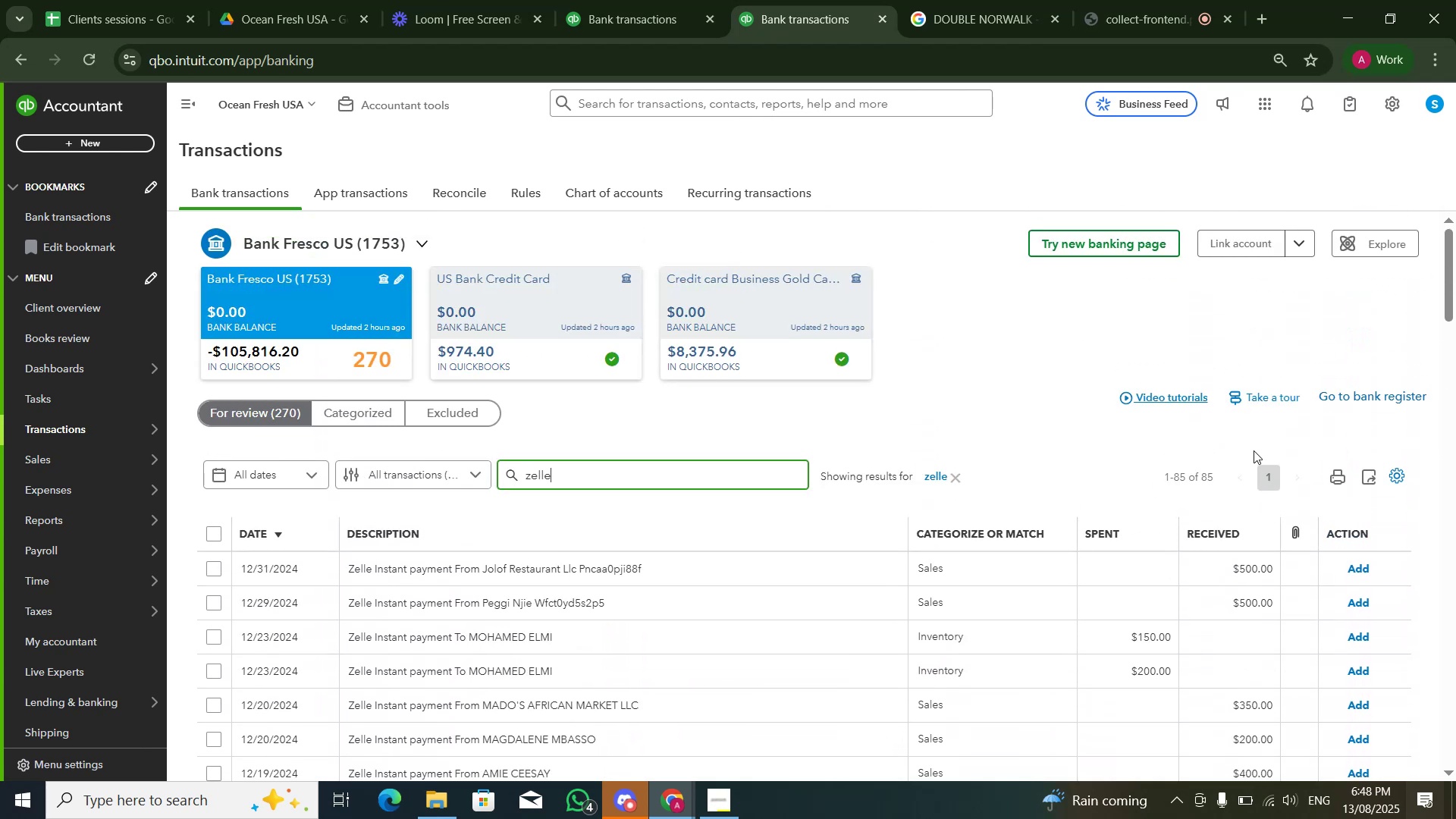 
left_click([416, 535])
 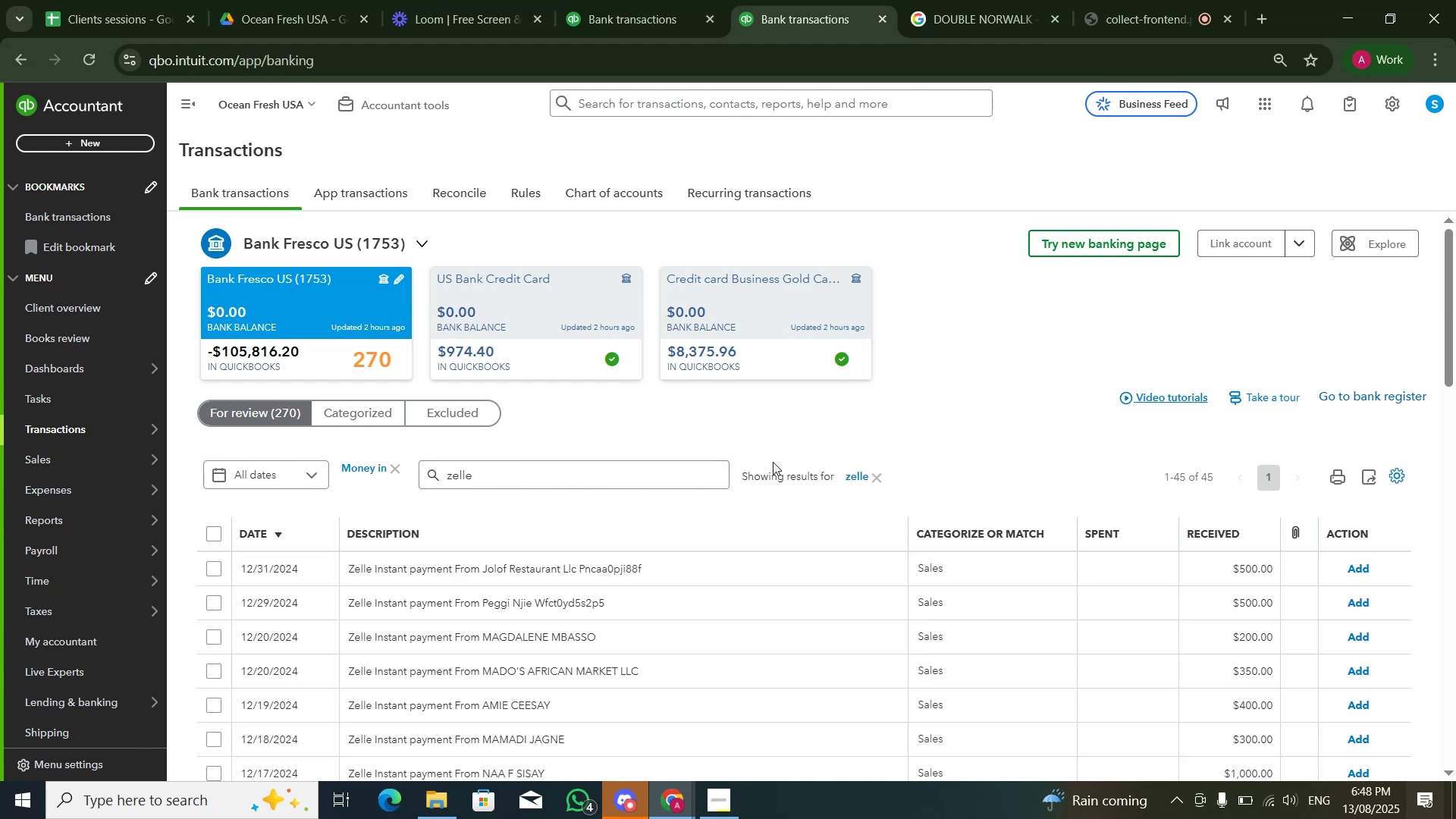 
scroll: coordinate [774, 464], scroll_direction: down, amount: 2.0
 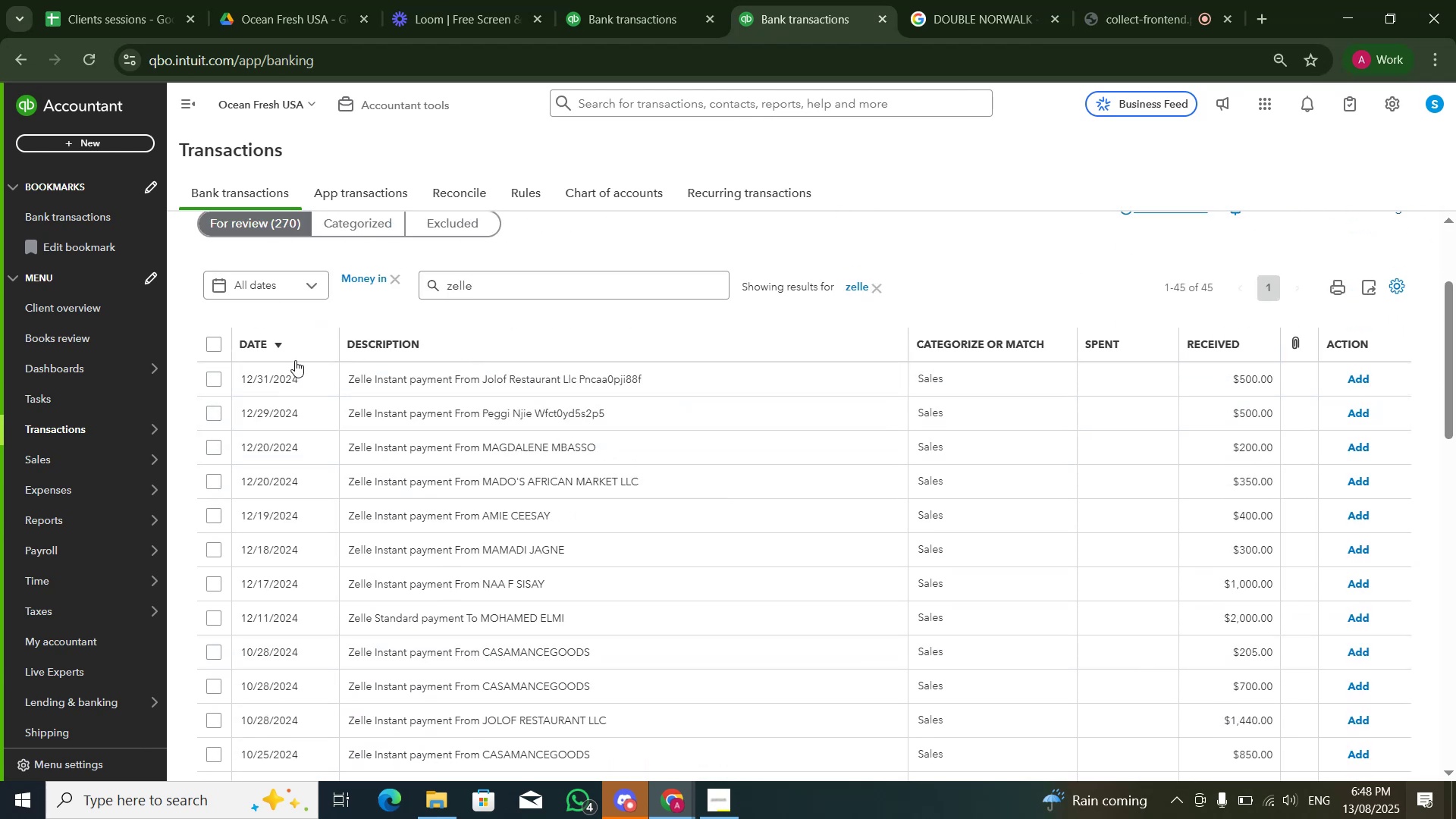 
left_click([217, 339])
 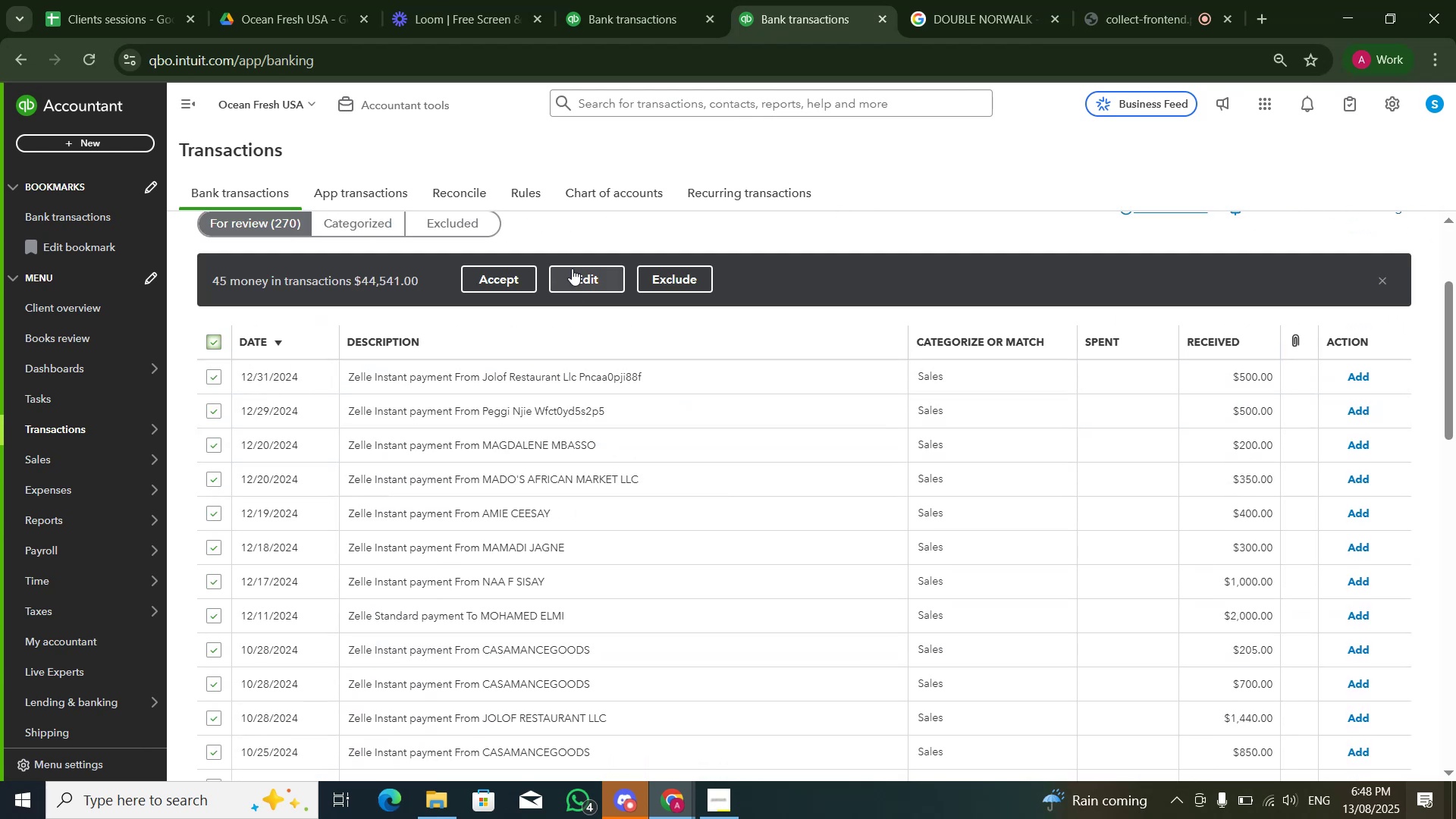 
left_click([574, 277])
 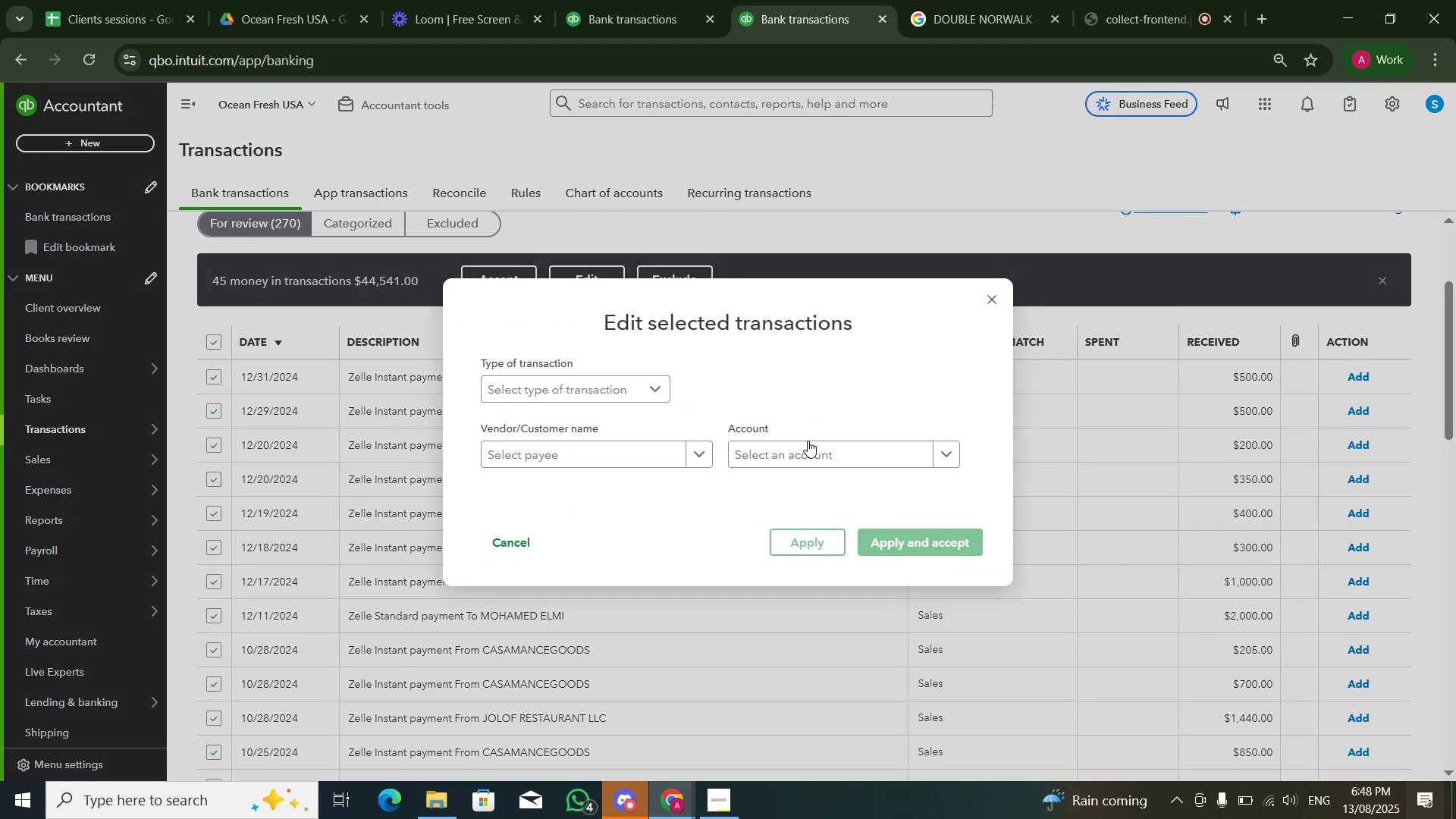 
left_click([810, 451])
 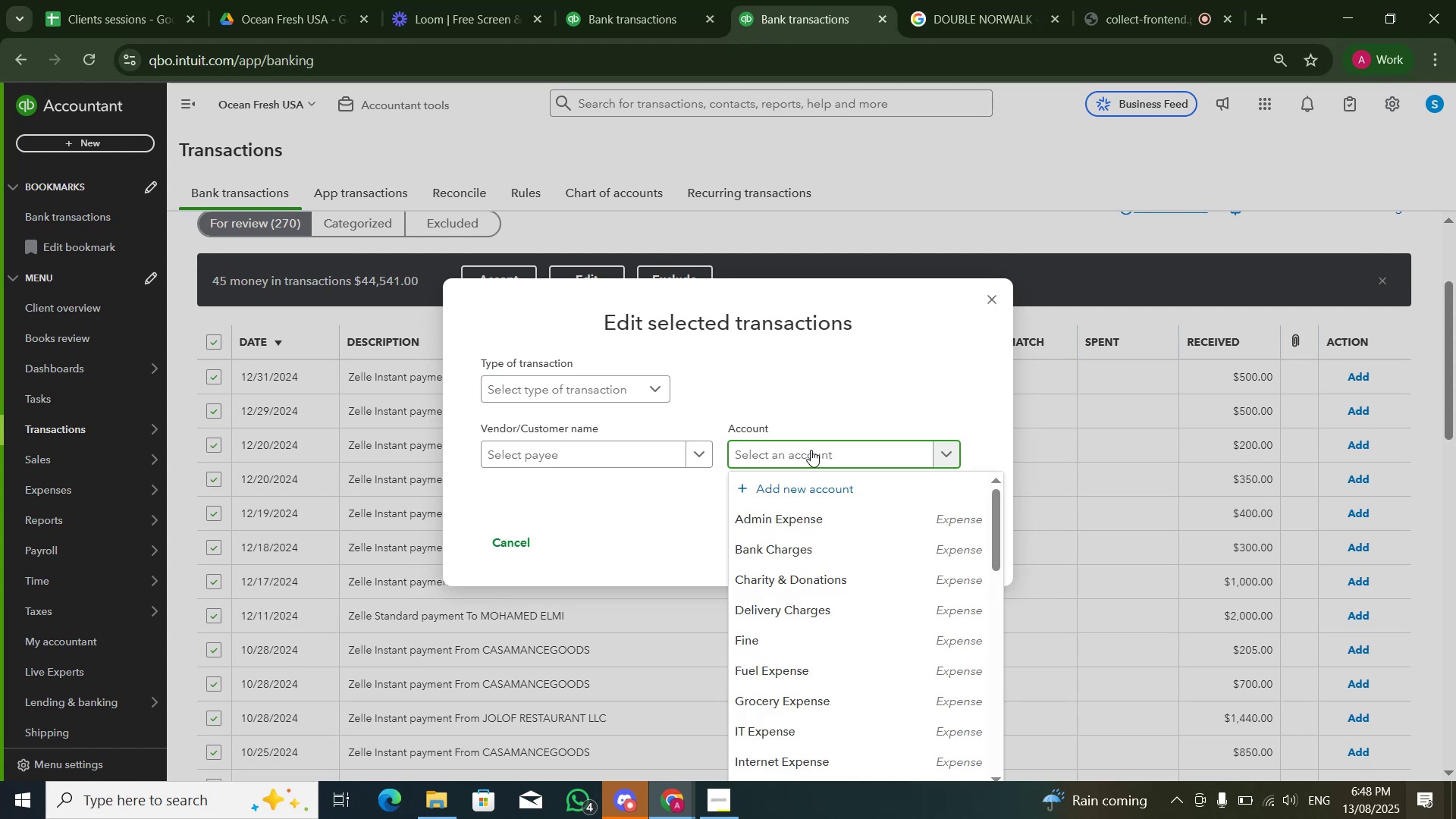 
type(sale)
 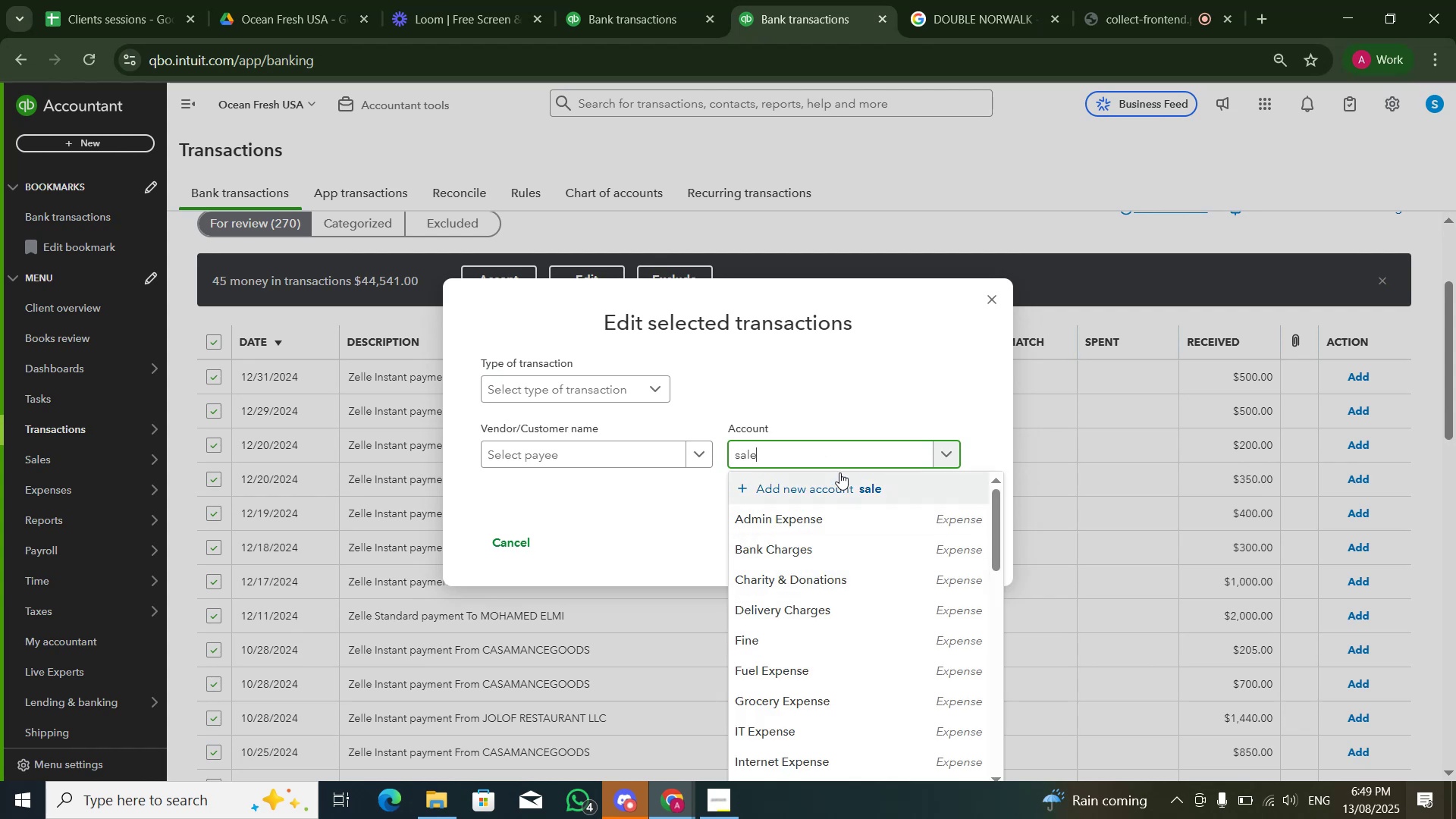 
left_click([845, 519])
 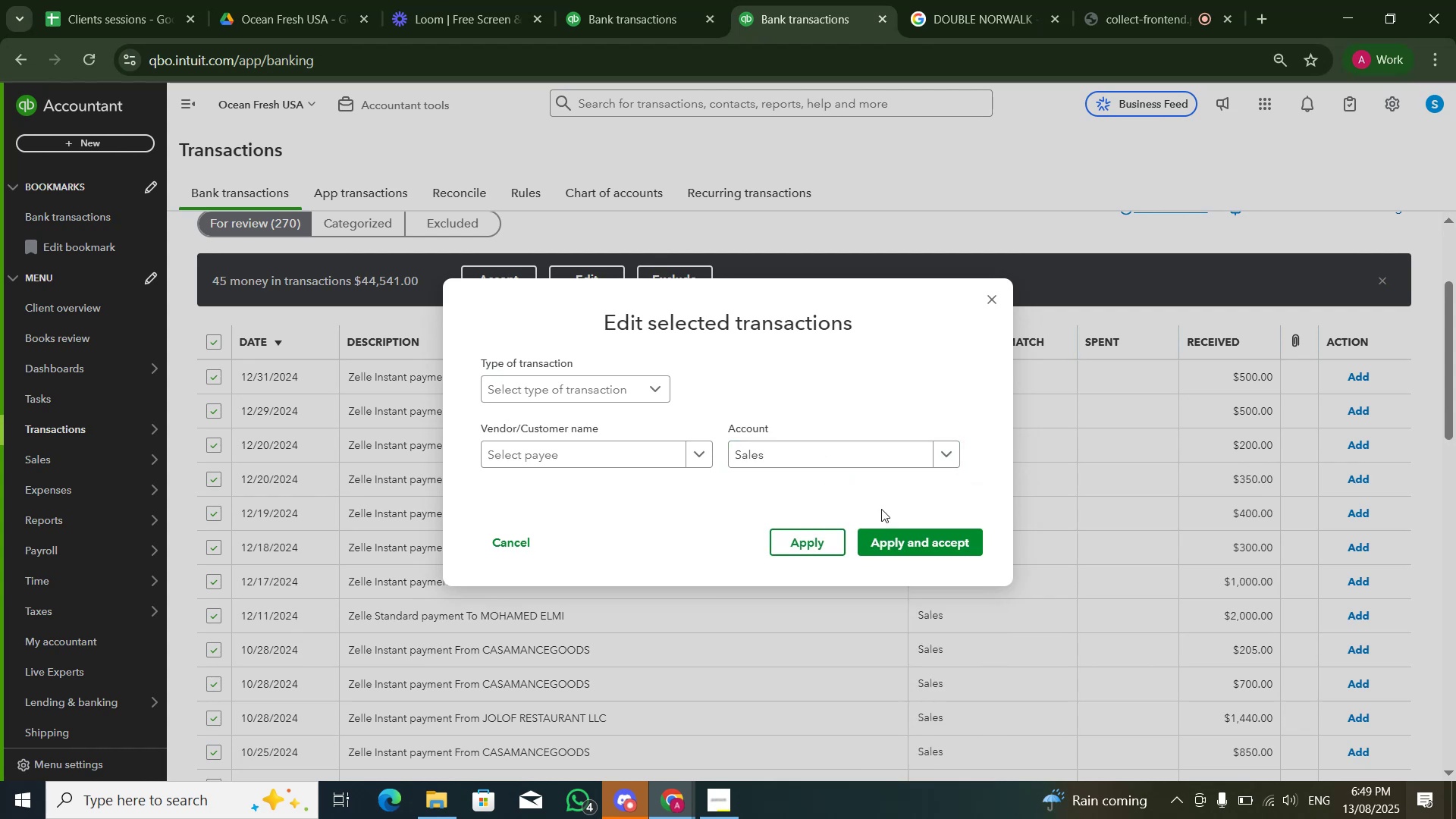 
left_click([882, 509])
 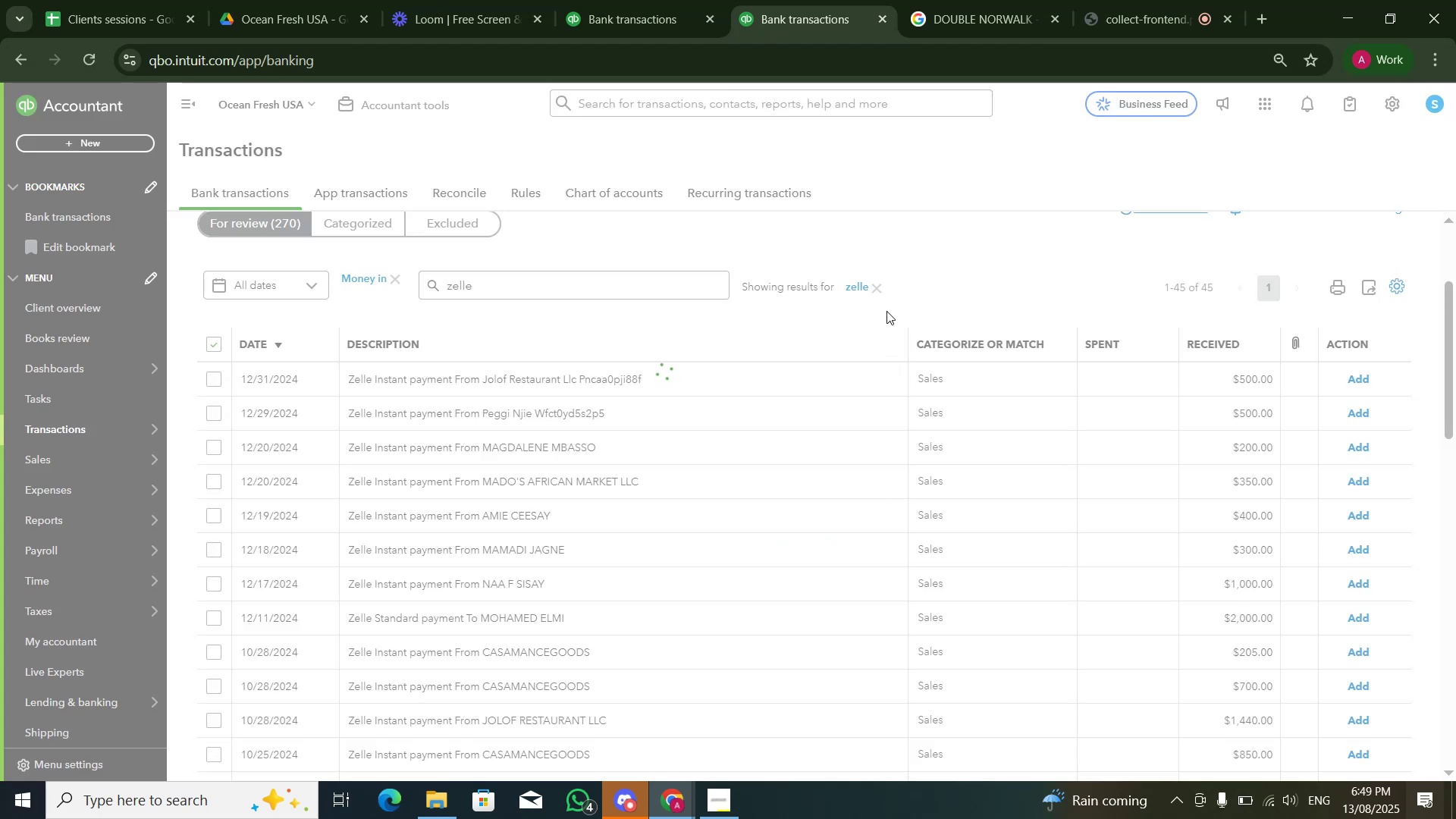 
wait(13.42)
 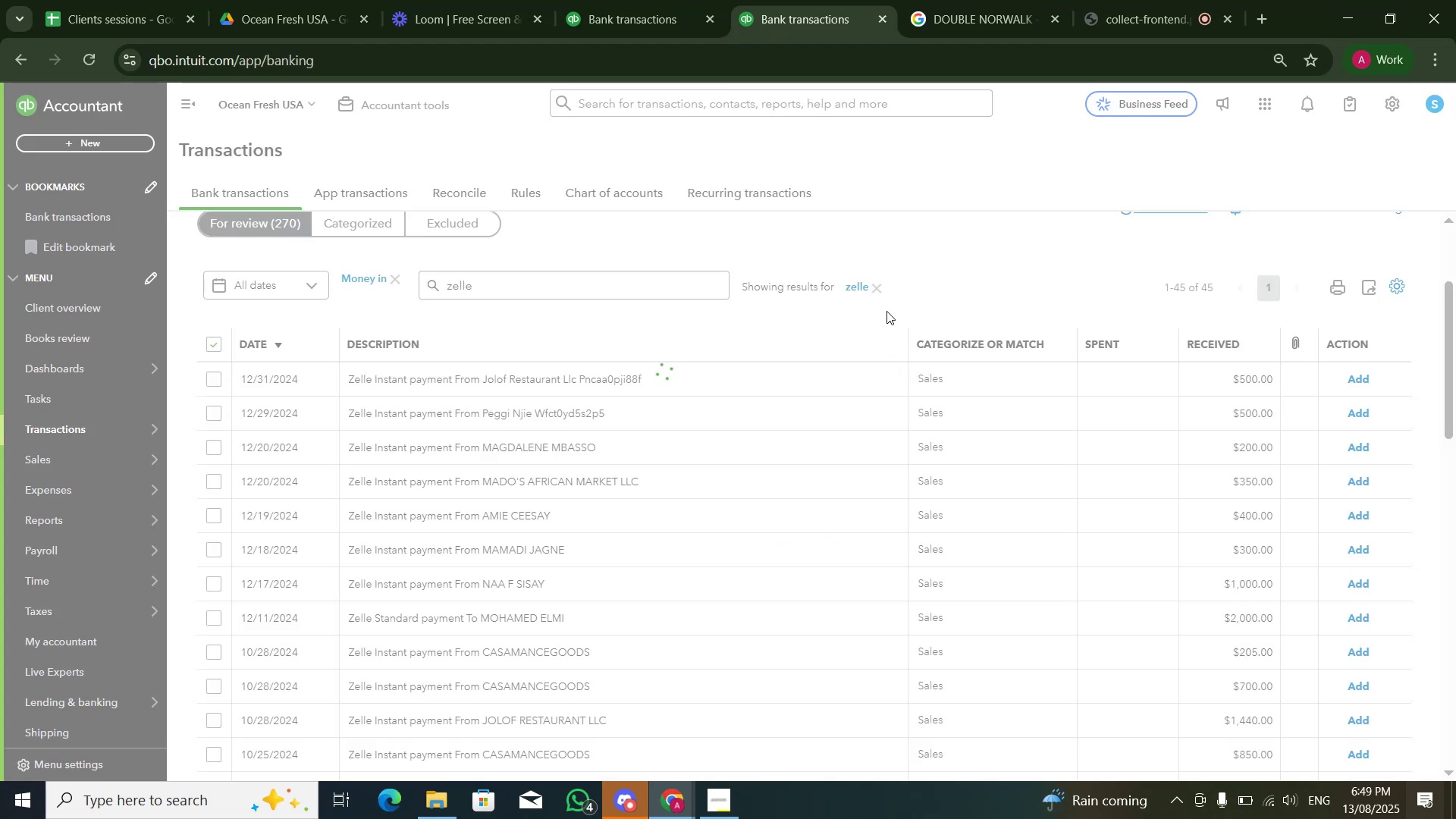 
left_click([874, 459])
 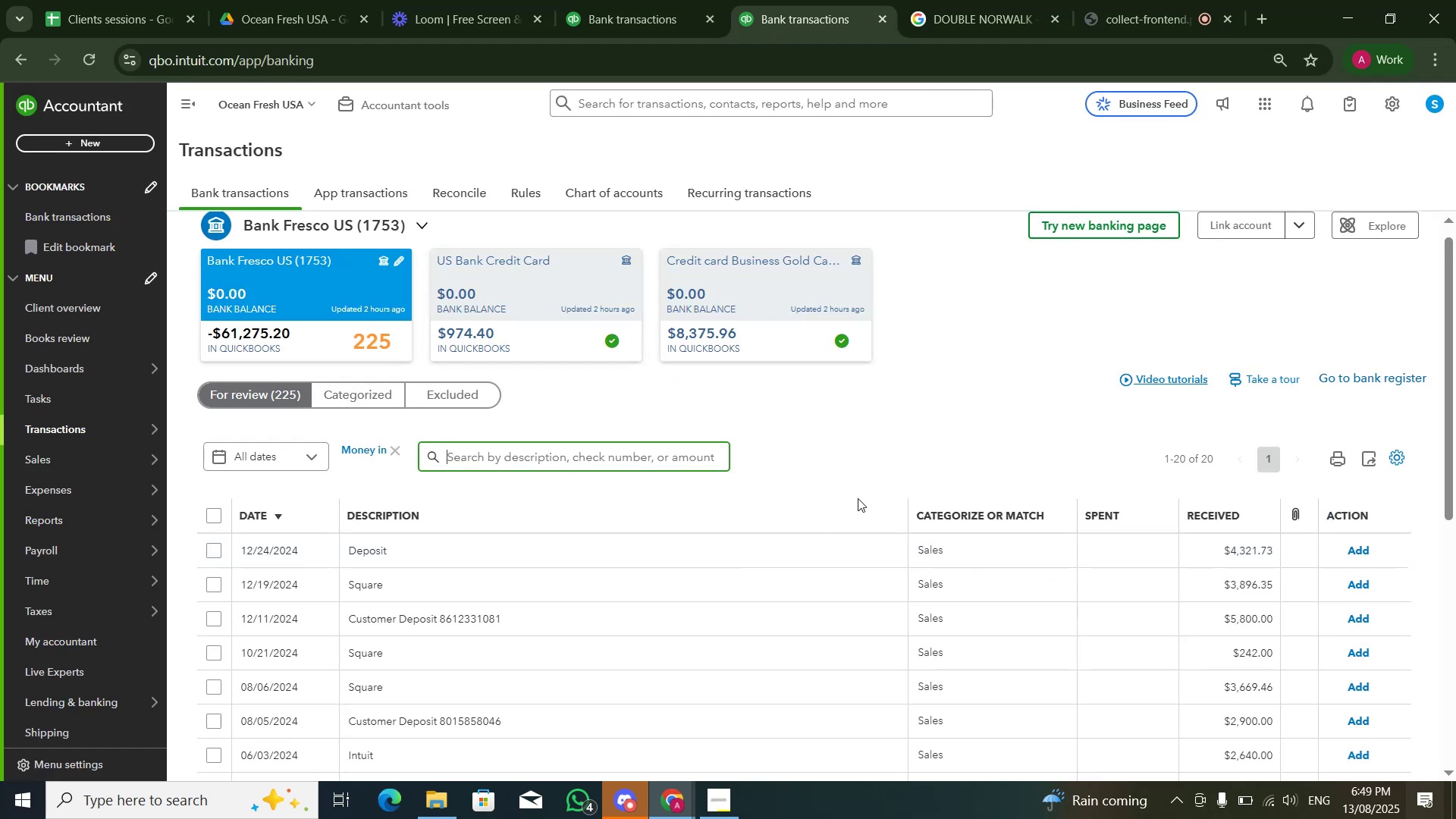 
wait(7.63)
 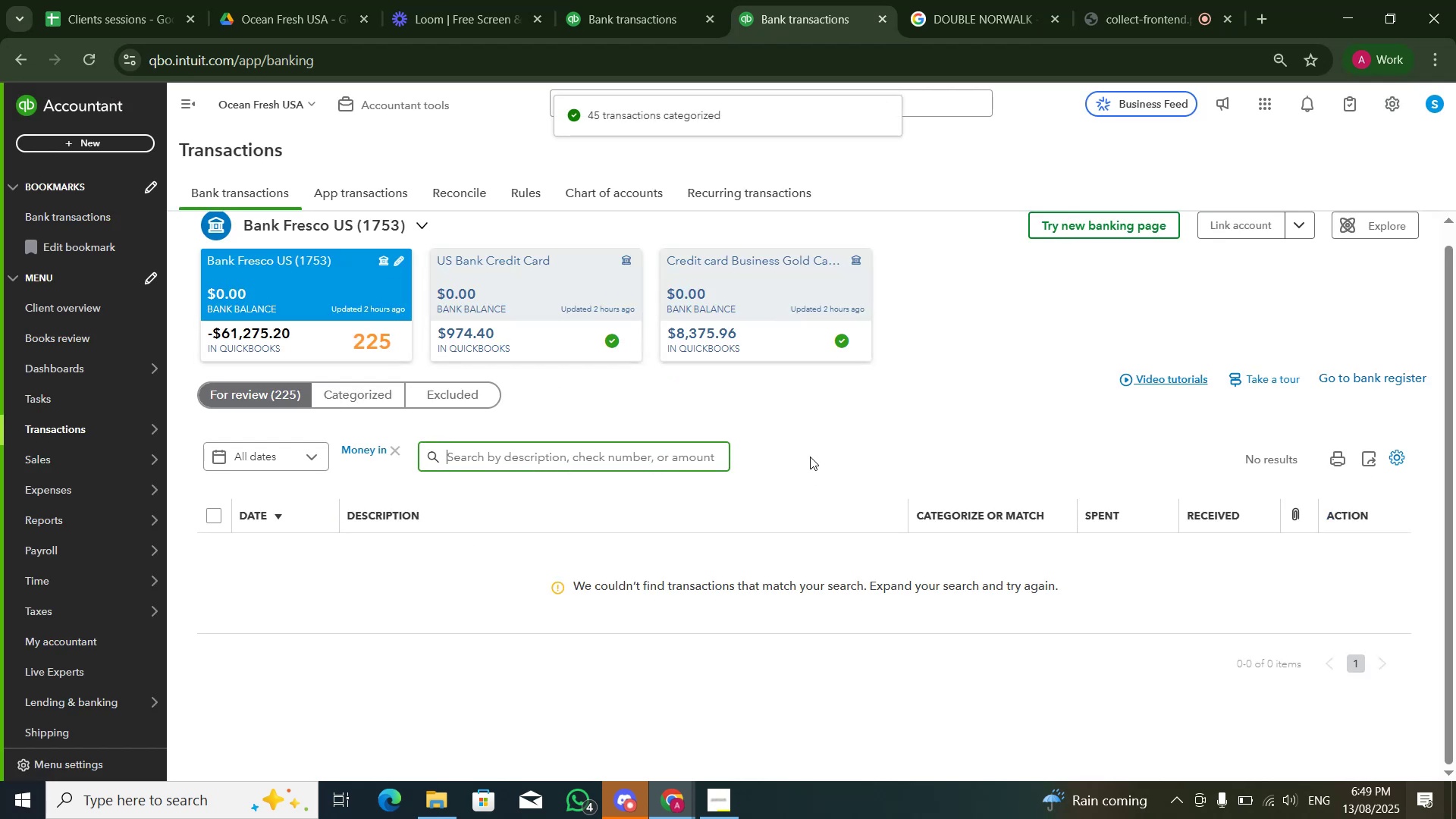 
left_click([401, 447])
 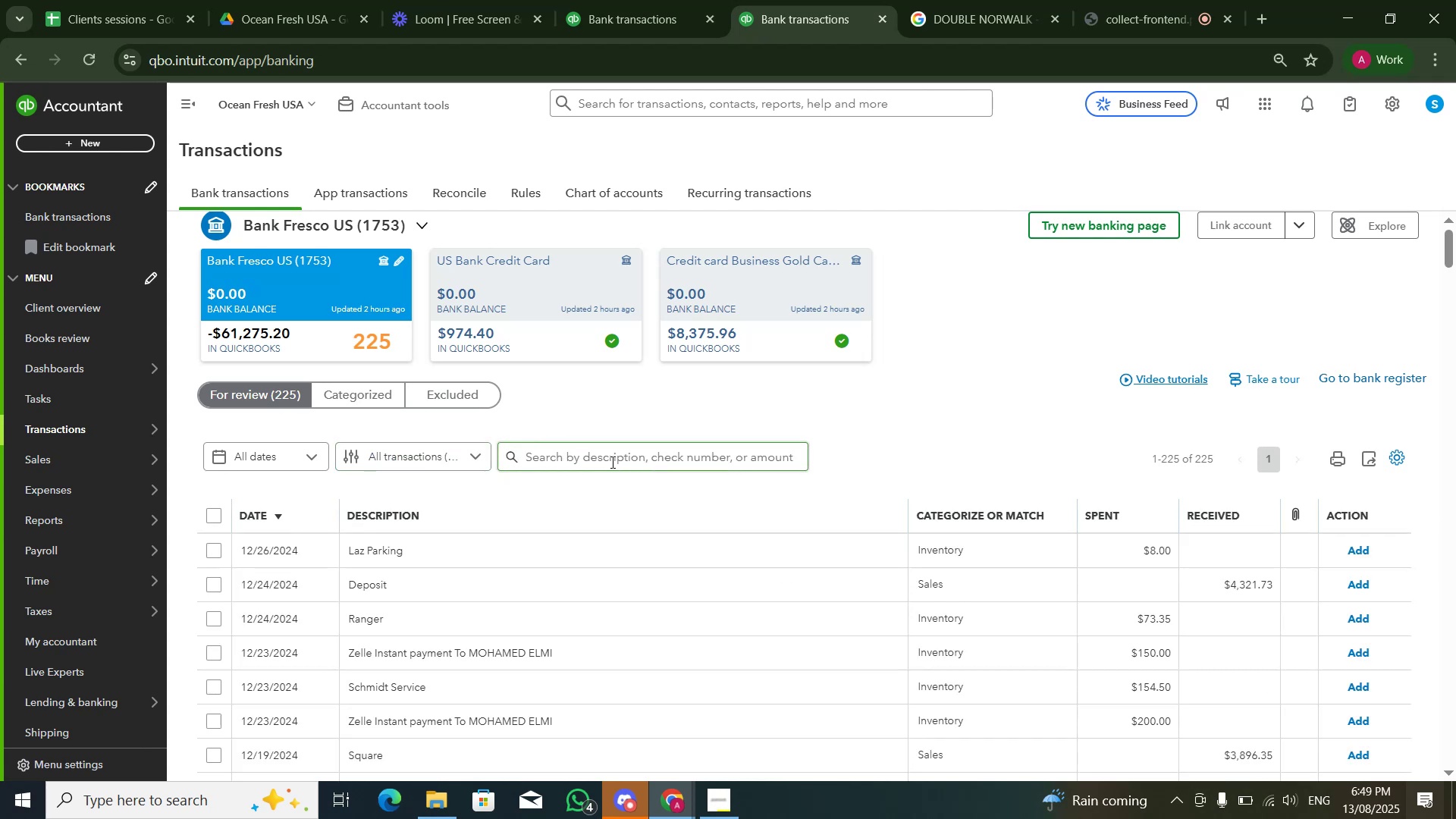 
wait(8.57)
 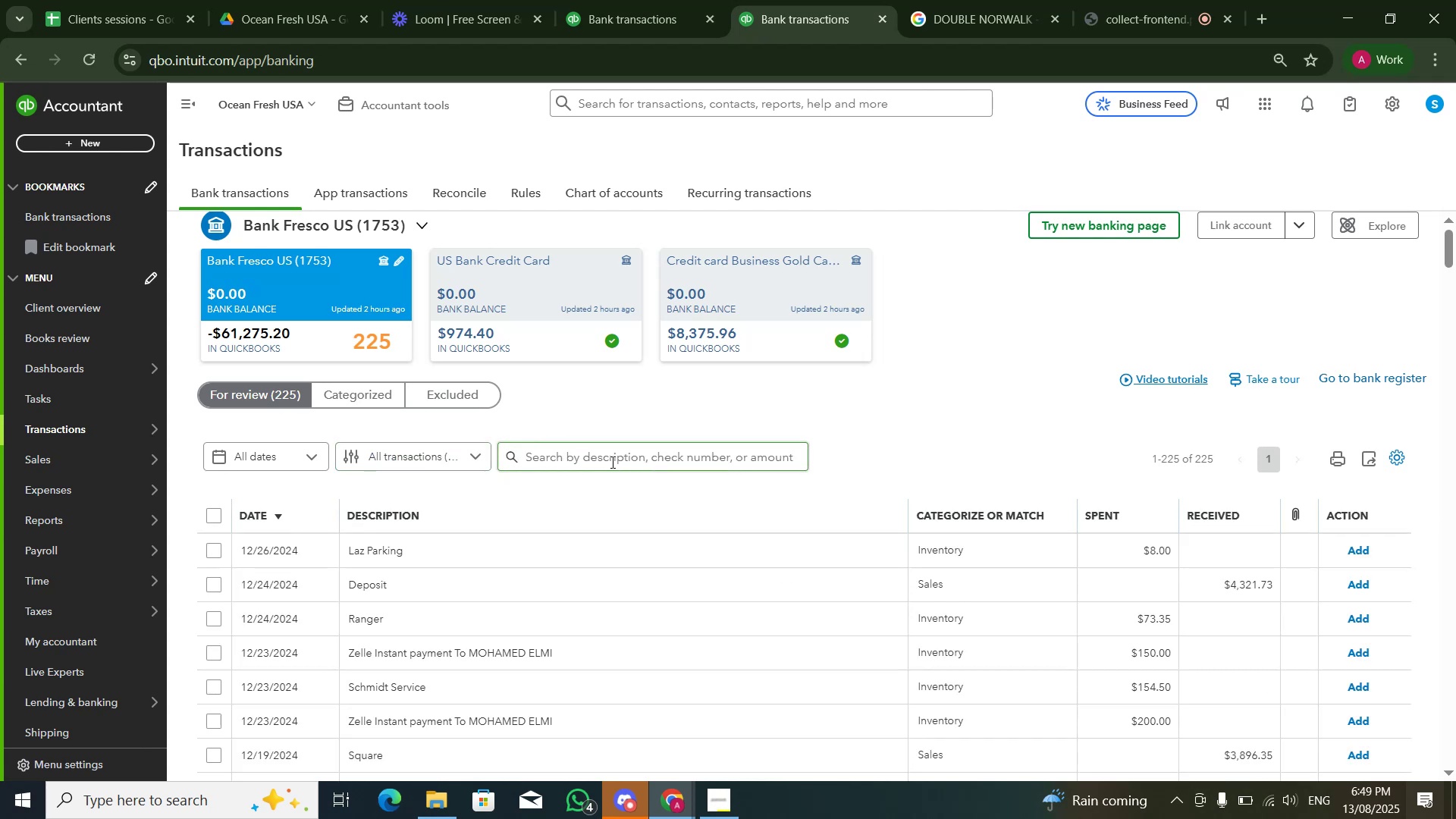 
scroll: coordinate [642, 438], scroll_direction: down, amount: 3.0
 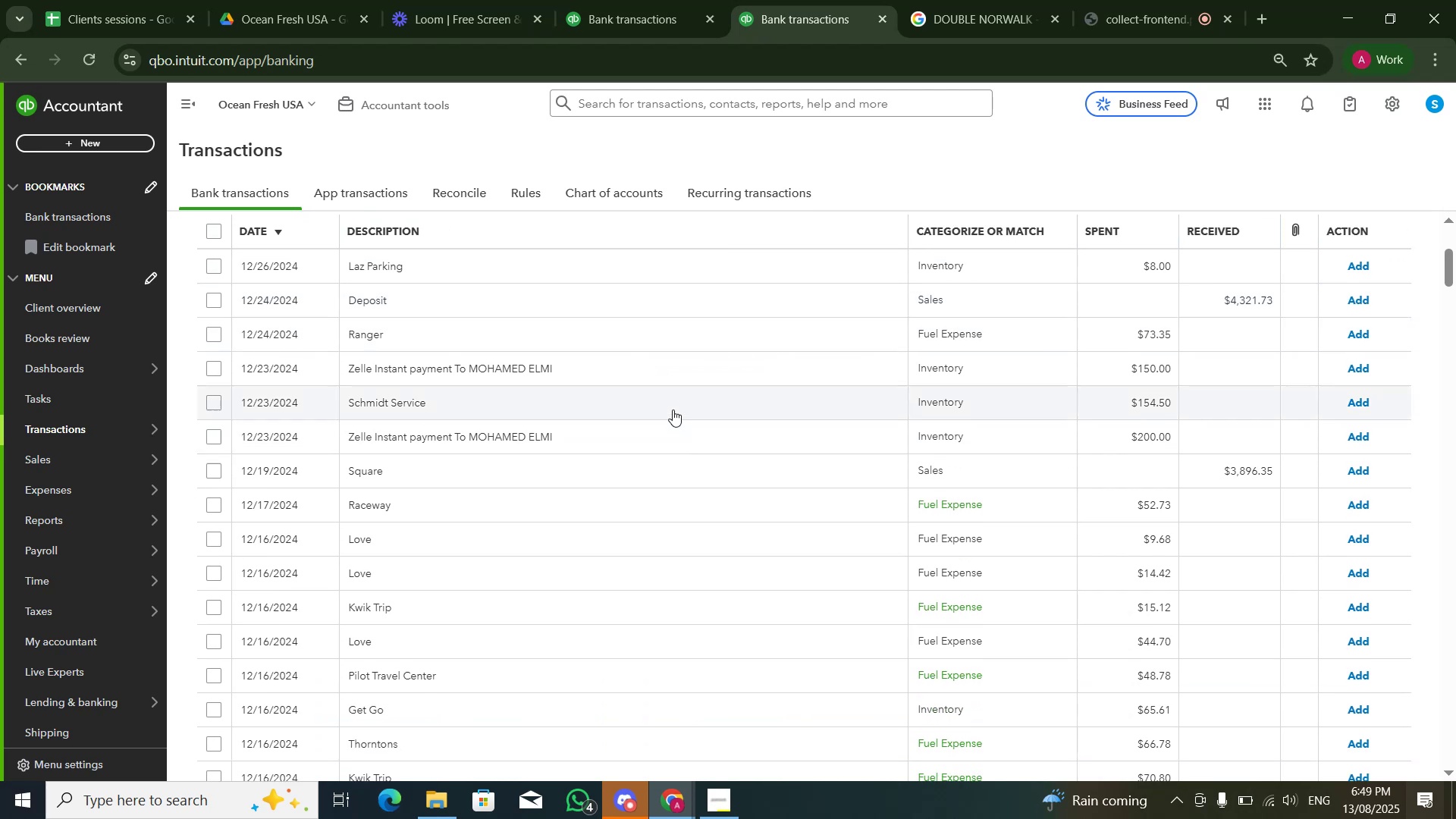 
scroll: coordinate [683, 388], scroll_direction: up, amount: 4.0
 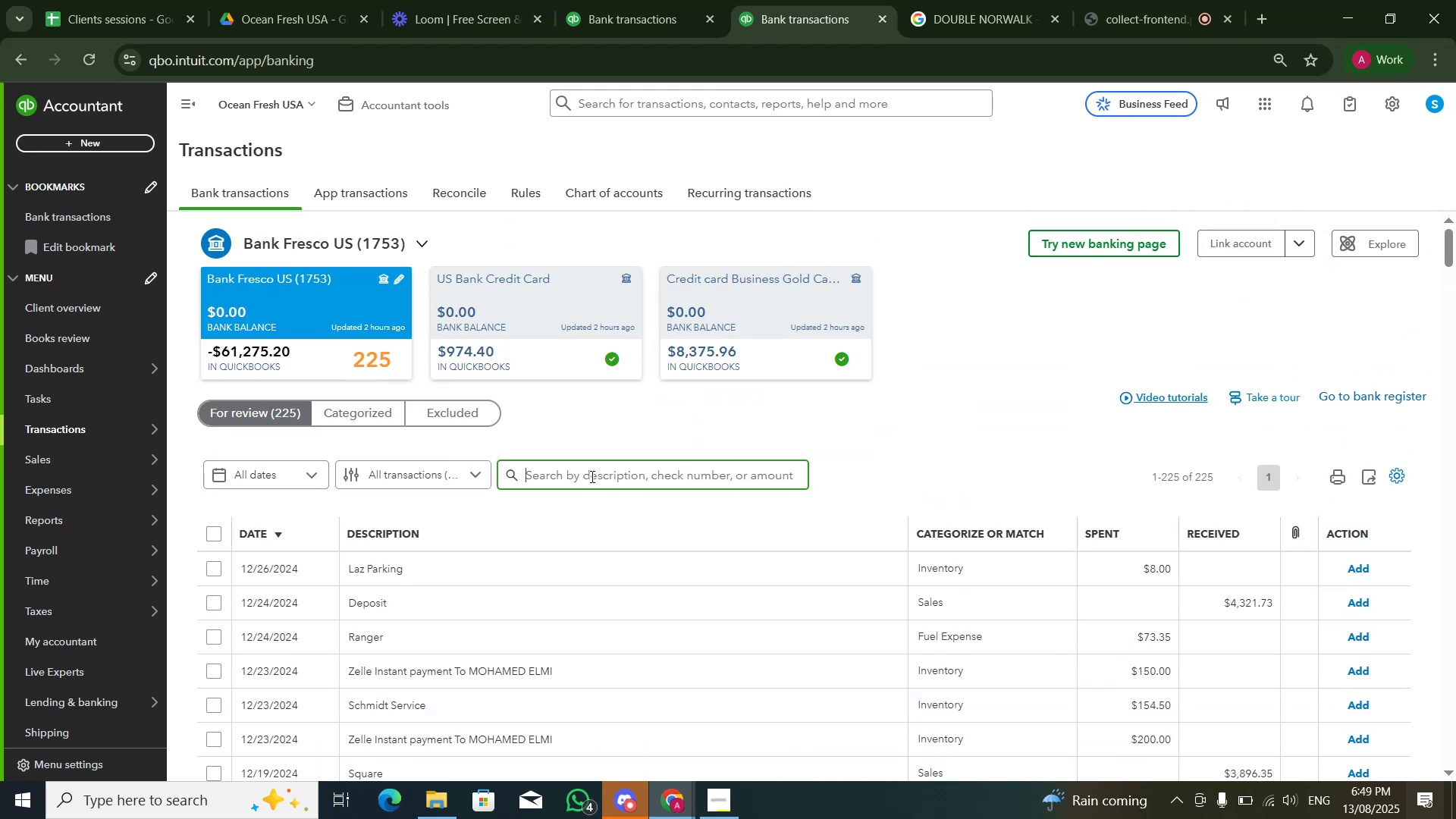 
type(zelle)
 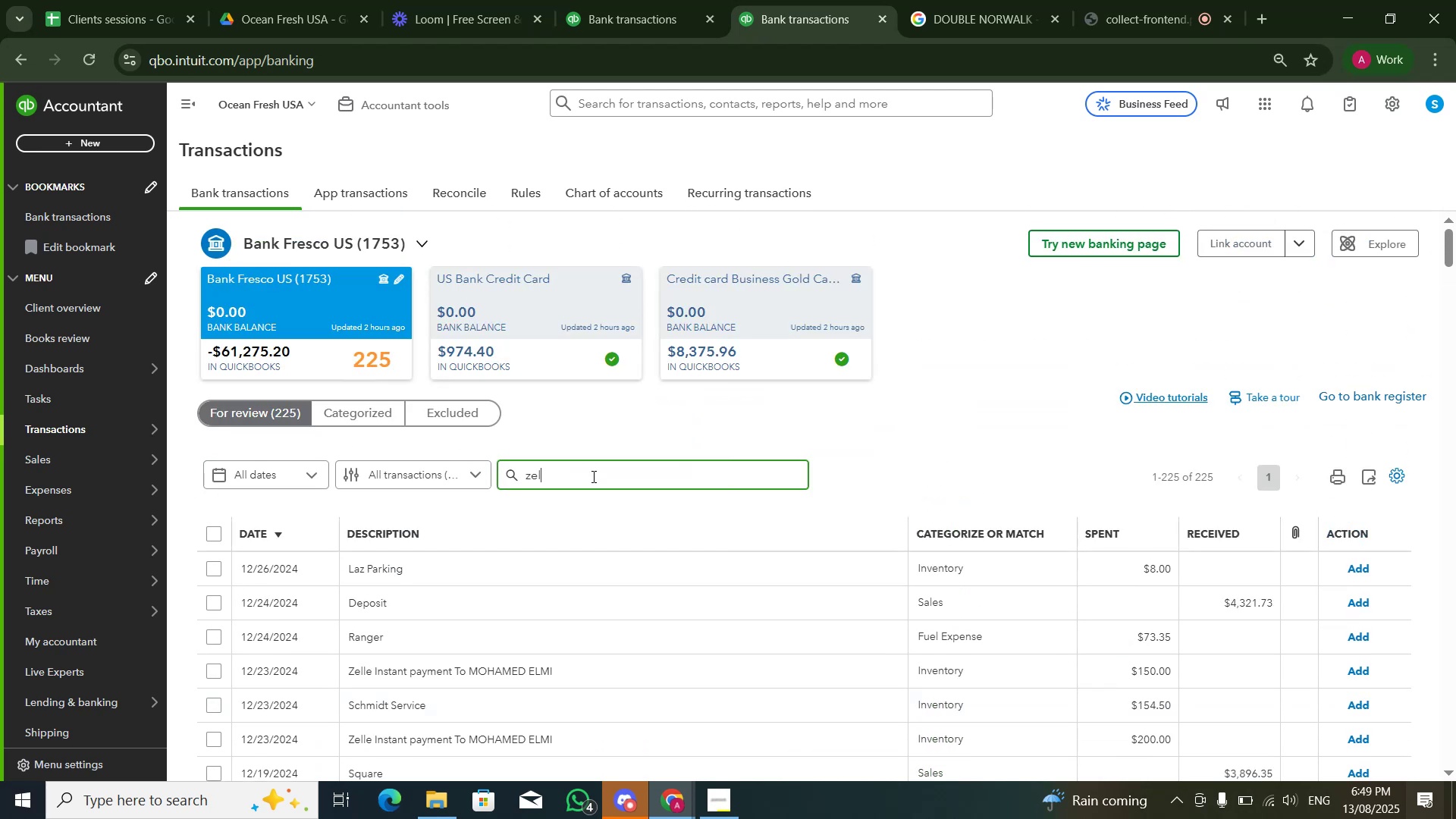 
key(Enter)
 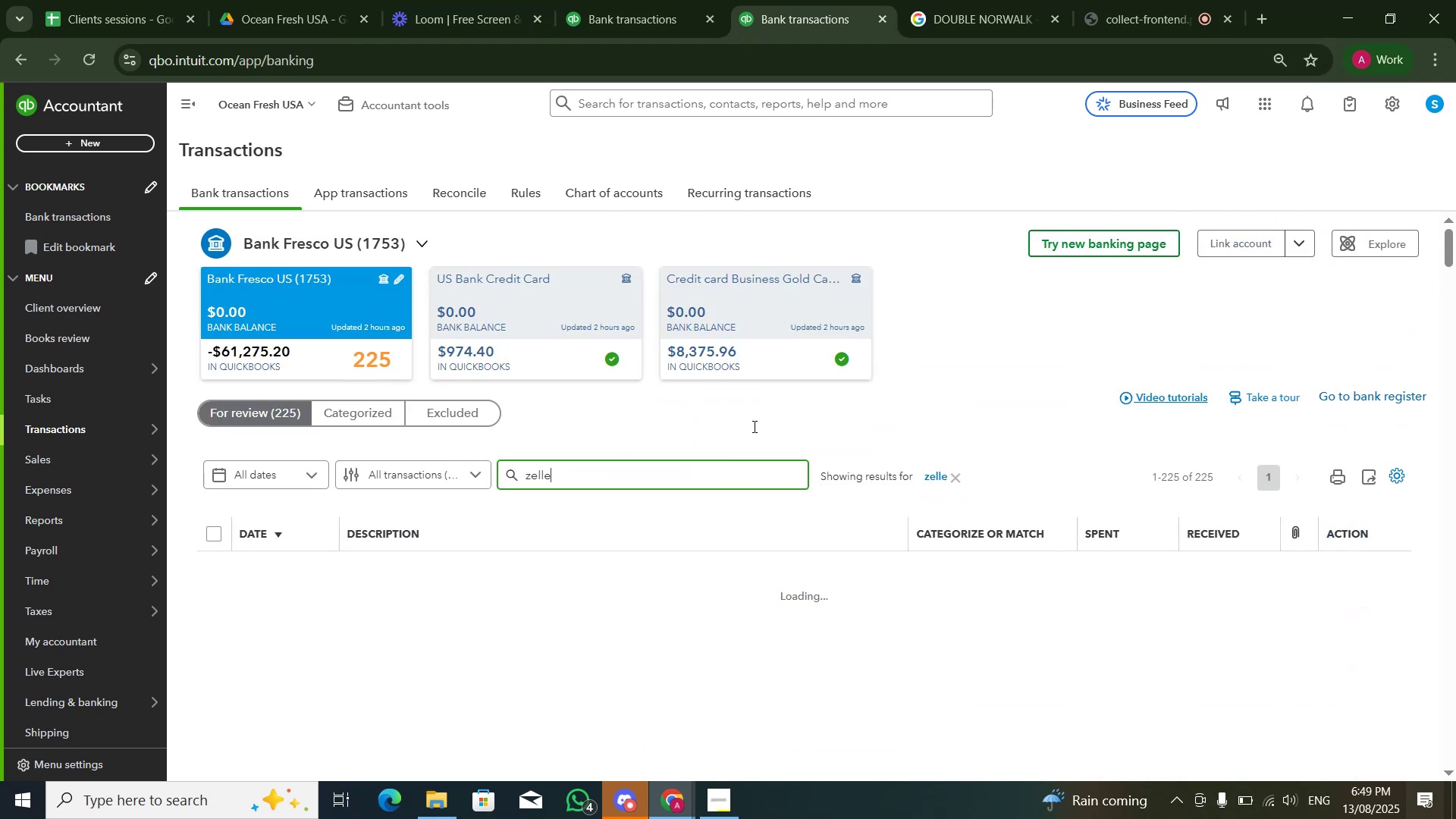 
scroll: coordinate [687, 525], scroll_direction: down, amount: 10.0
 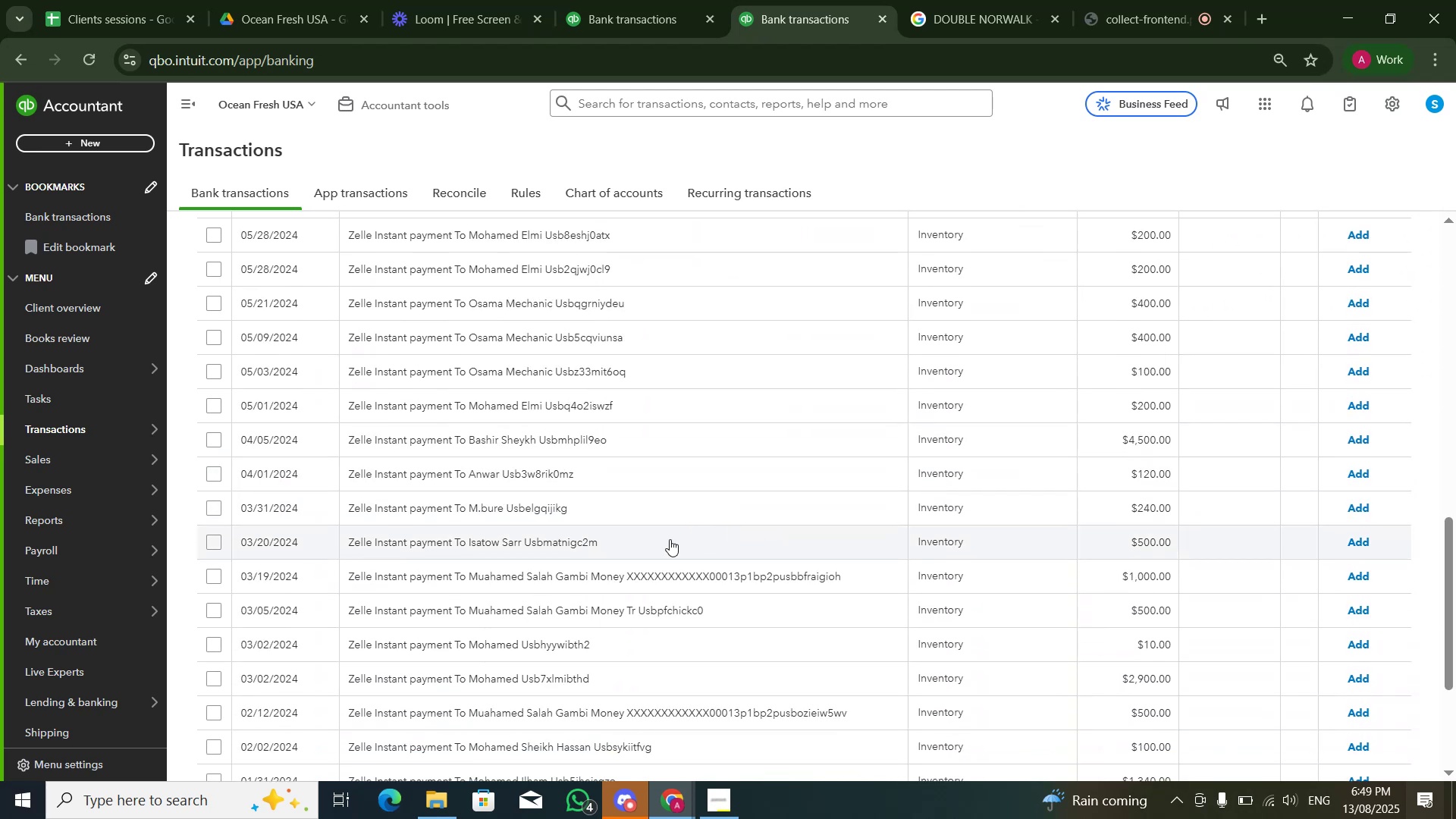 
scroll: coordinate [670, 539], scroll_direction: up, amount: 13.0
 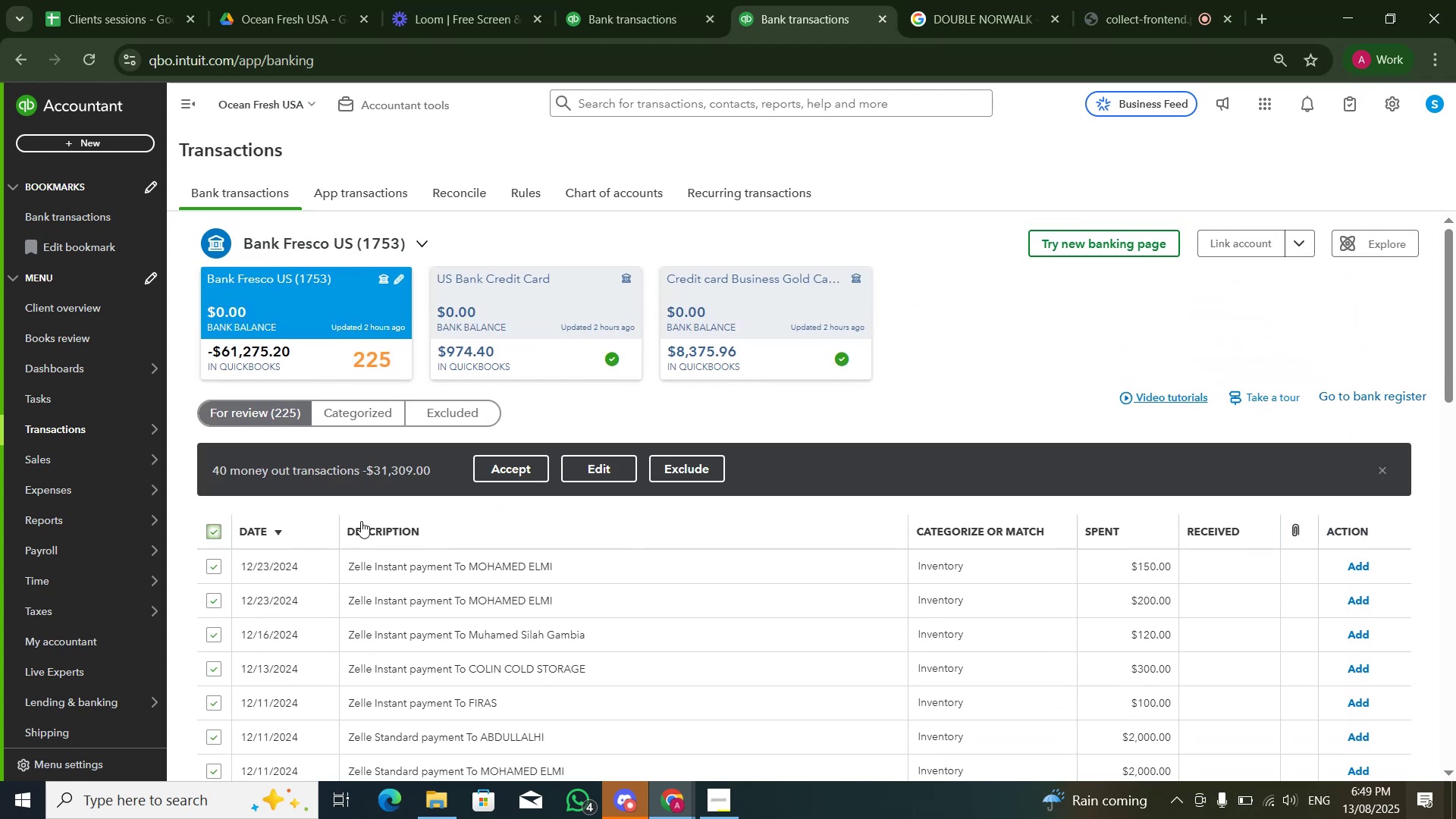 
left_click([588, 466])
 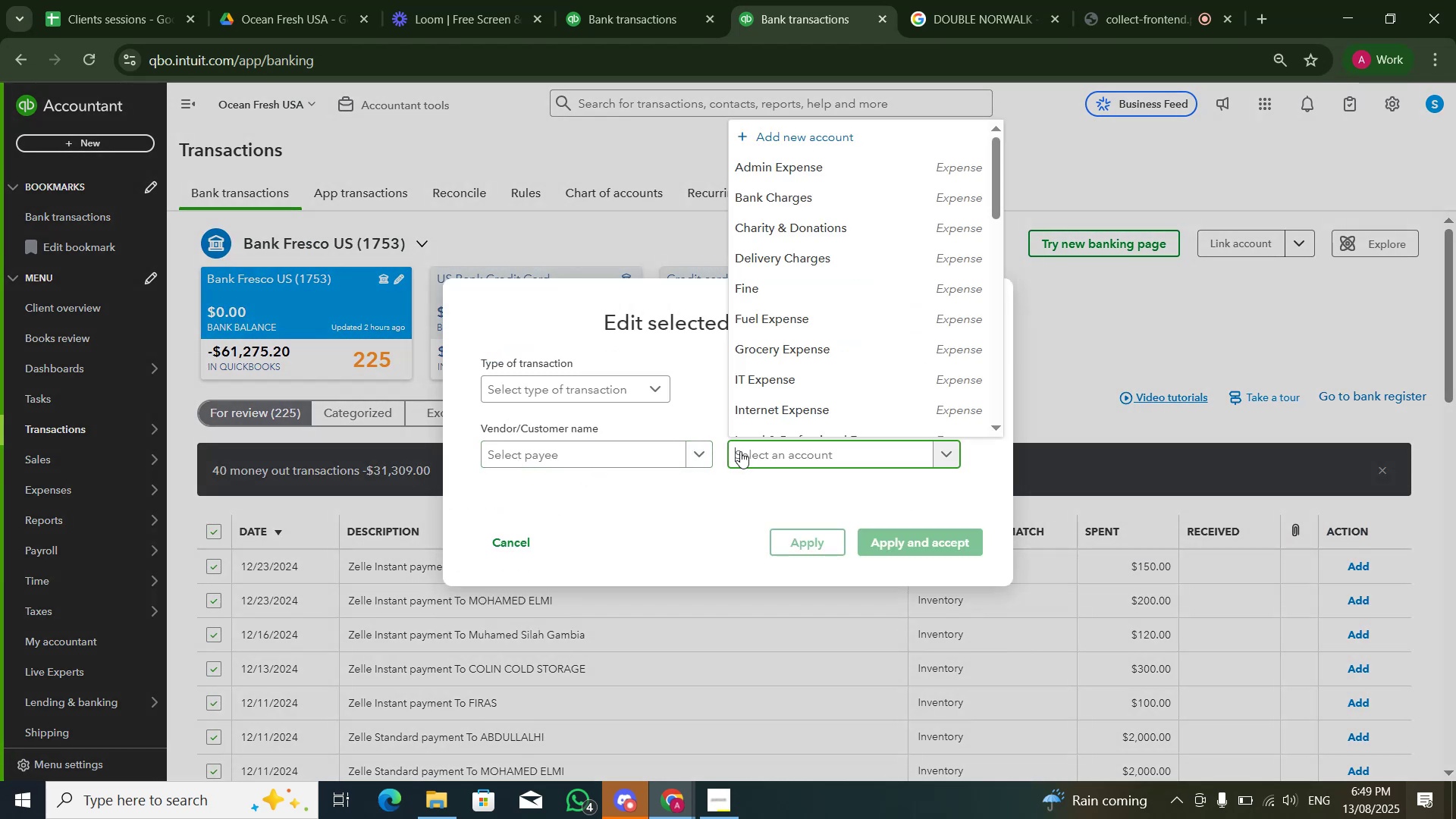 
type(inv)
key(Backspace)
key(Backspace)
key(Backspace)
type(Purca)
key(Backspace)
type(has)
 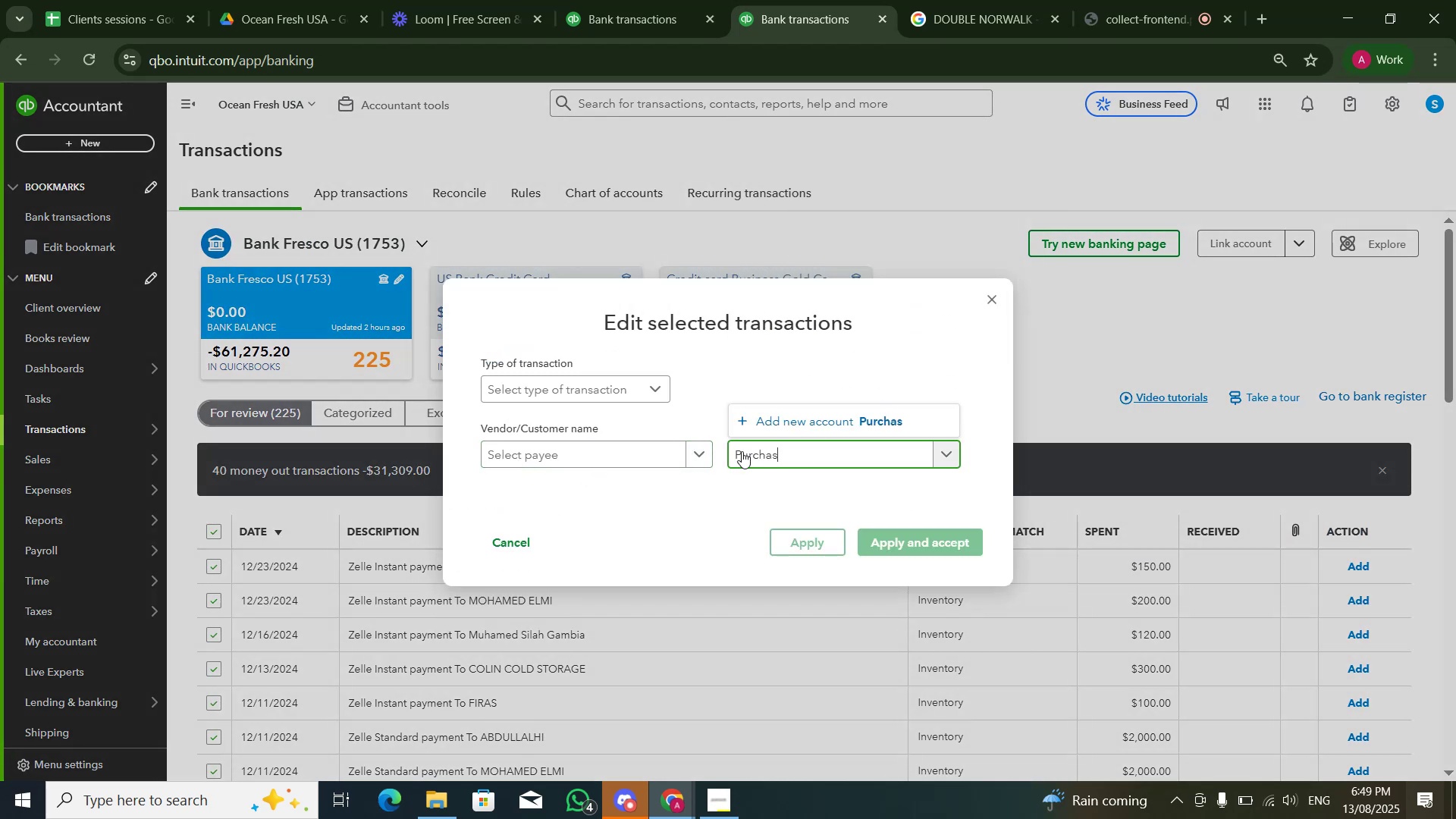 
wait(5.34)
 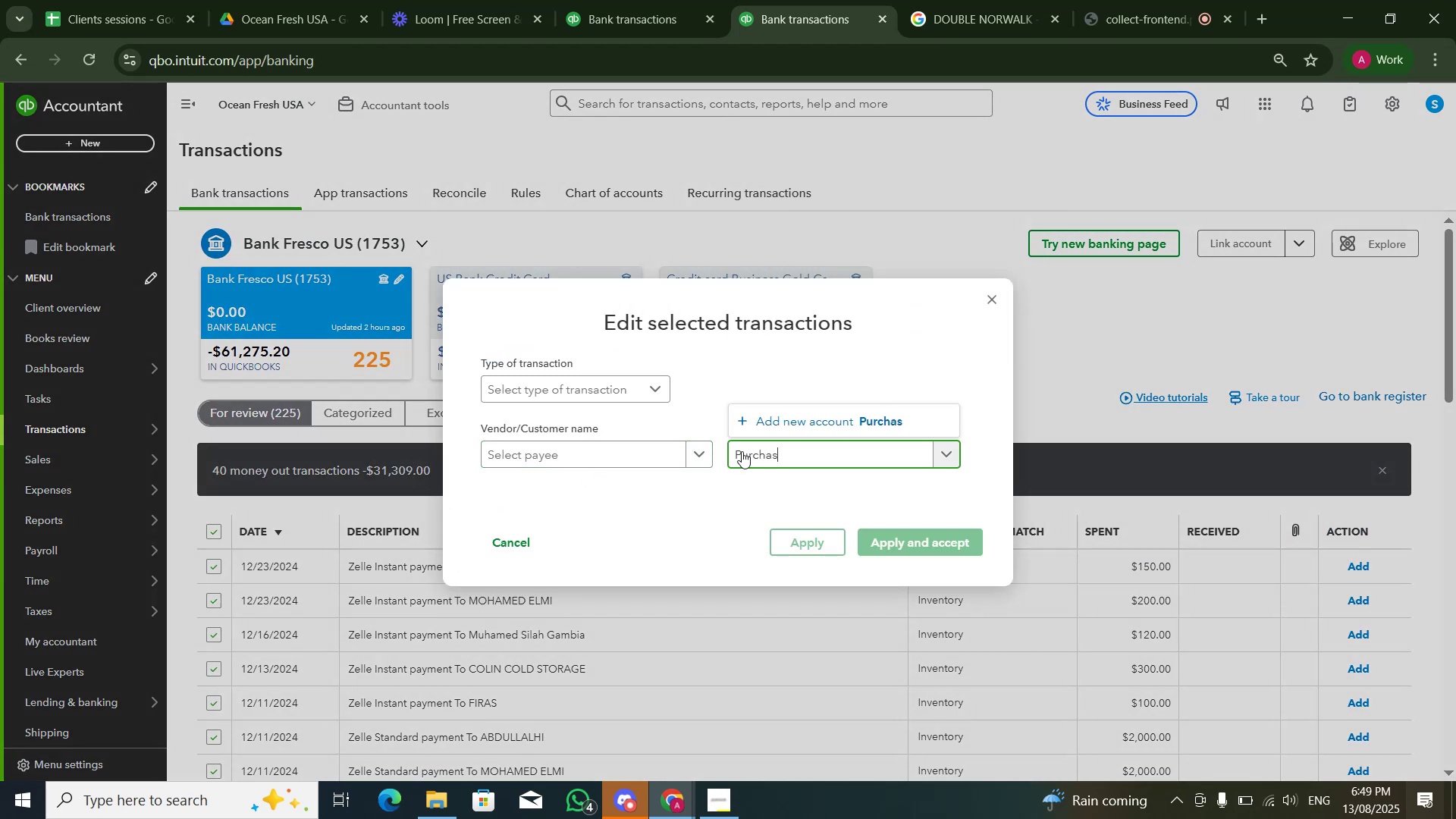 
type(es)
 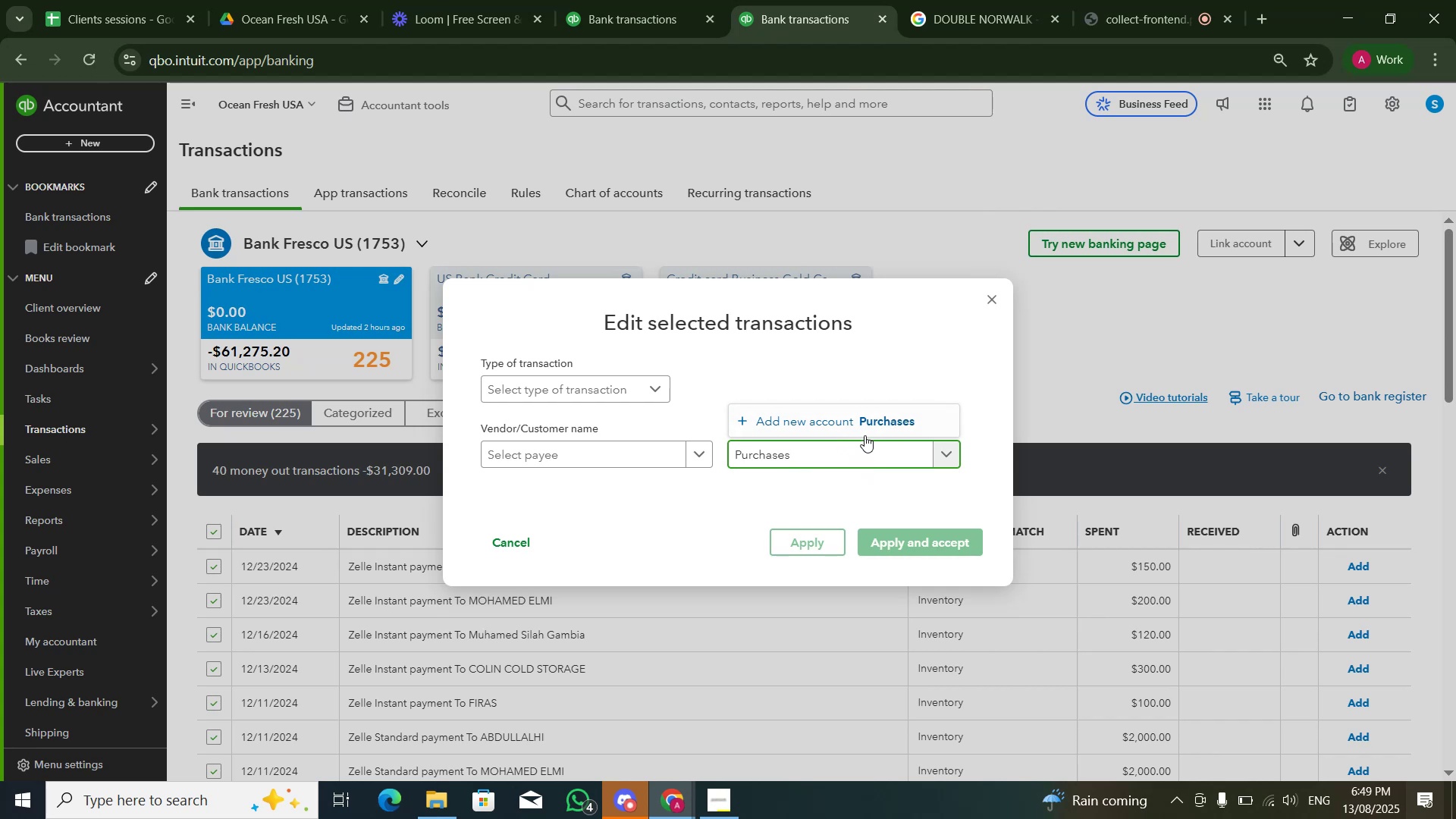 
left_click([864, 435])
 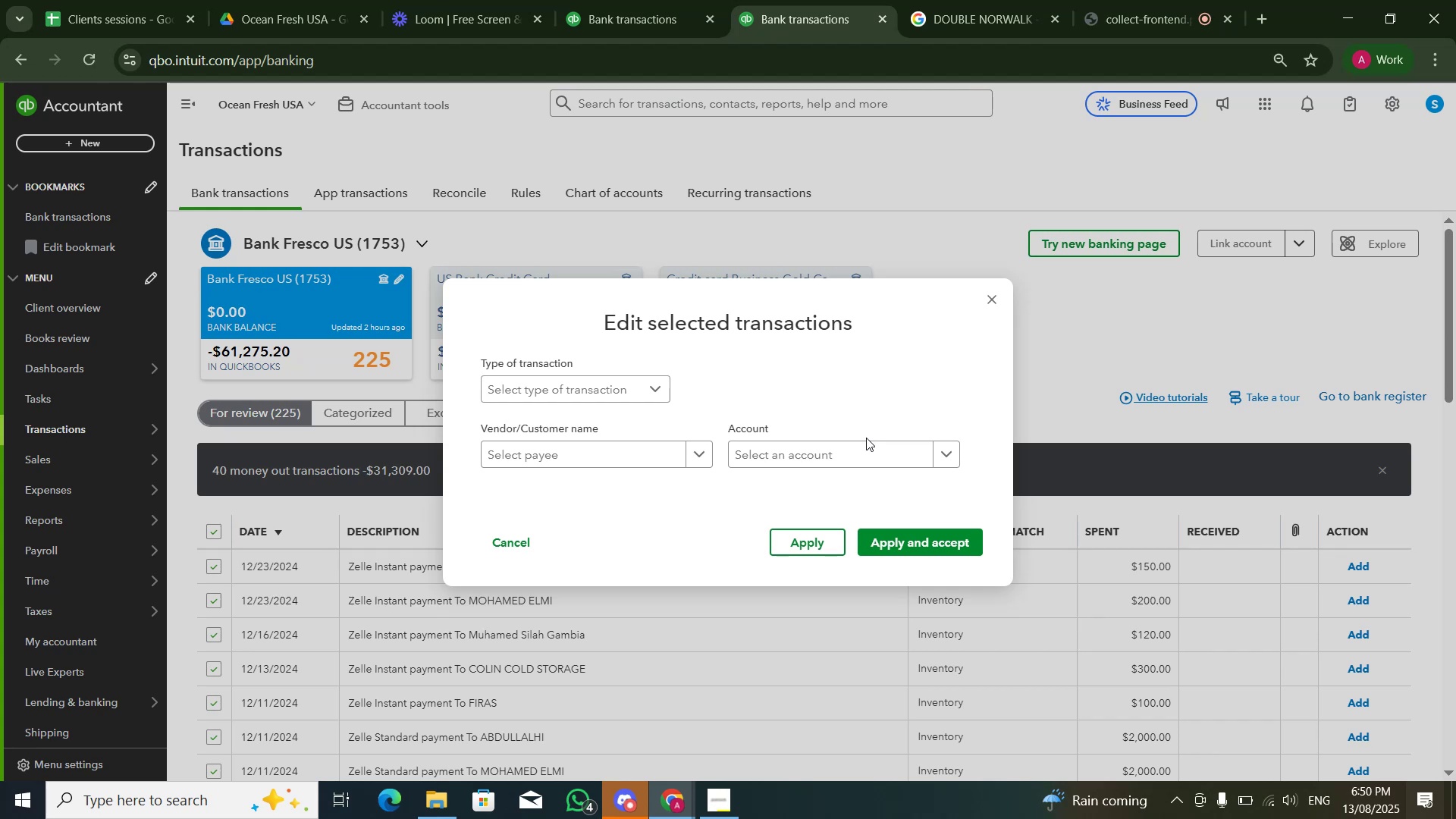 
wait(10.55)
 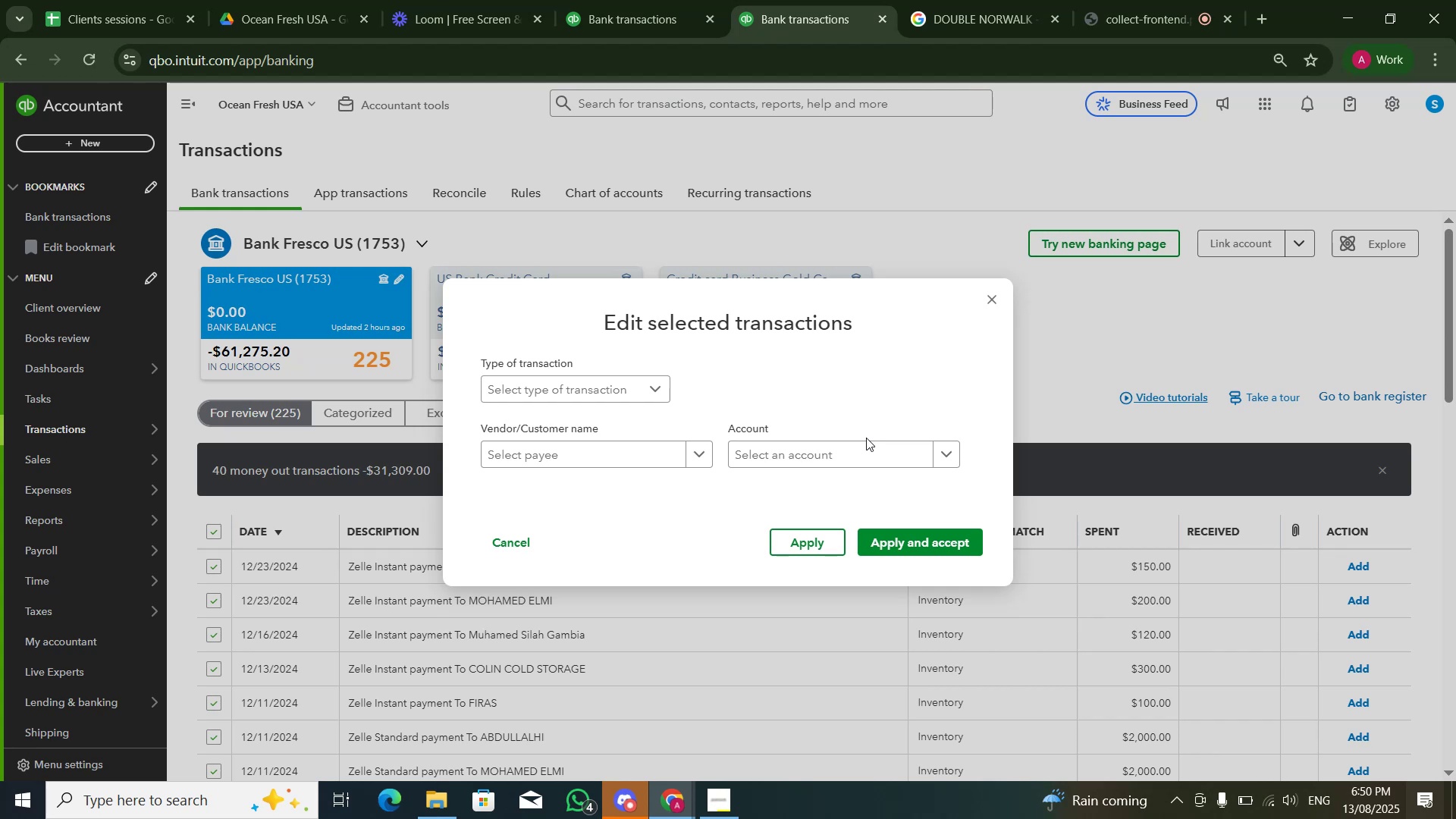 
type(purchase)
 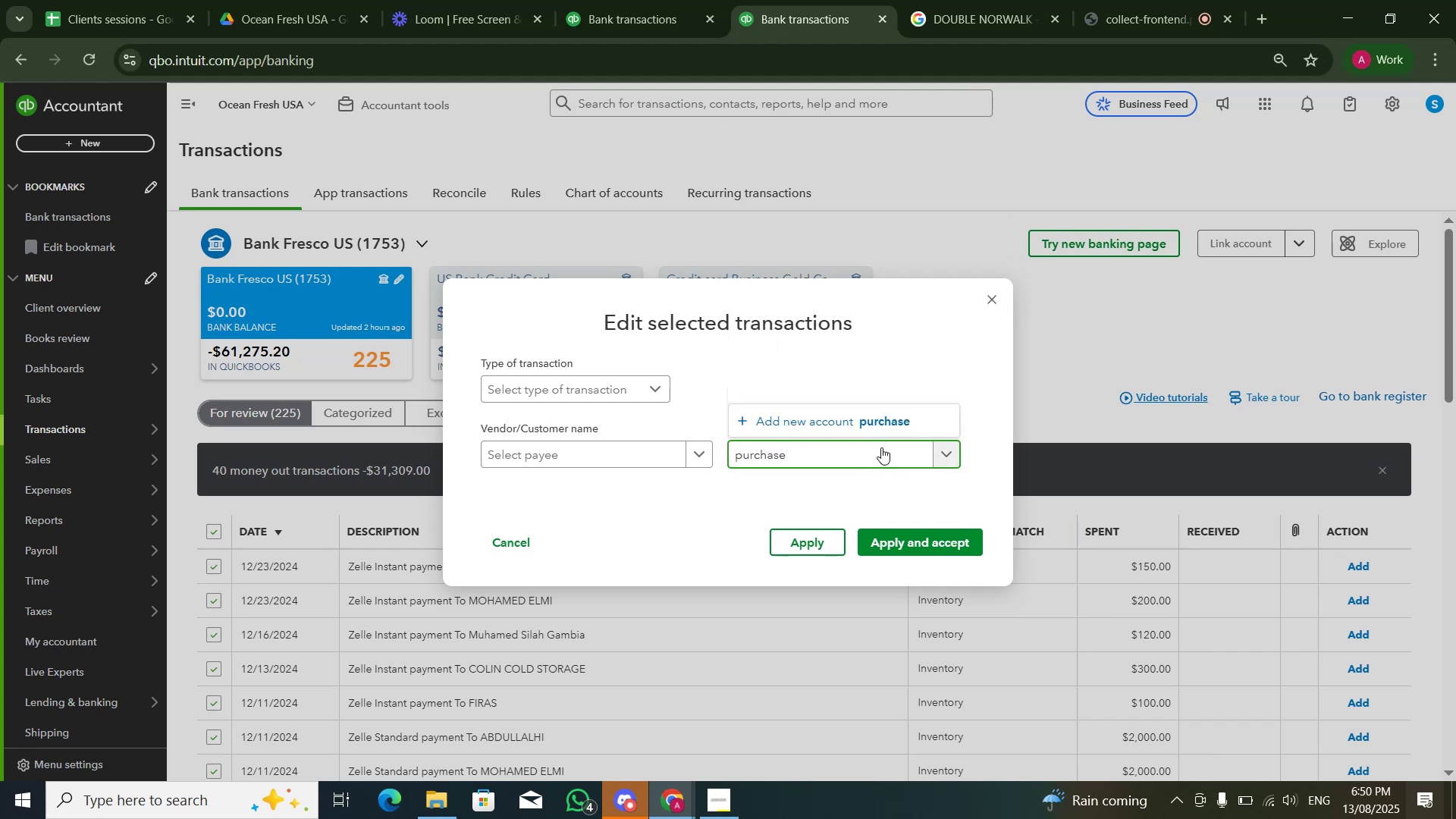 
key(Control+ControlLeft)
 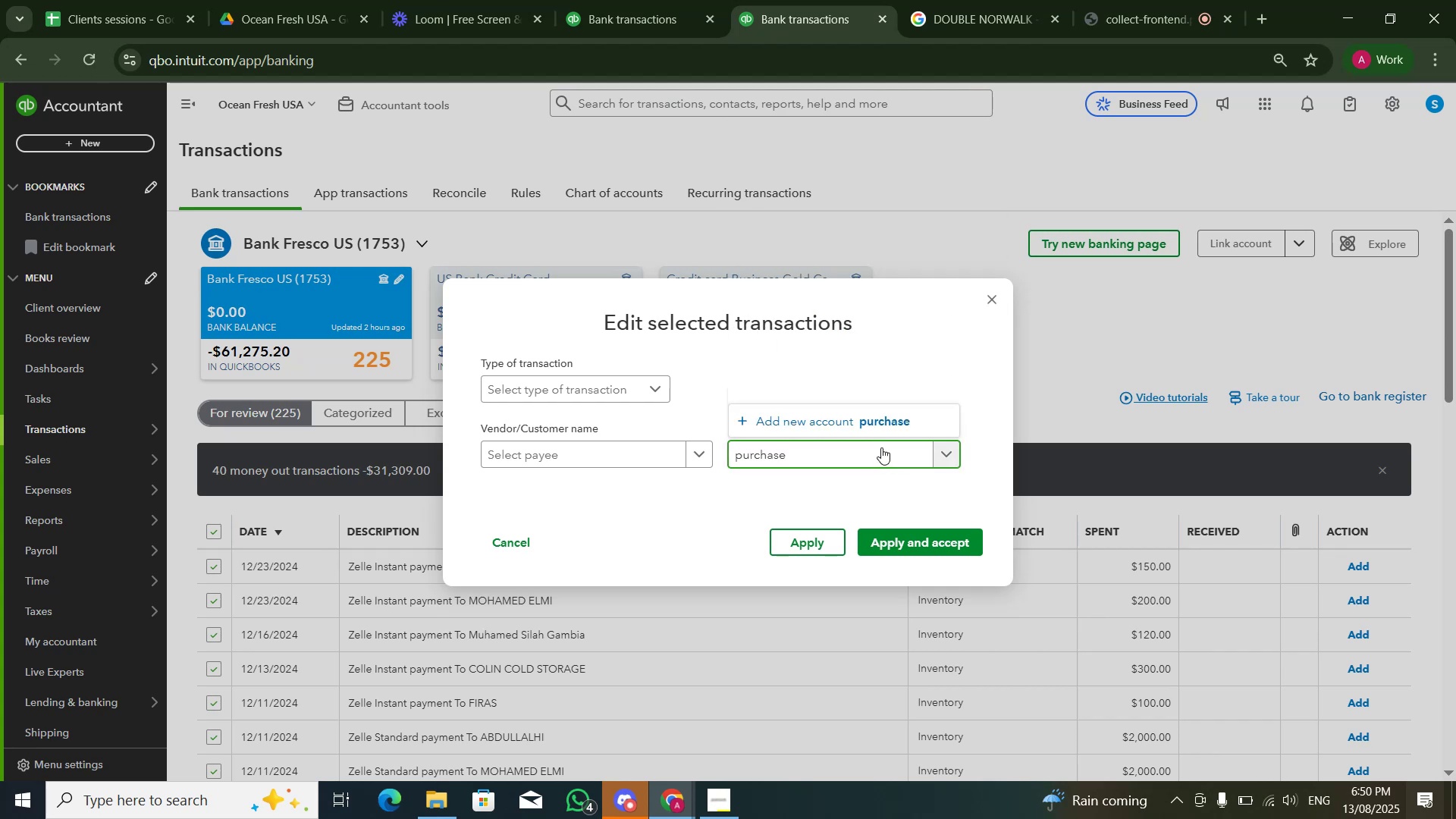 
key(Control+ArrowLeft)
 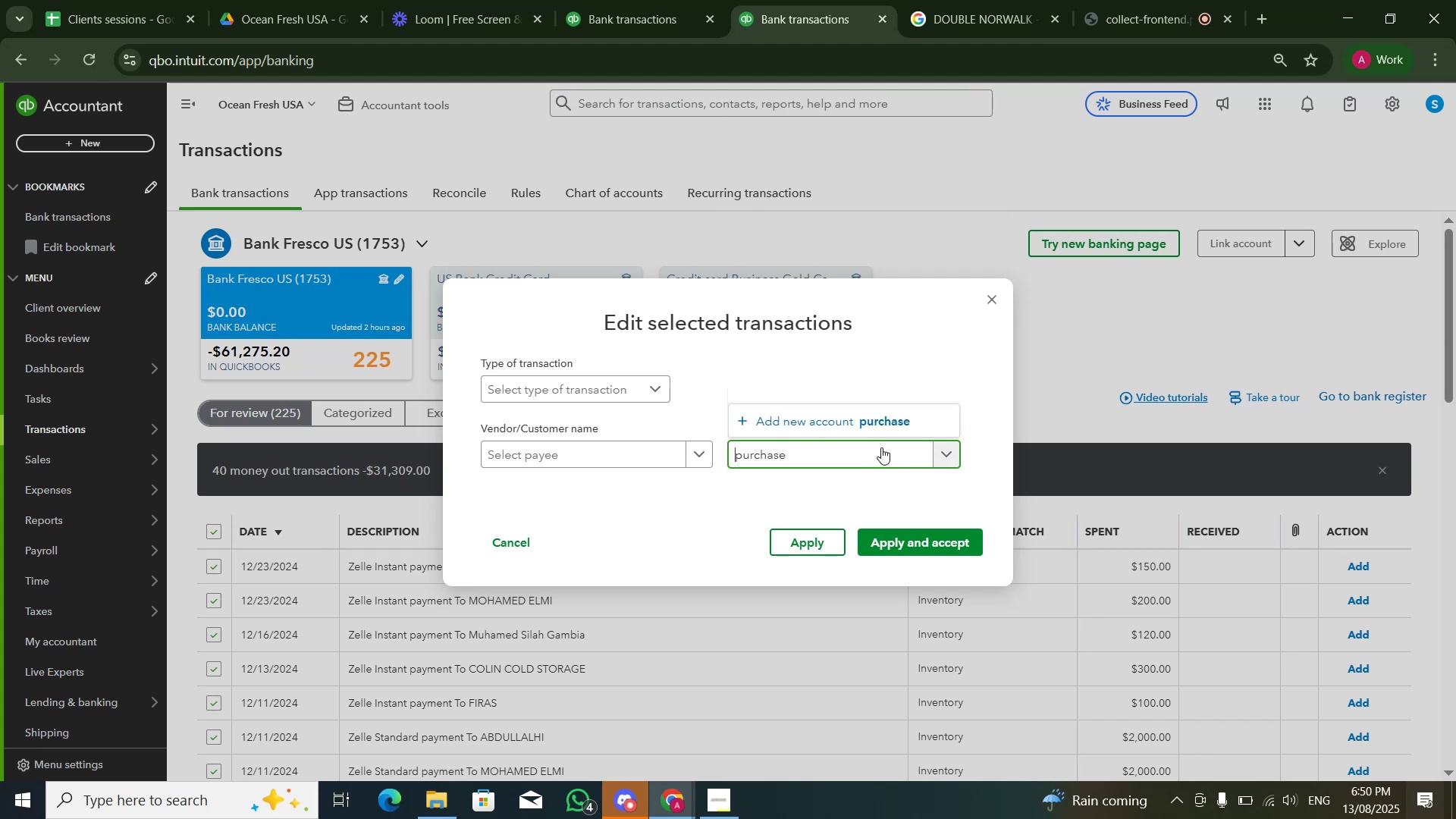 
key(ArrowRight)
 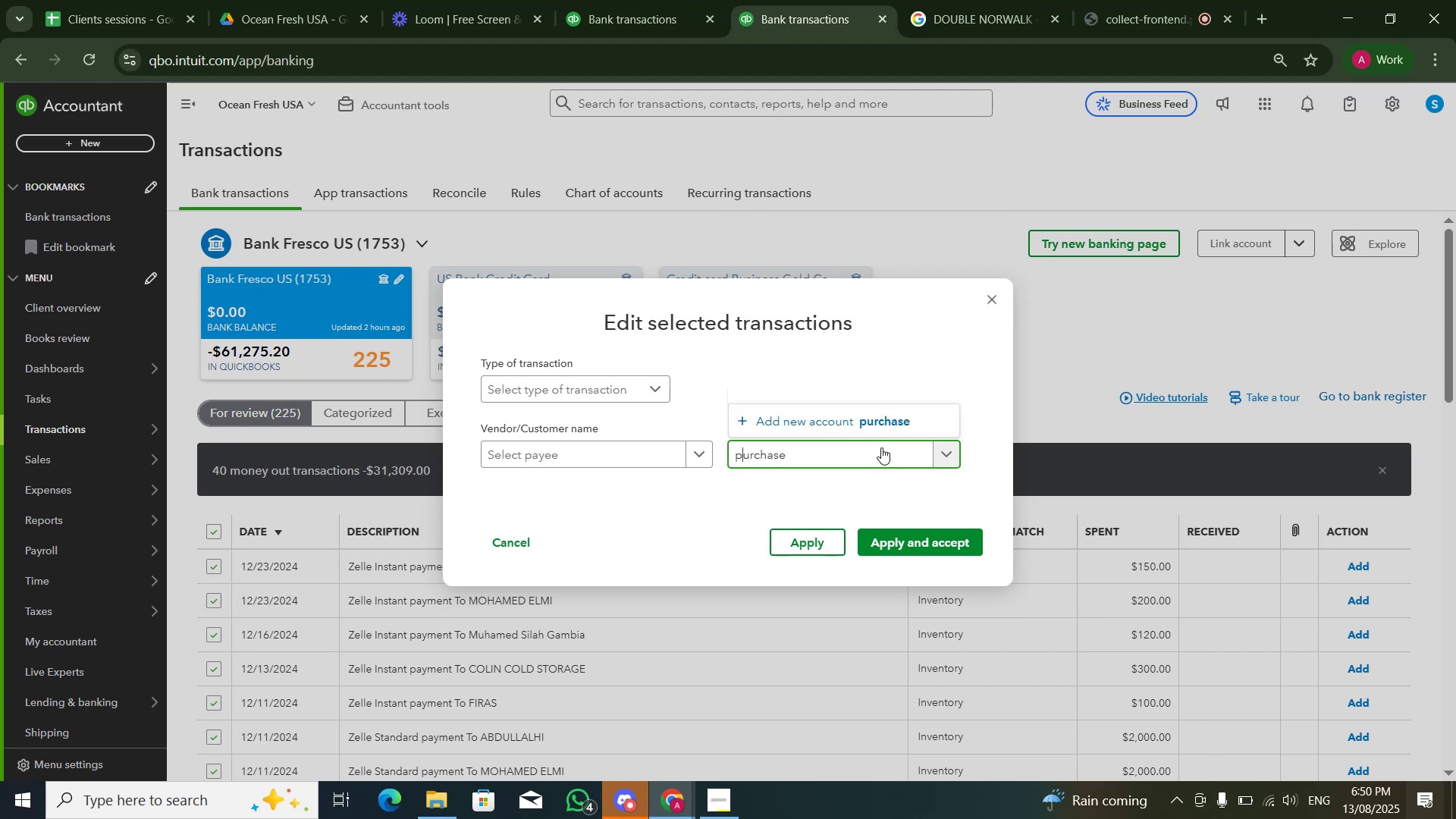 
key(Backspace)
 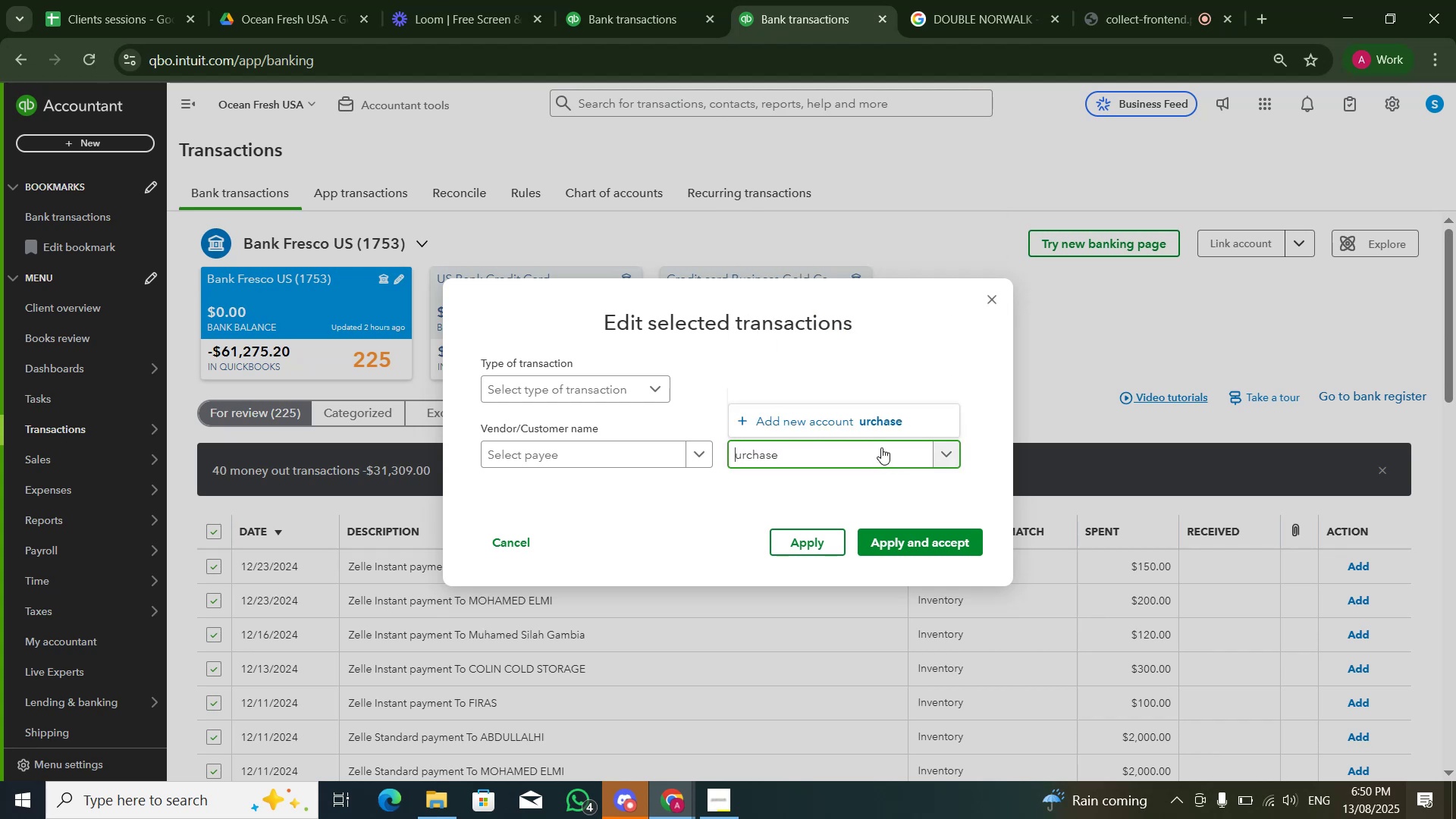 
key(Shift+P)
 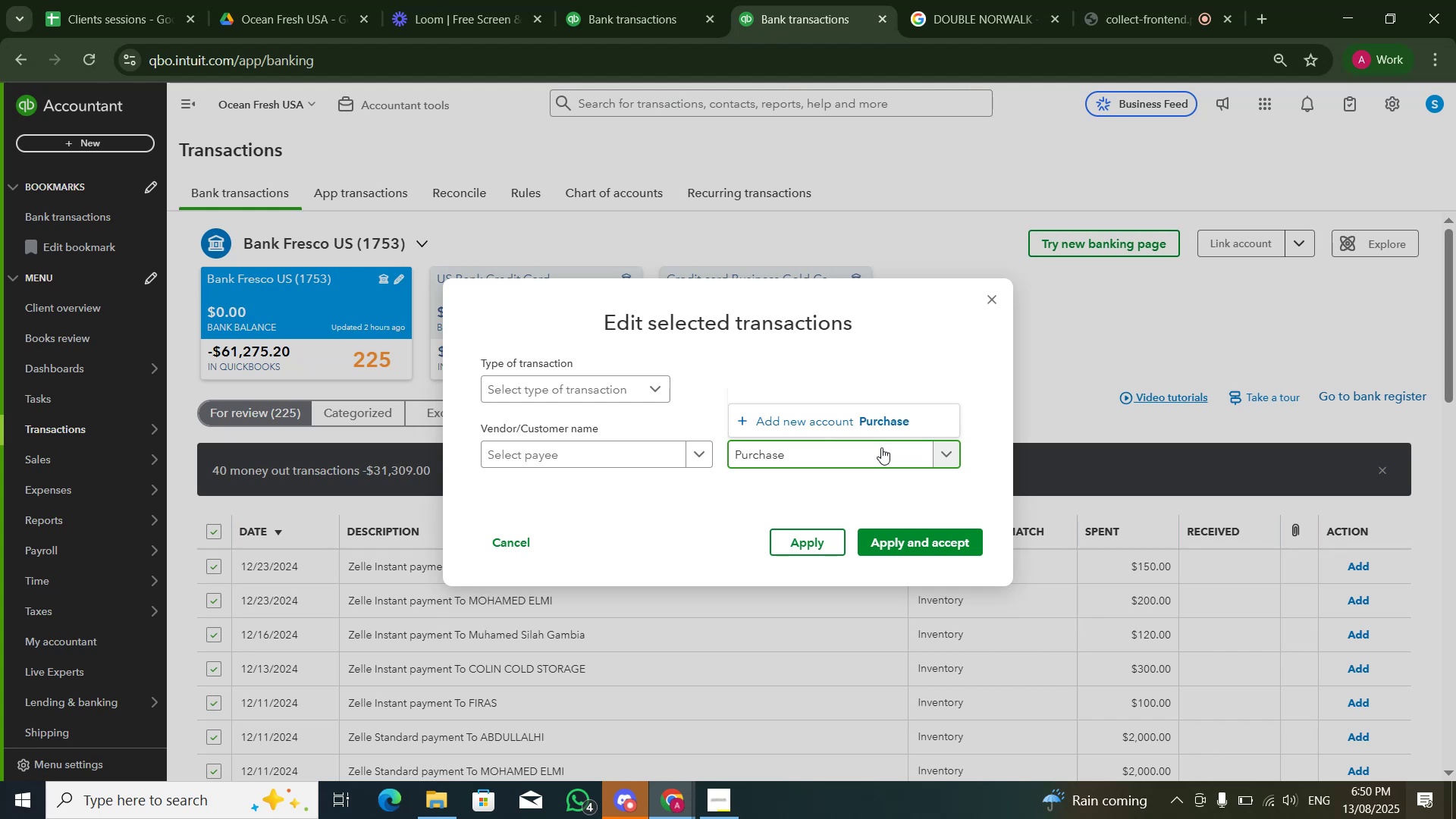 
key(Control+ControlLeft)
 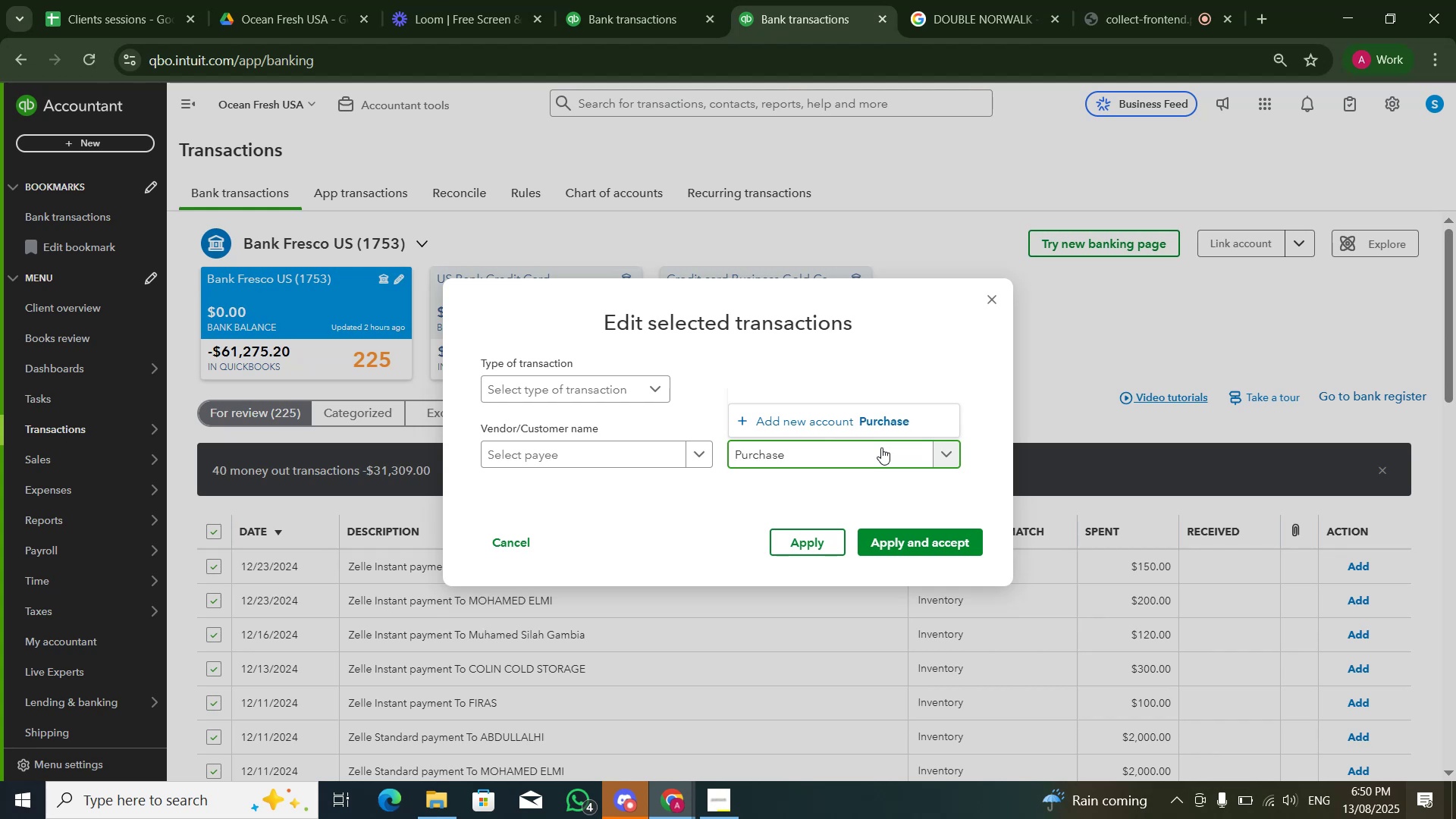 
key(Control+ArrowRight)
 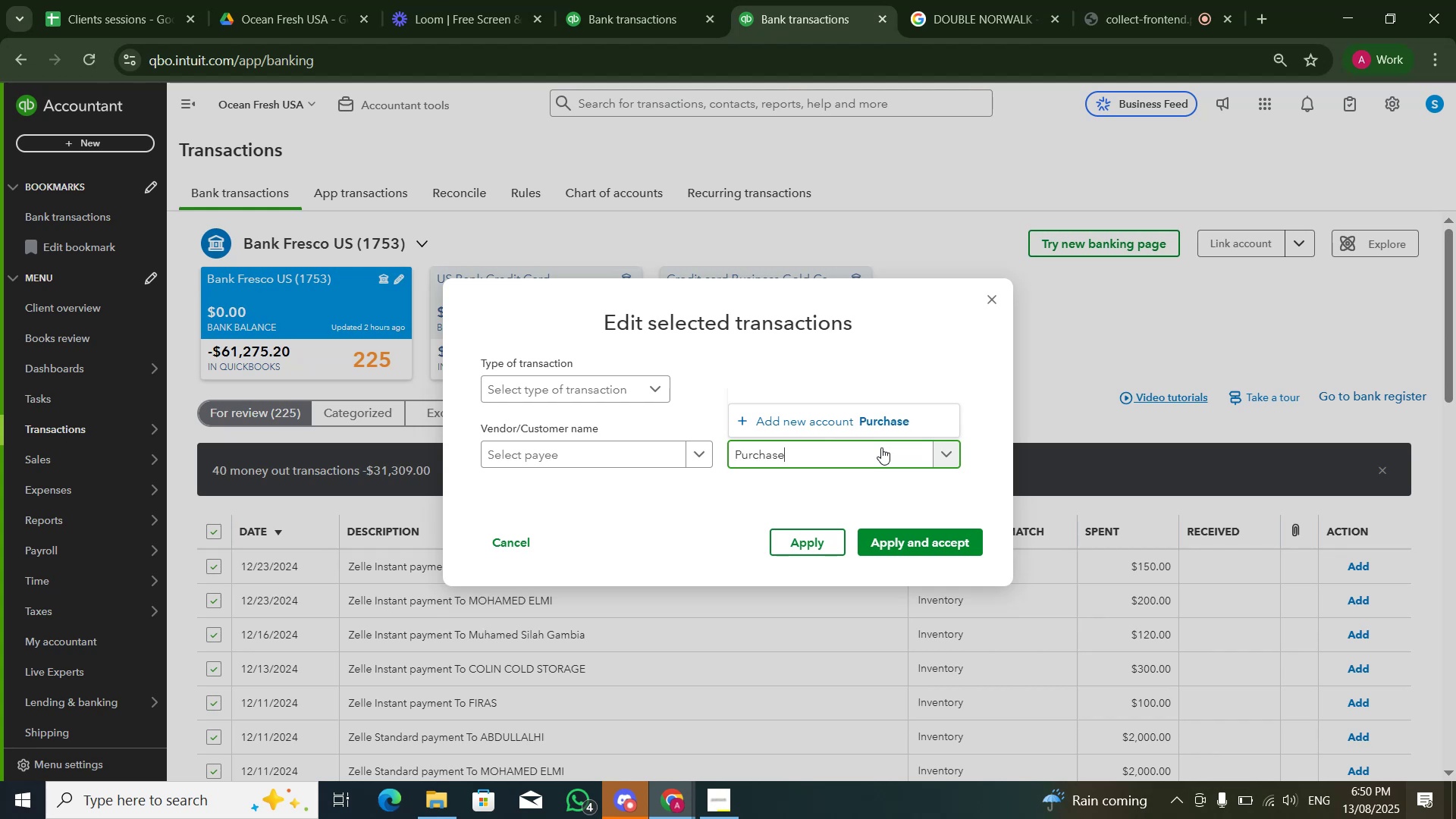 
key(S)
 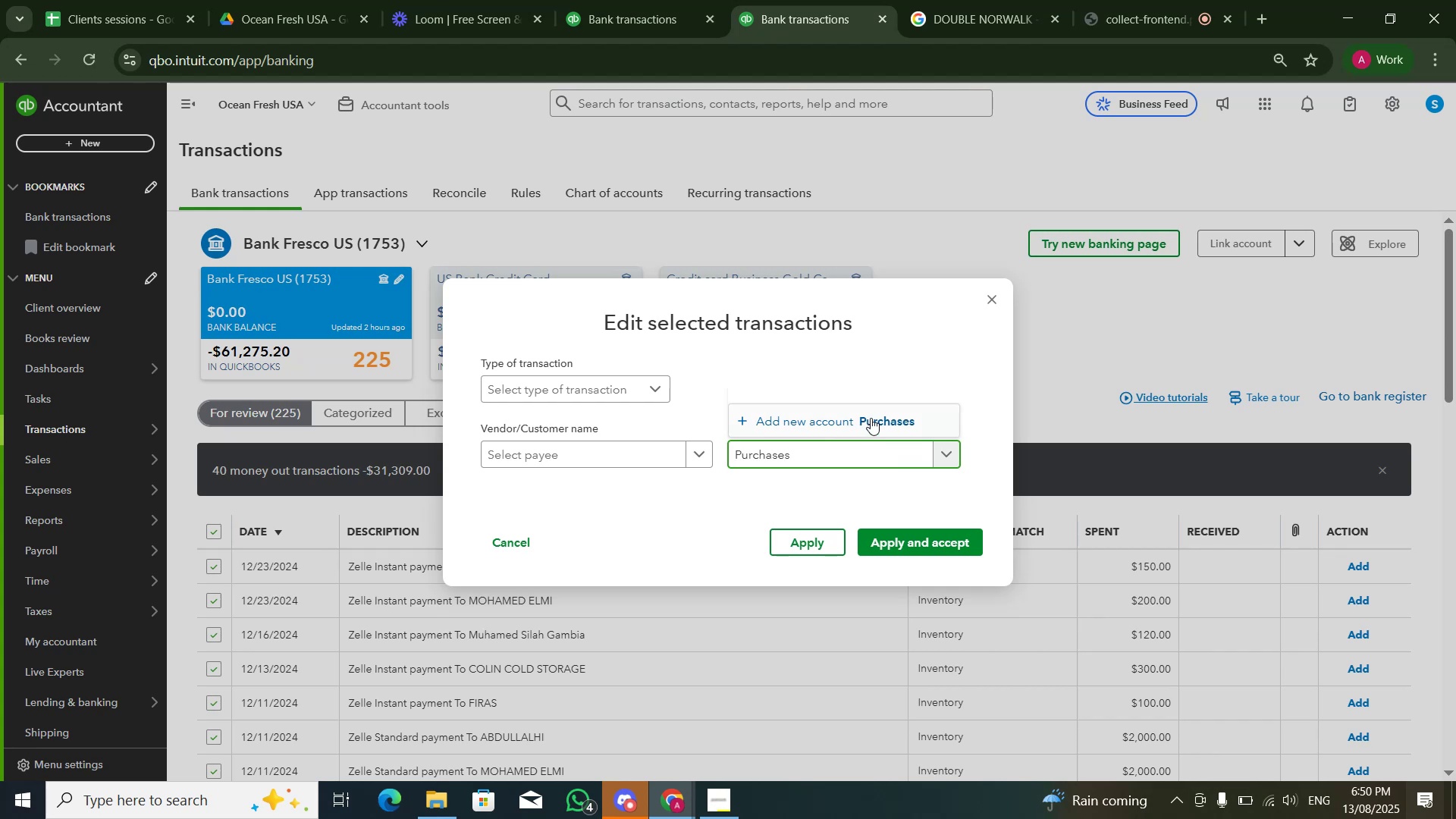 
left_click([868, 413])
 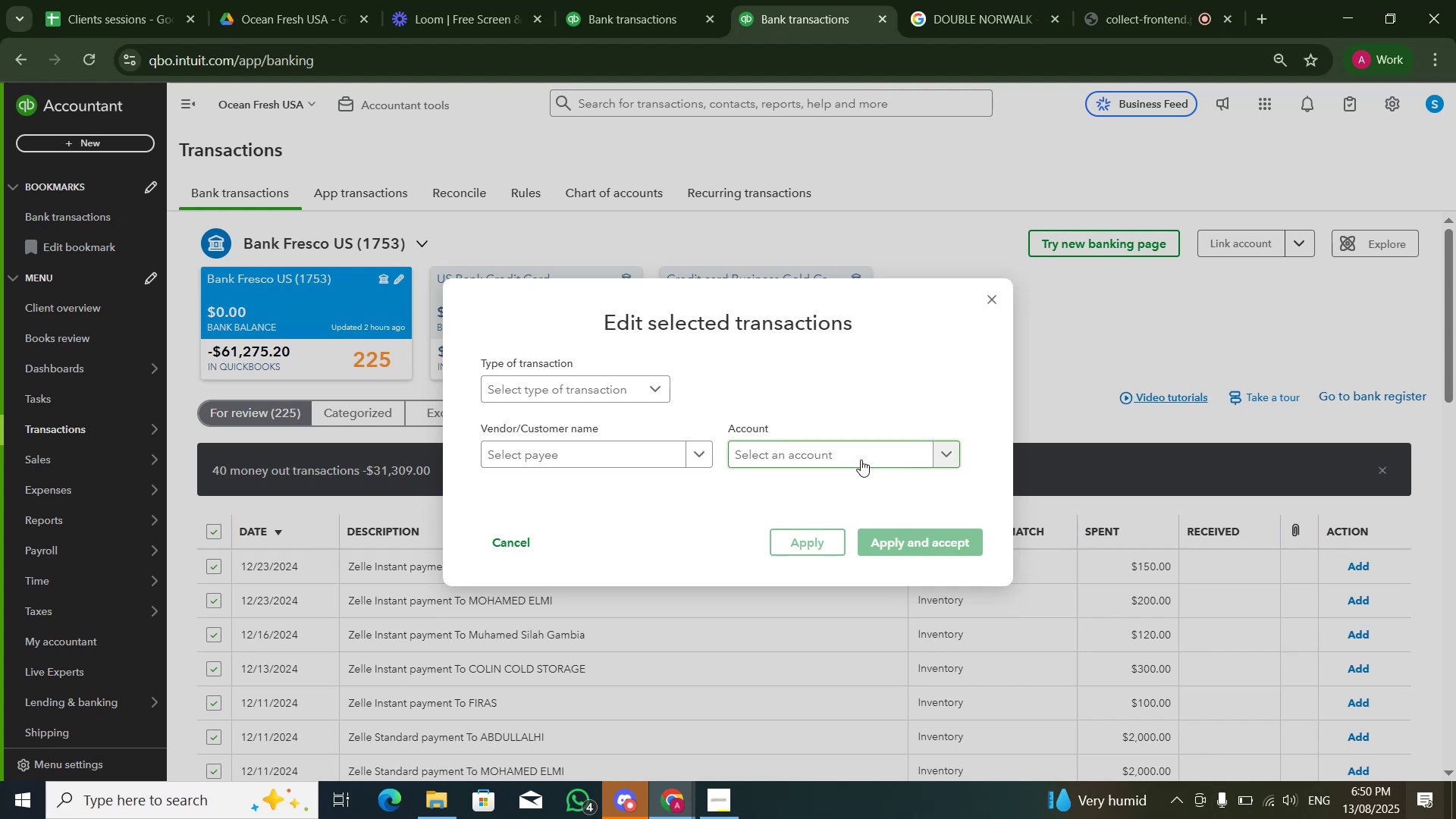 
wait(17.52)
 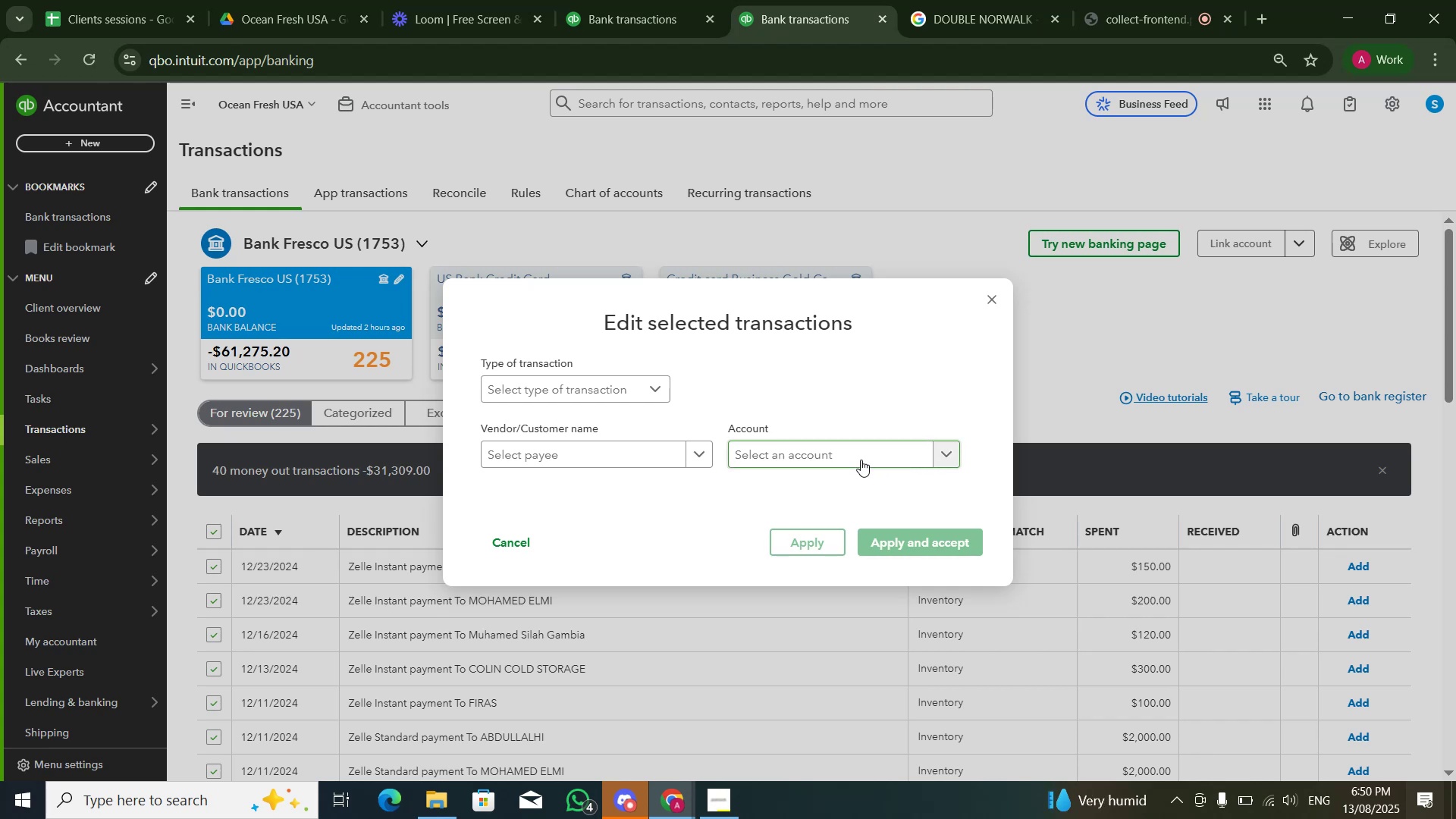 
left_click([777, 469])
 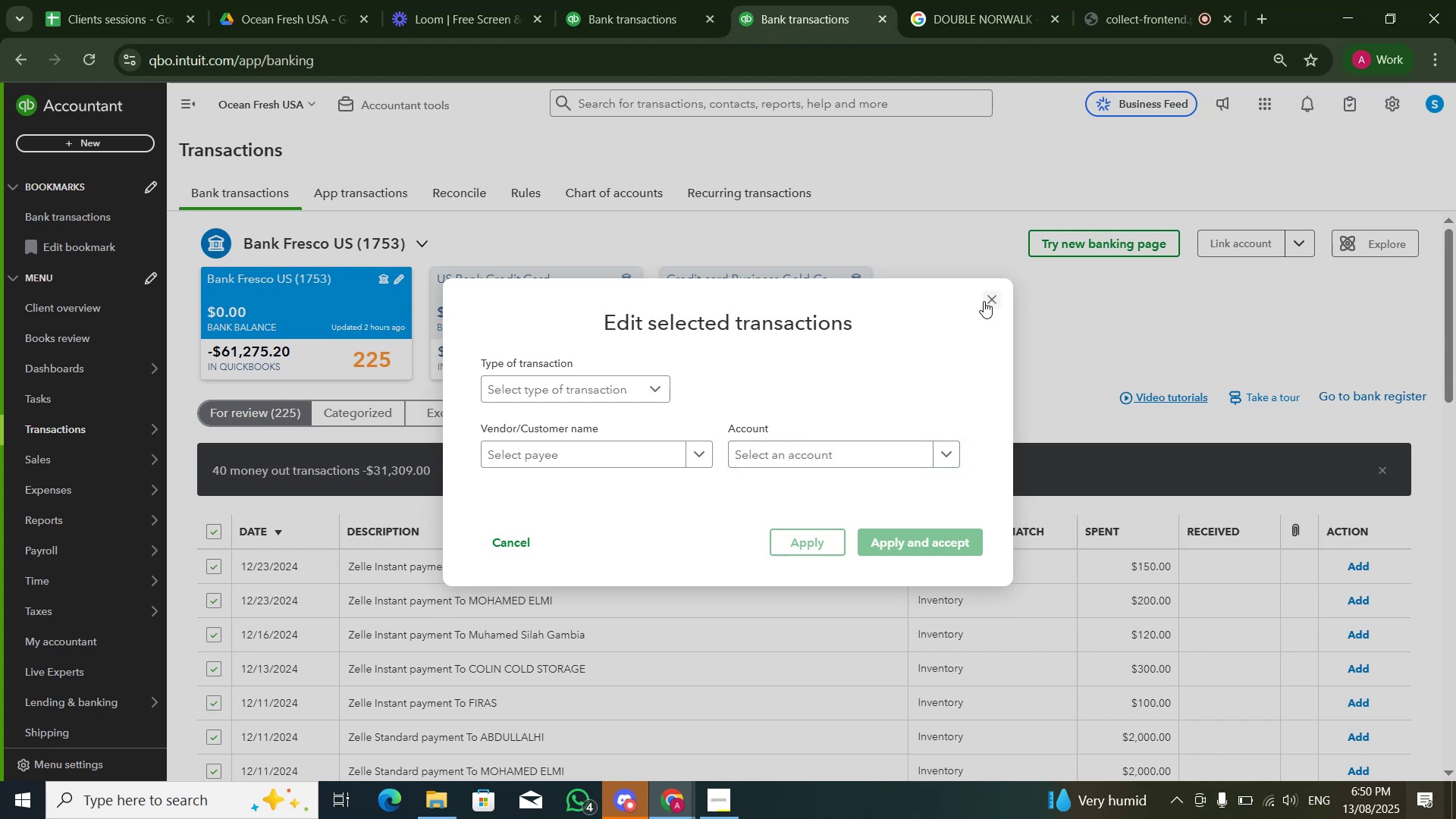 
left_click([986, 301])
 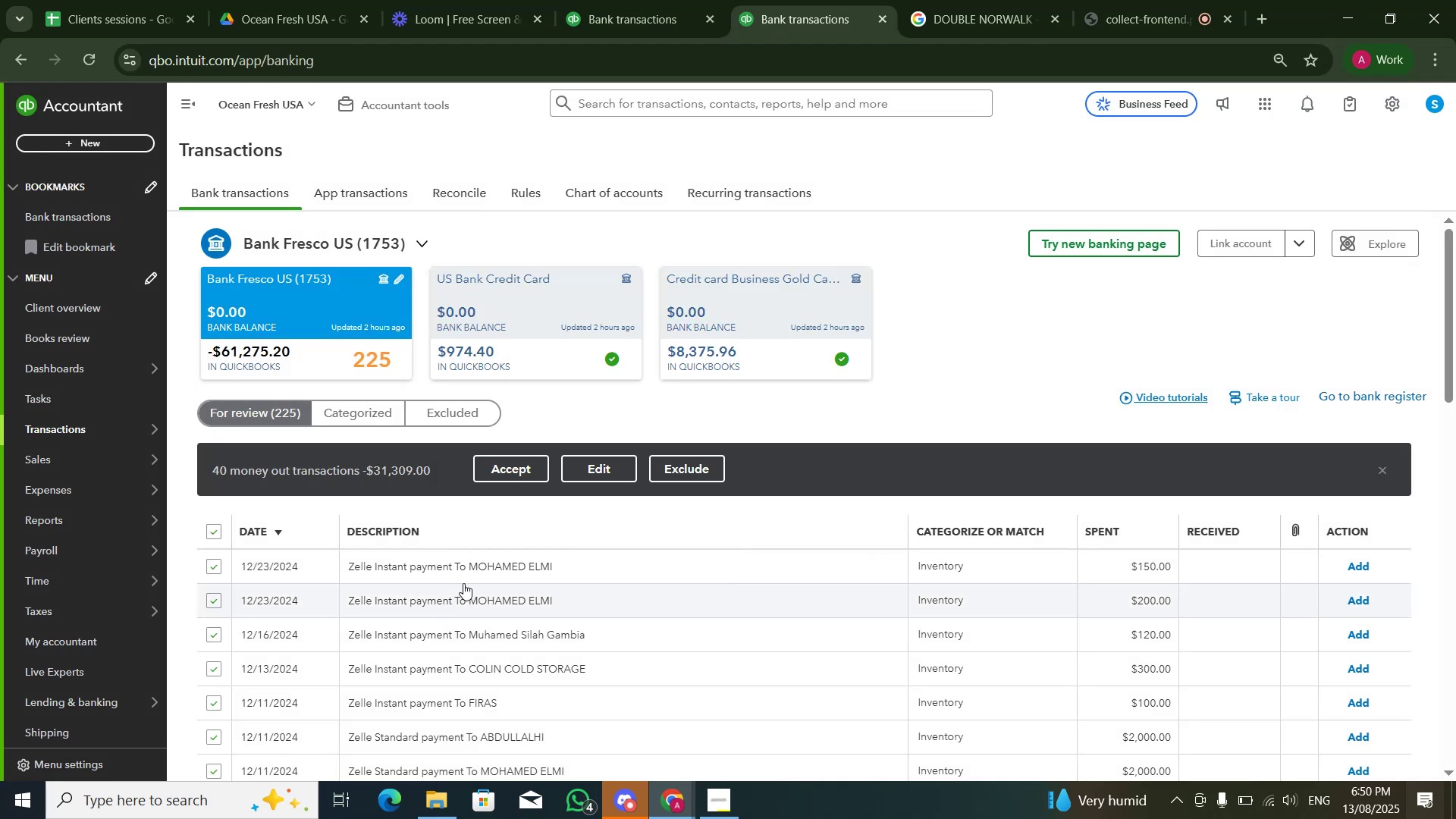 
left_click([482, 554])
 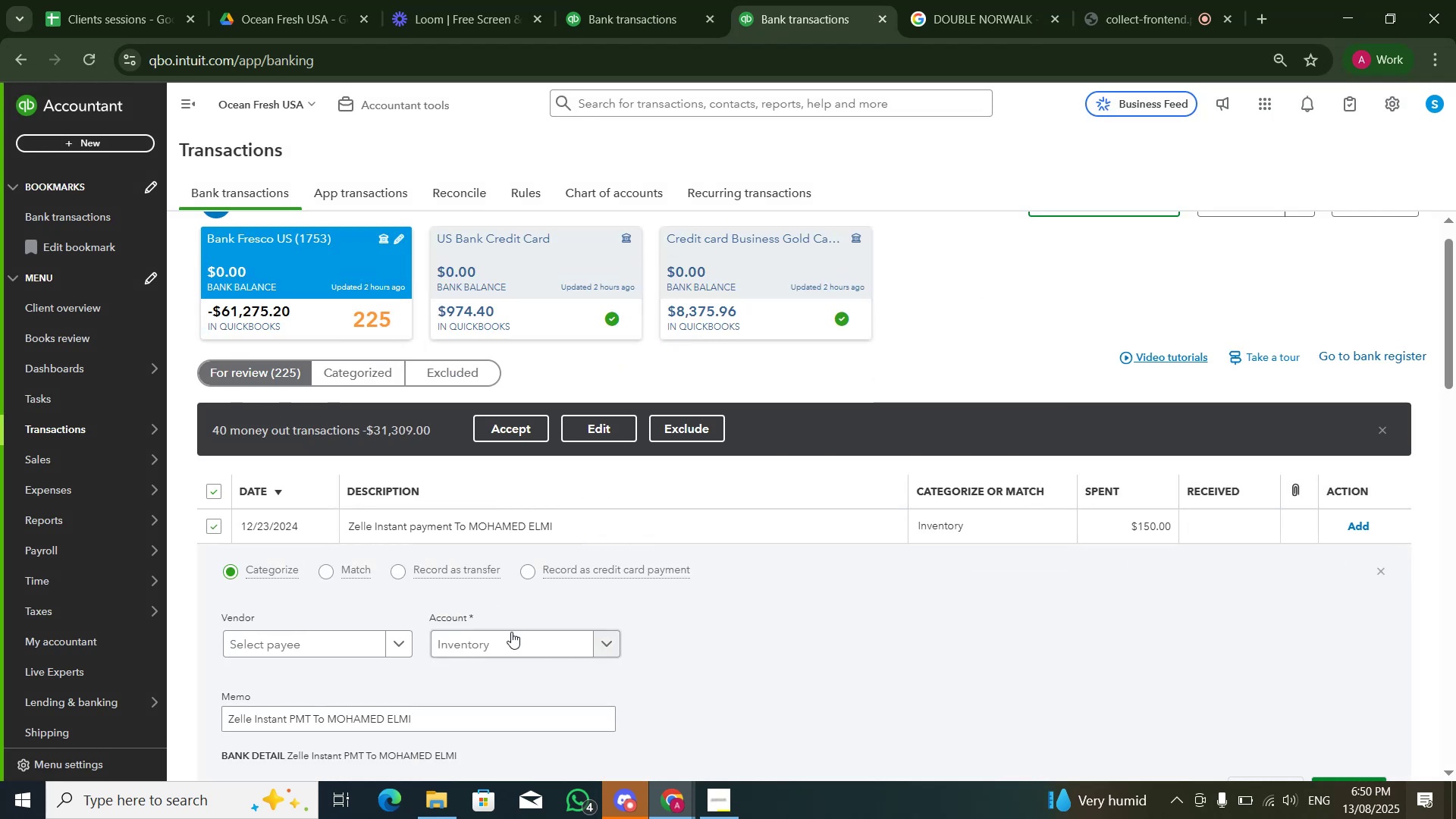 
left_click([514, 636])
 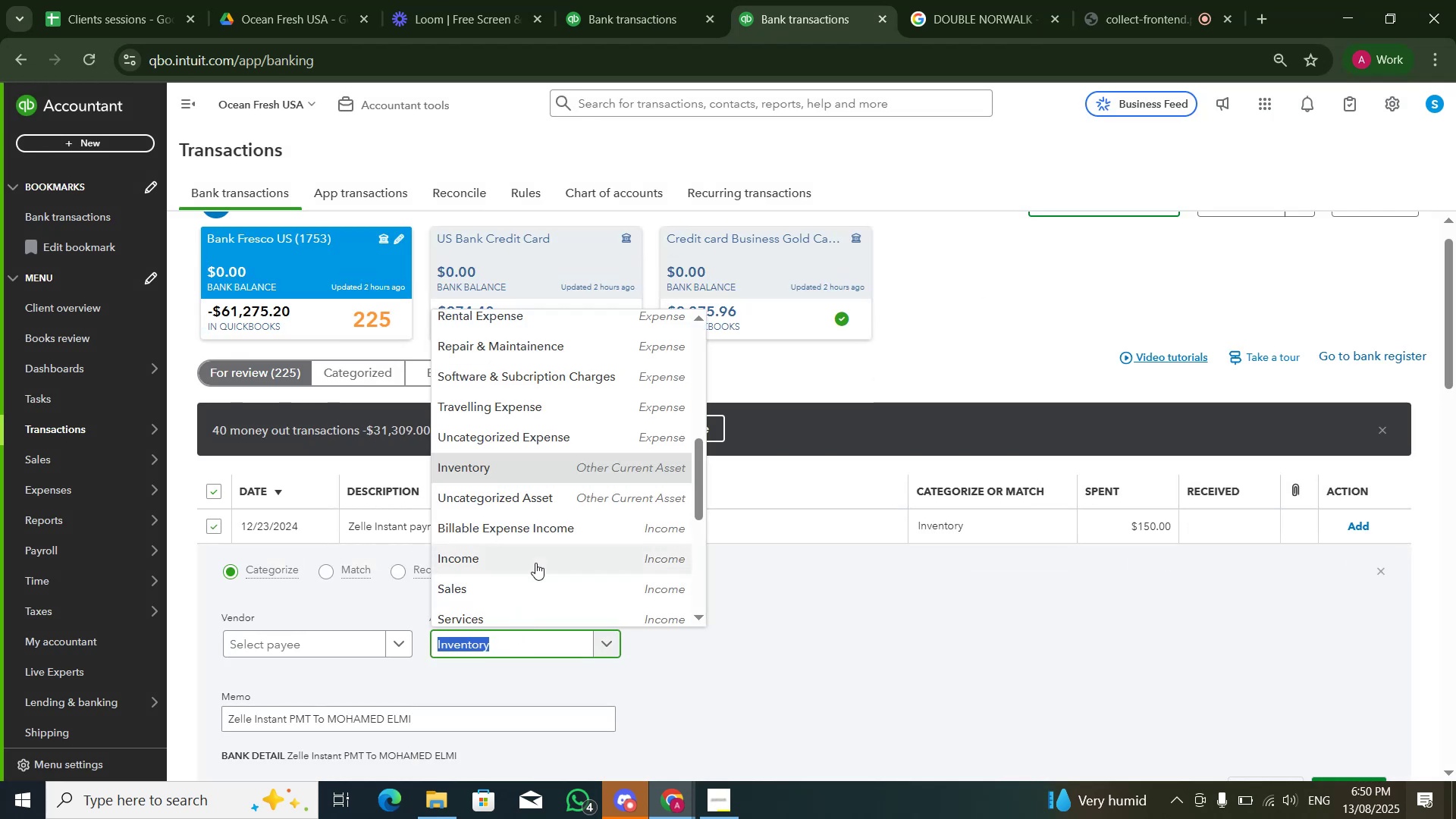 
type(Pi)
key(Backspace)
type(urcha)
 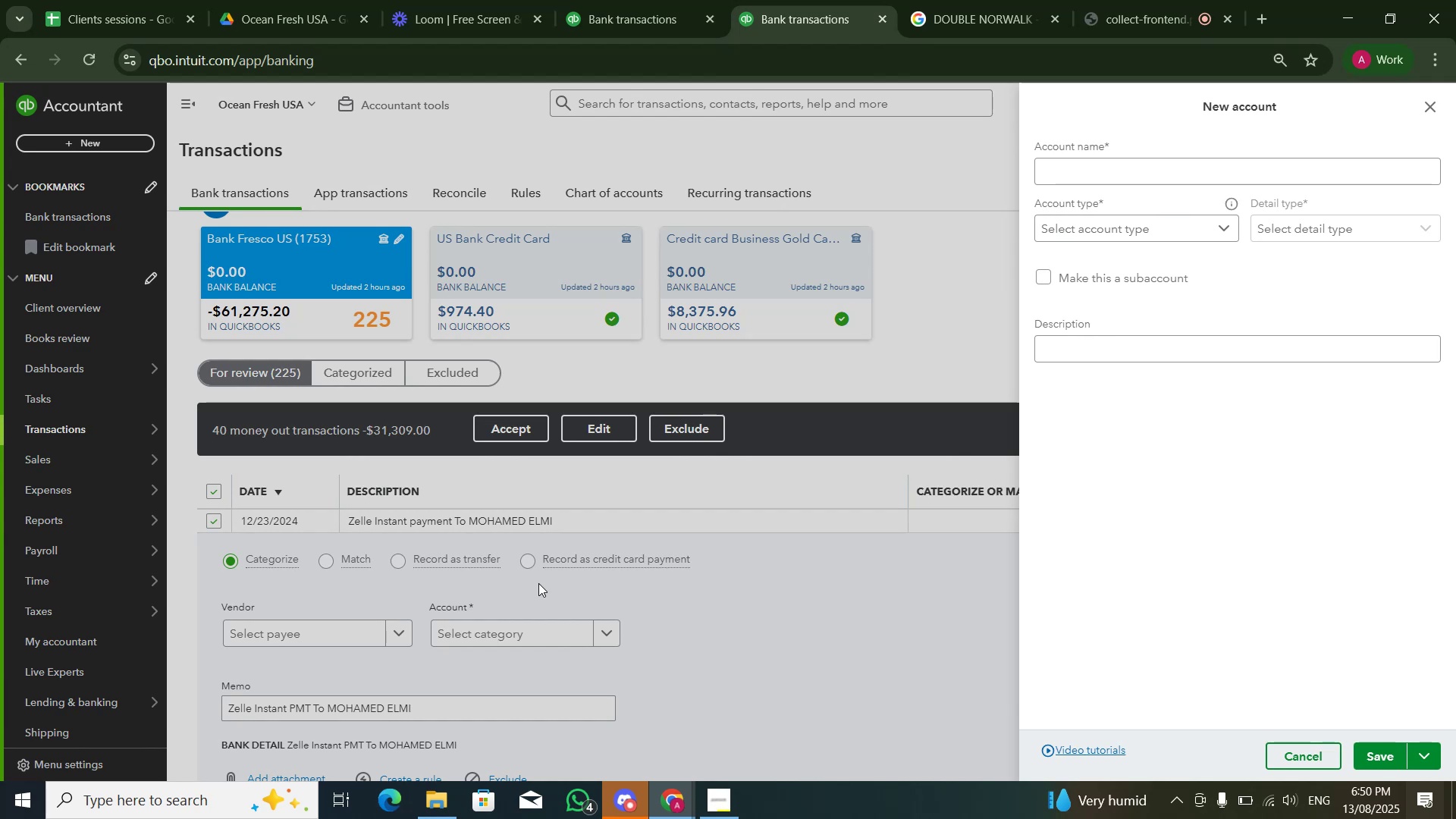 
wait(6.8)
 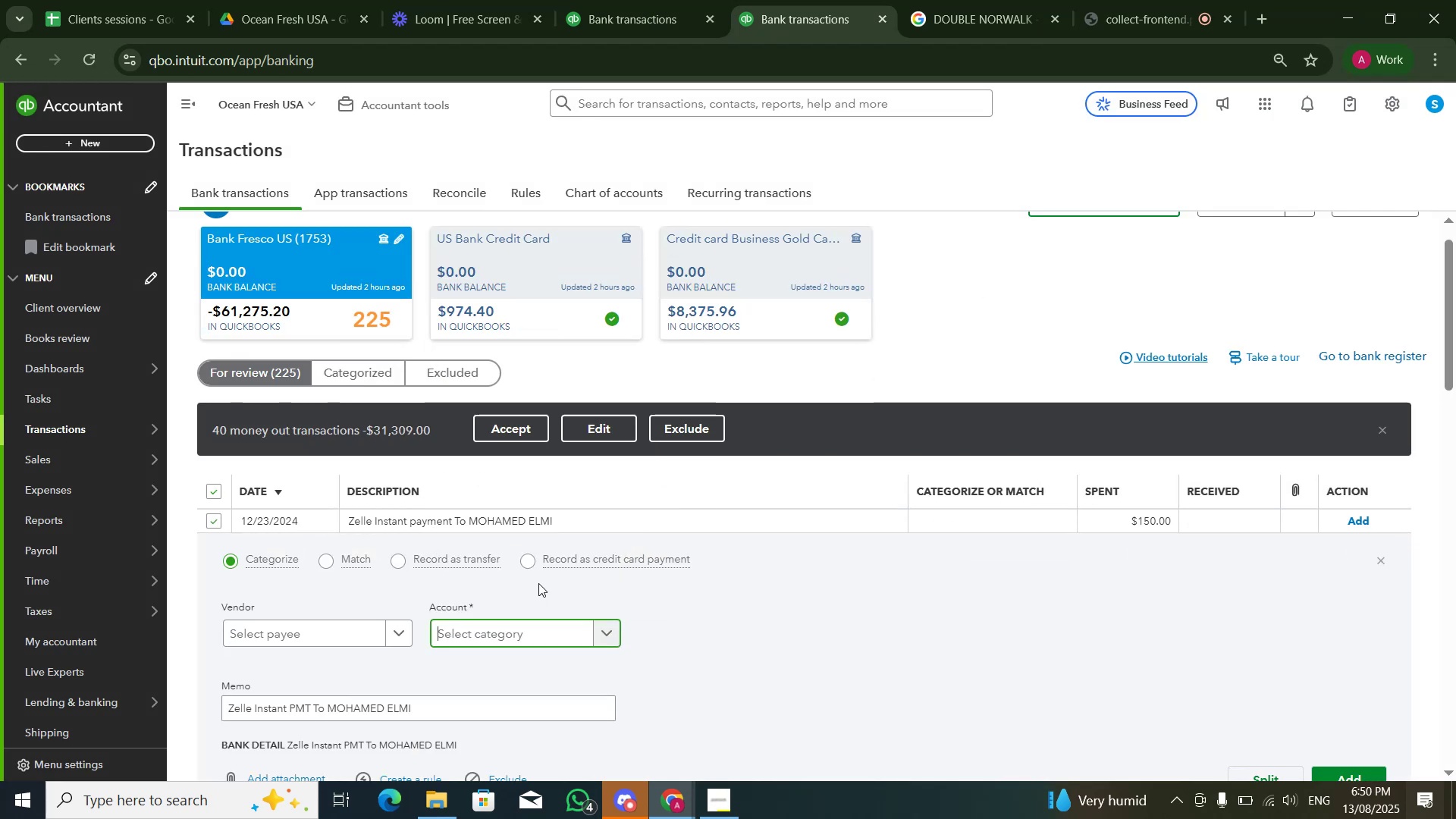 
left_click([1115, 177])
 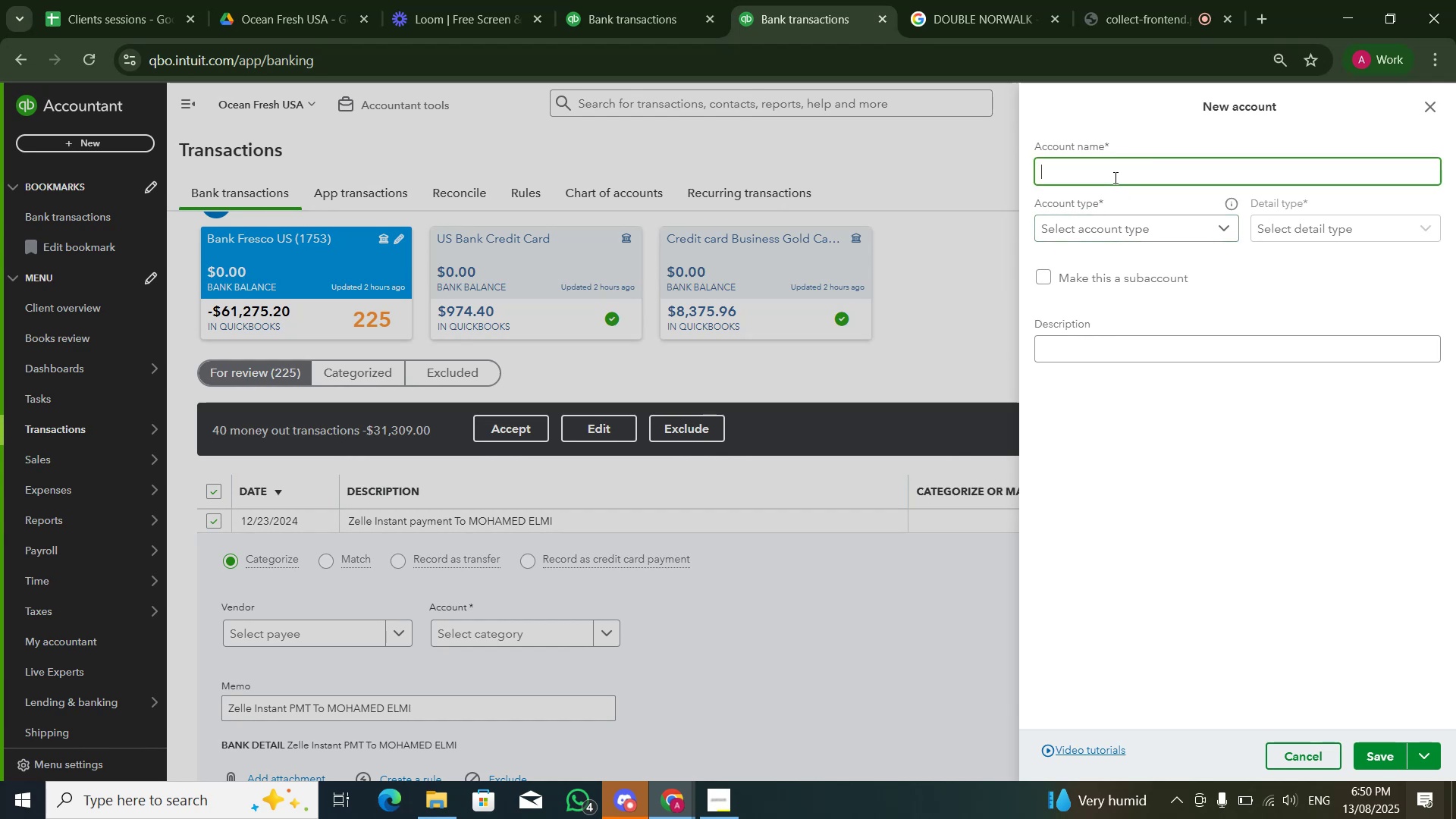 
type(Purchases)
 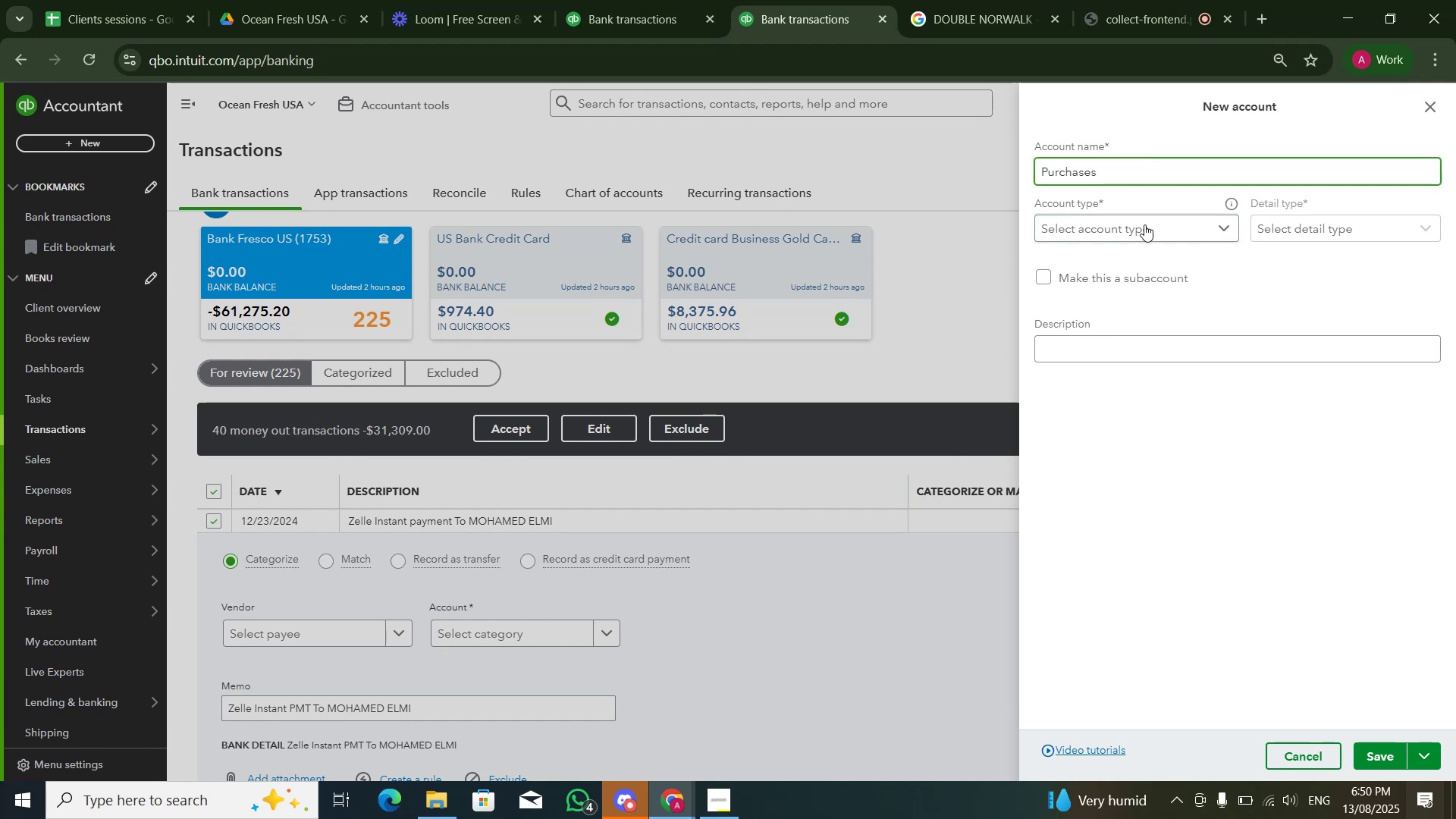 
left_click([1146, 225])
 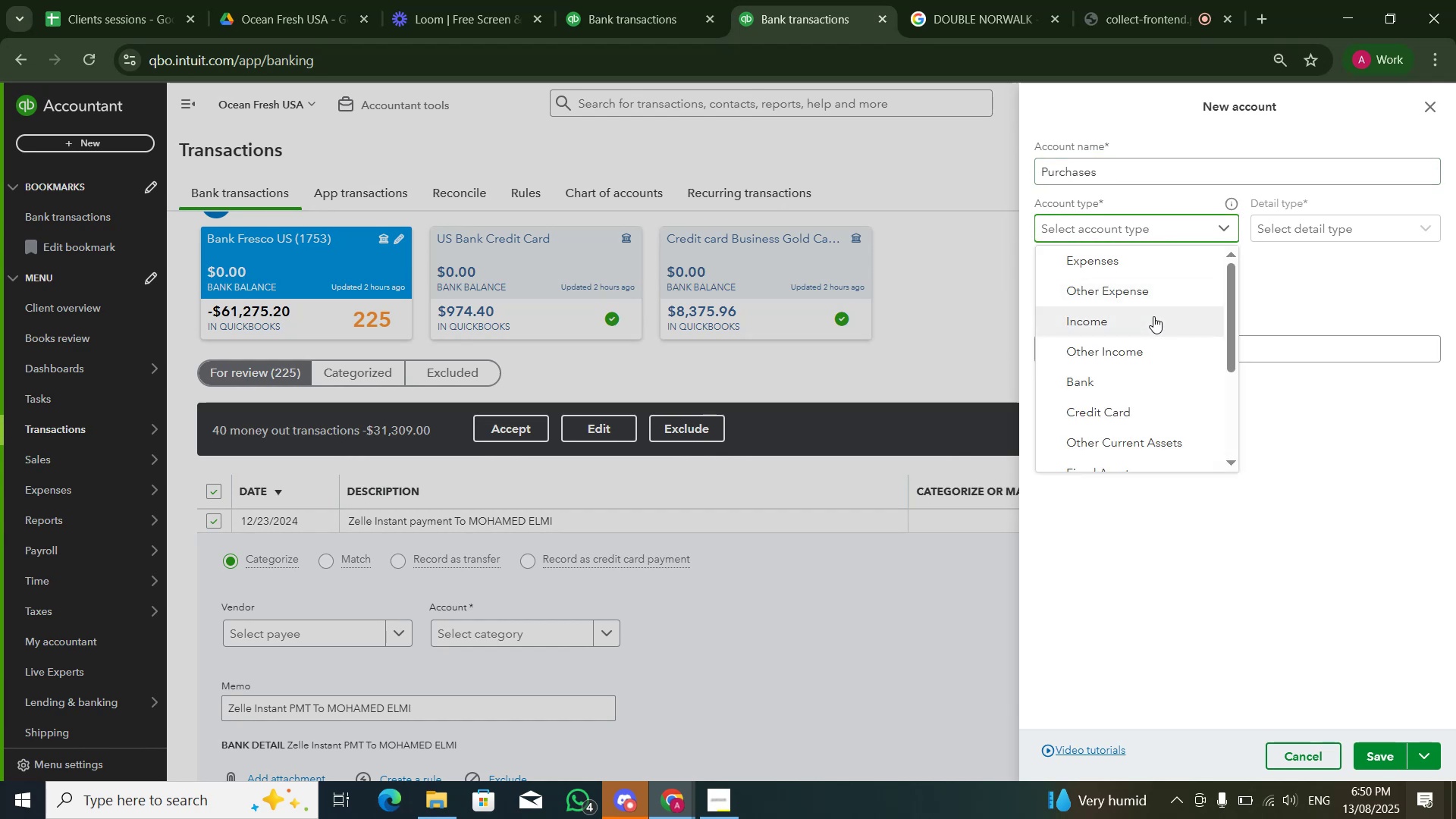 
scroll: coordinate [1159, 413], scroll_direction: down, amount: 5.0
 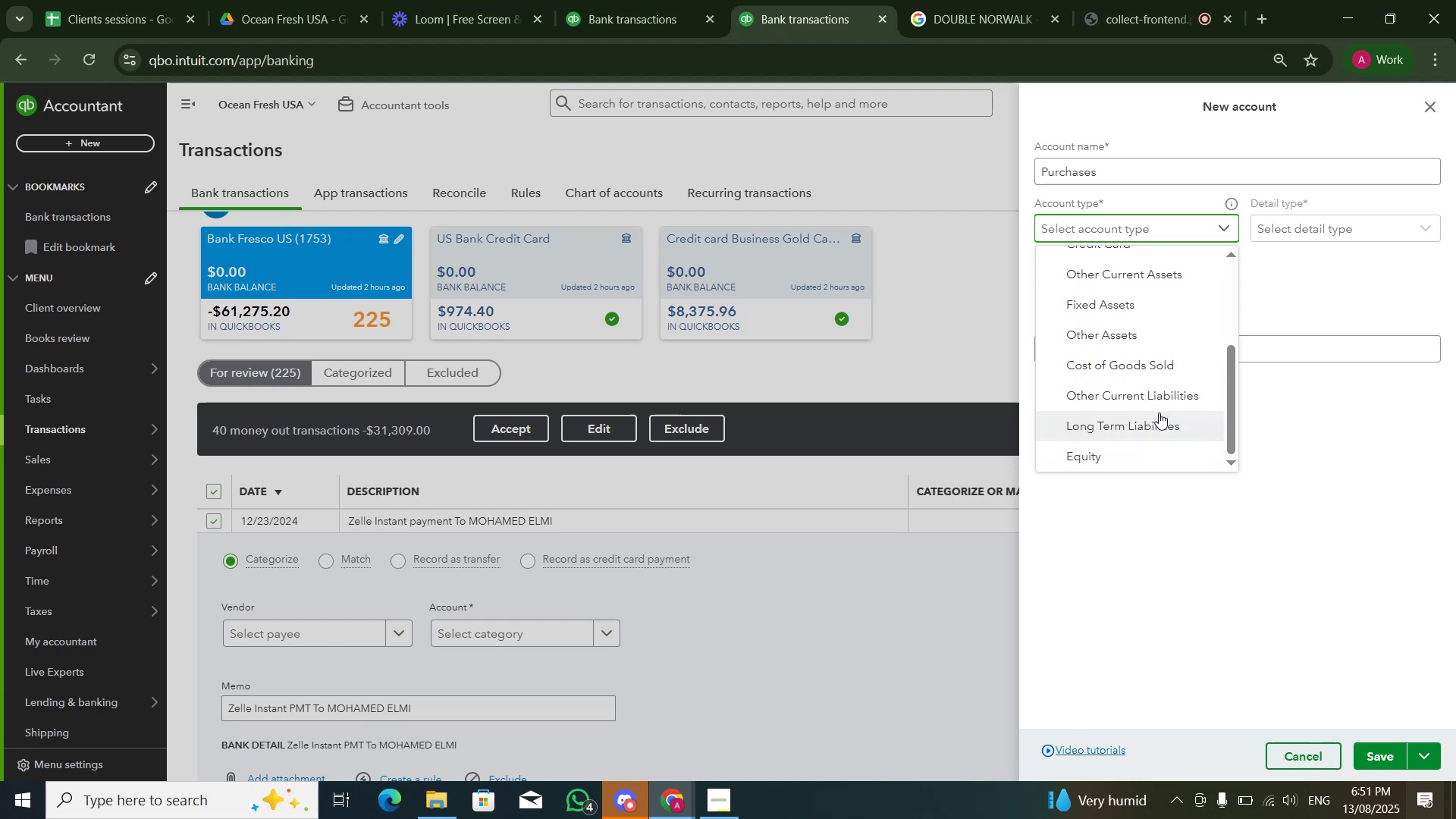 
wait(14.41)
 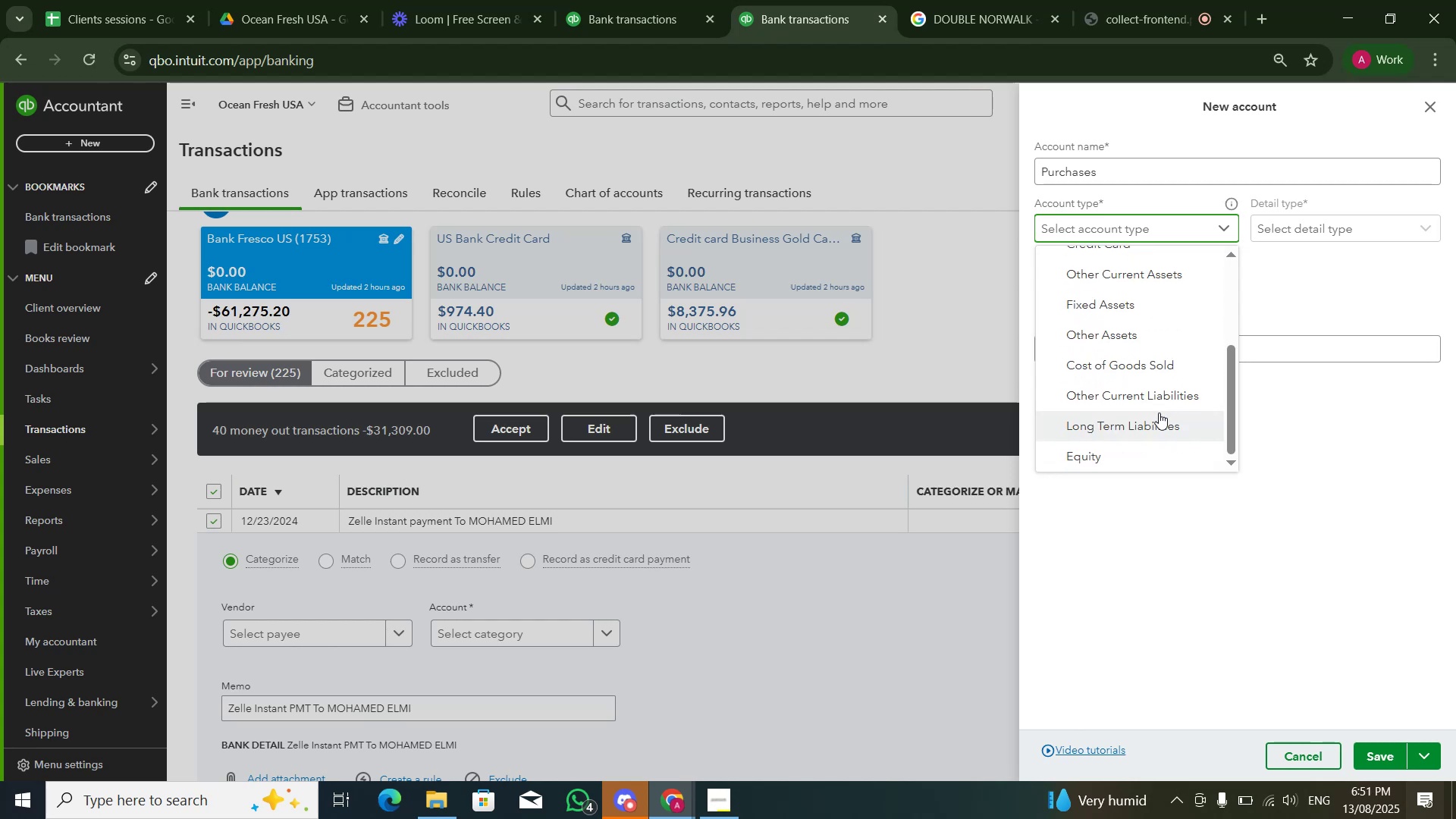 
scroll: coordinate [1163, 416], scroll_direction: up, amount: 1.0
 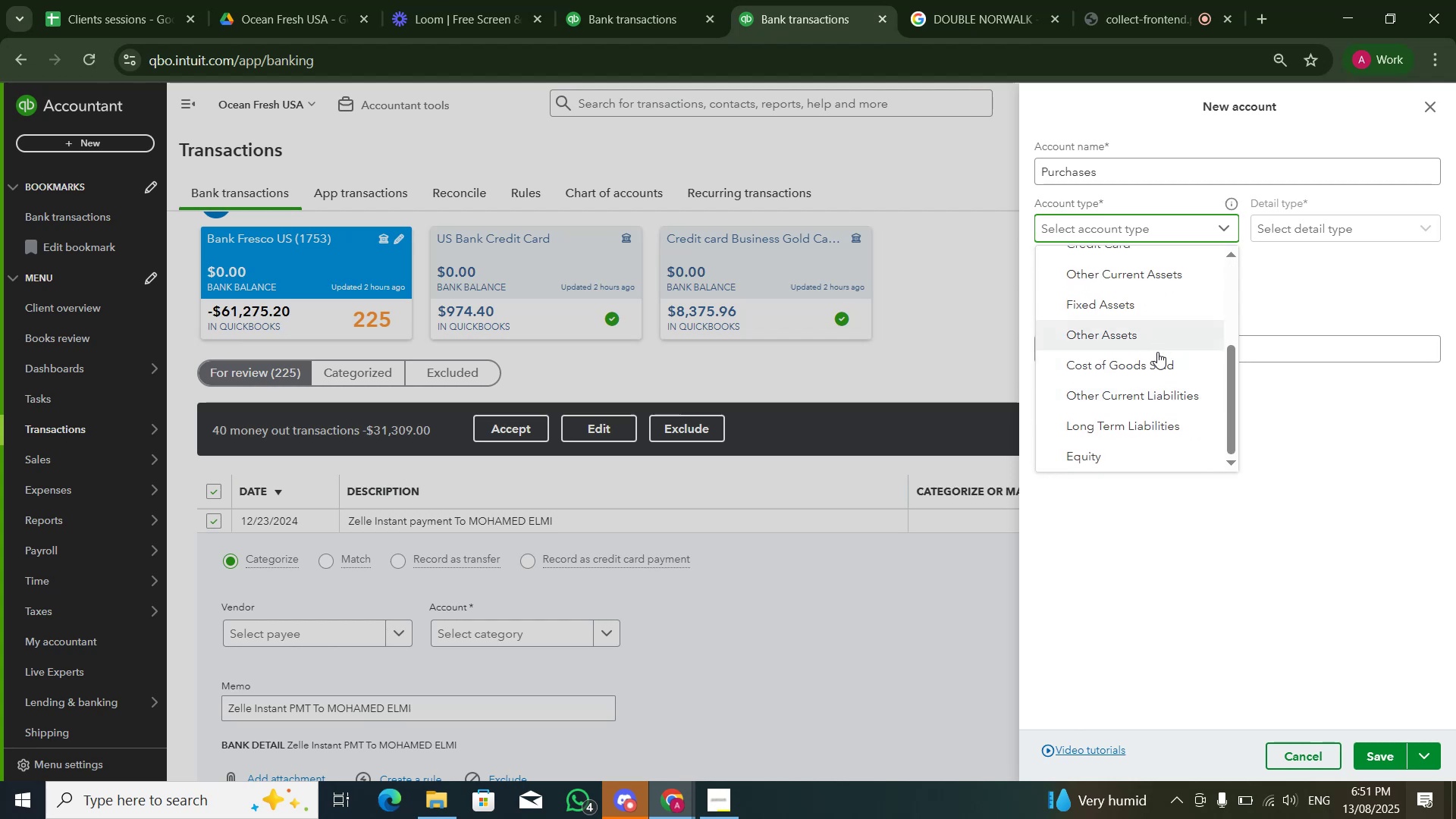 
left_click([1158, 362])
 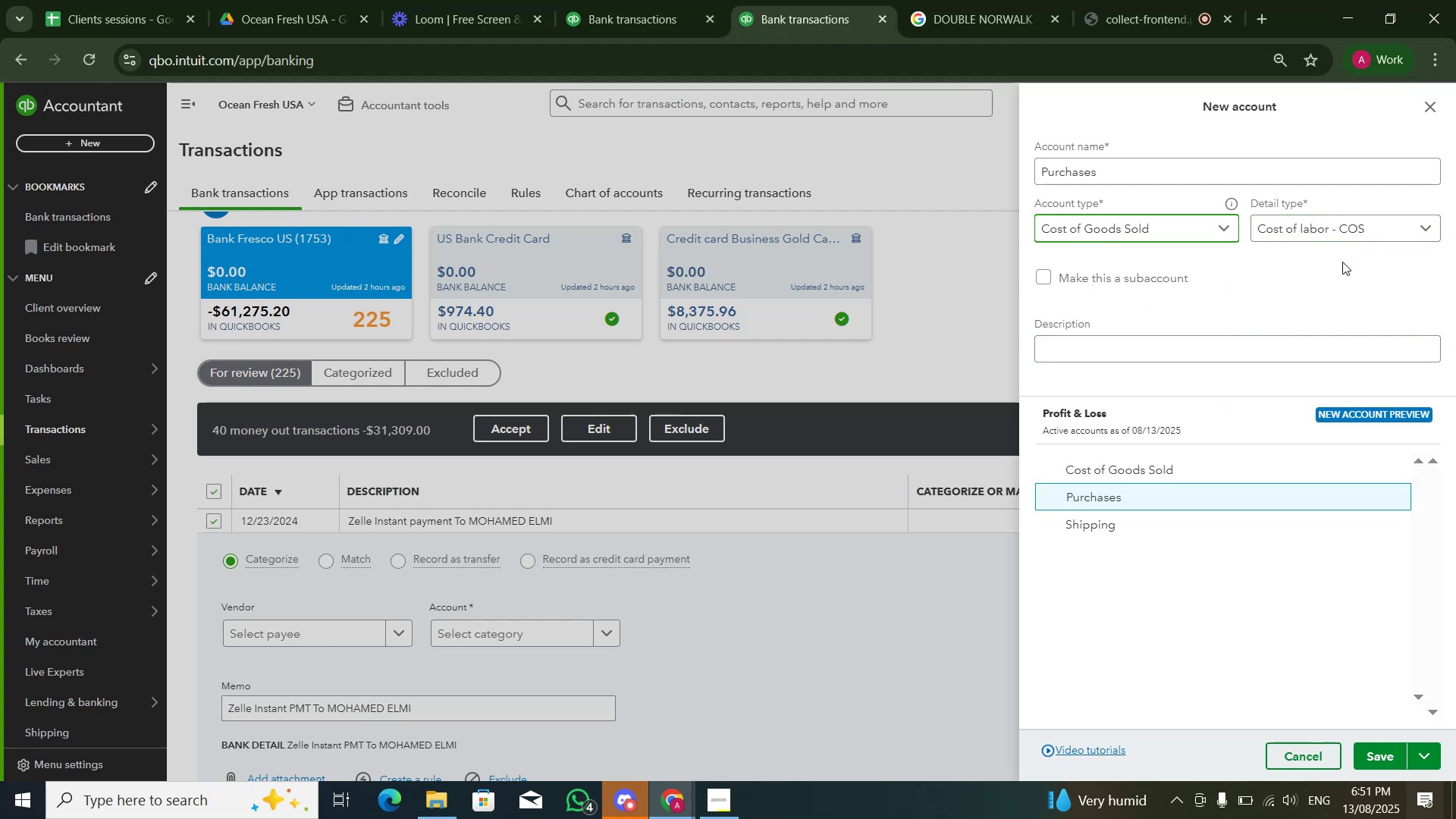 
left_click([1360, 226])
 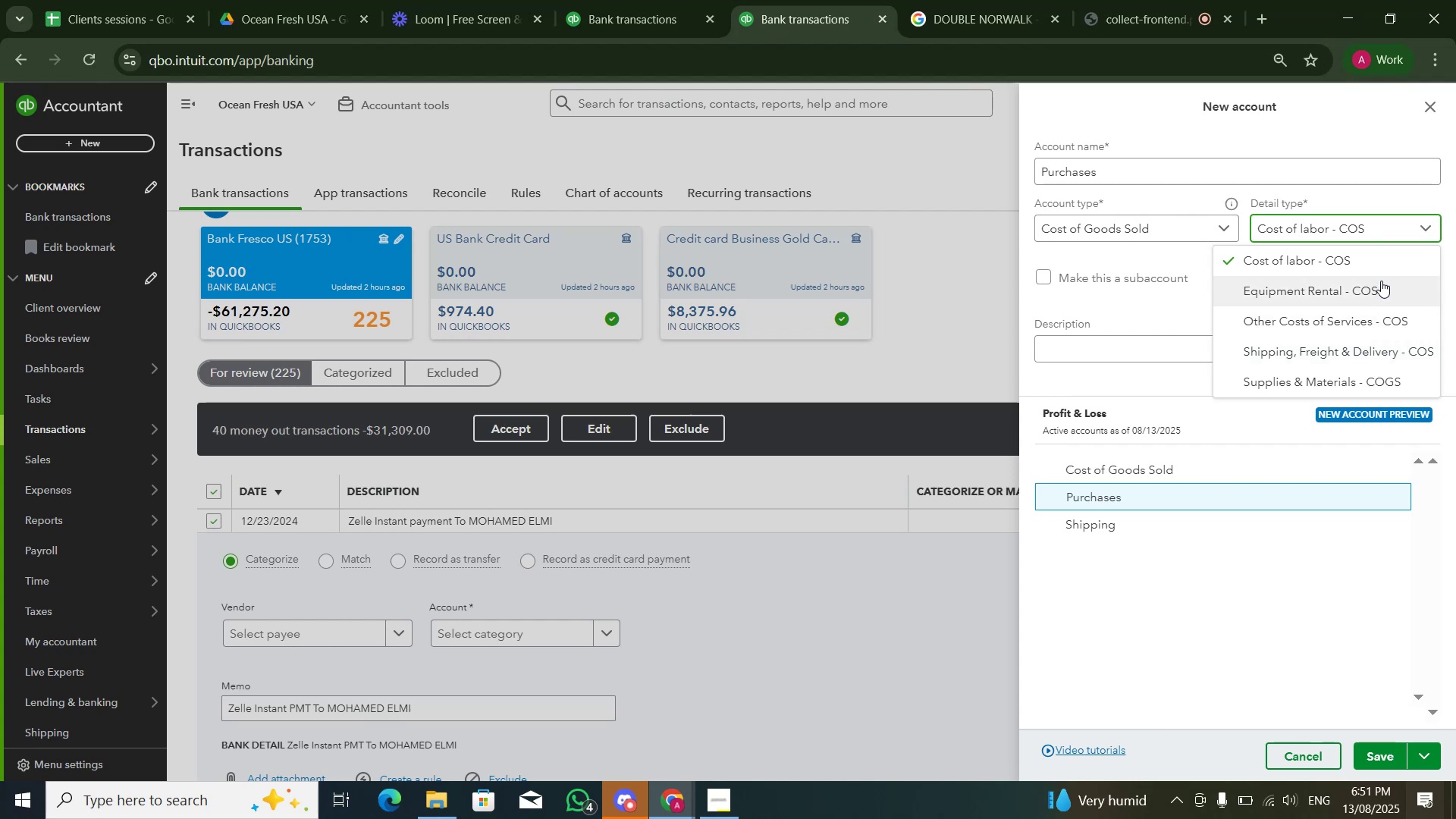 
wait(11.39)
 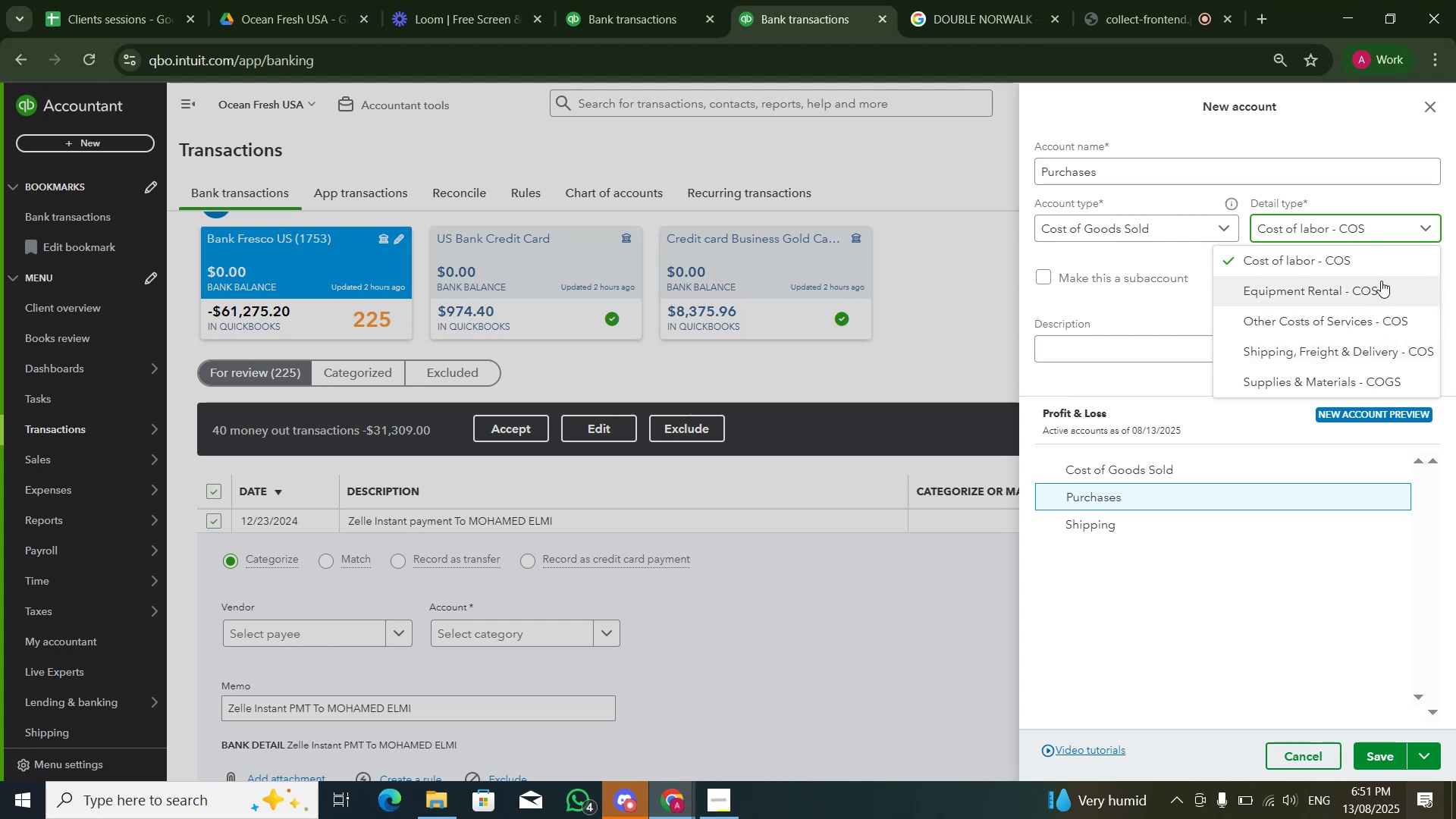 
left_click([1385, 316])
 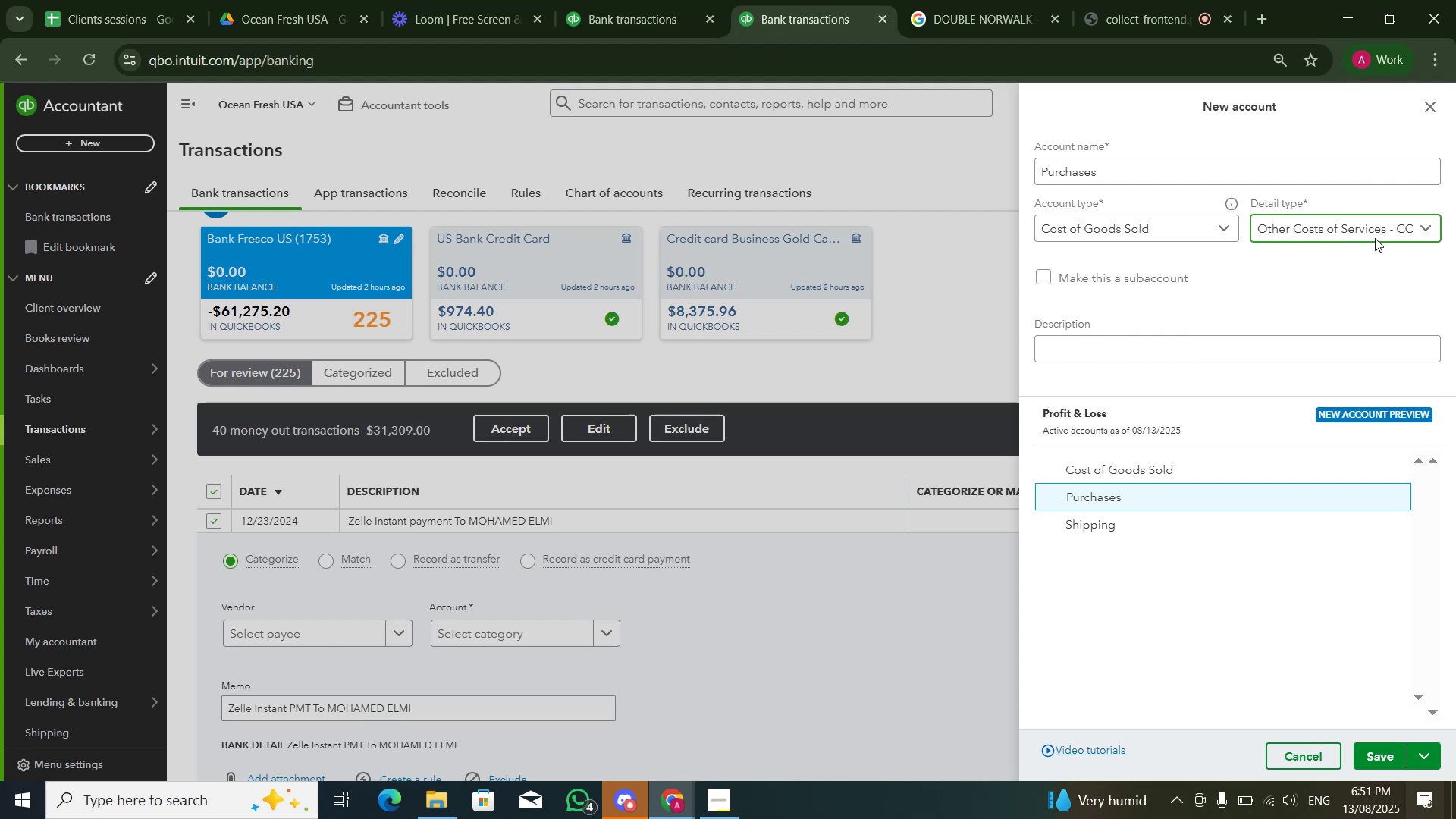 
left_click([1379, 234])
 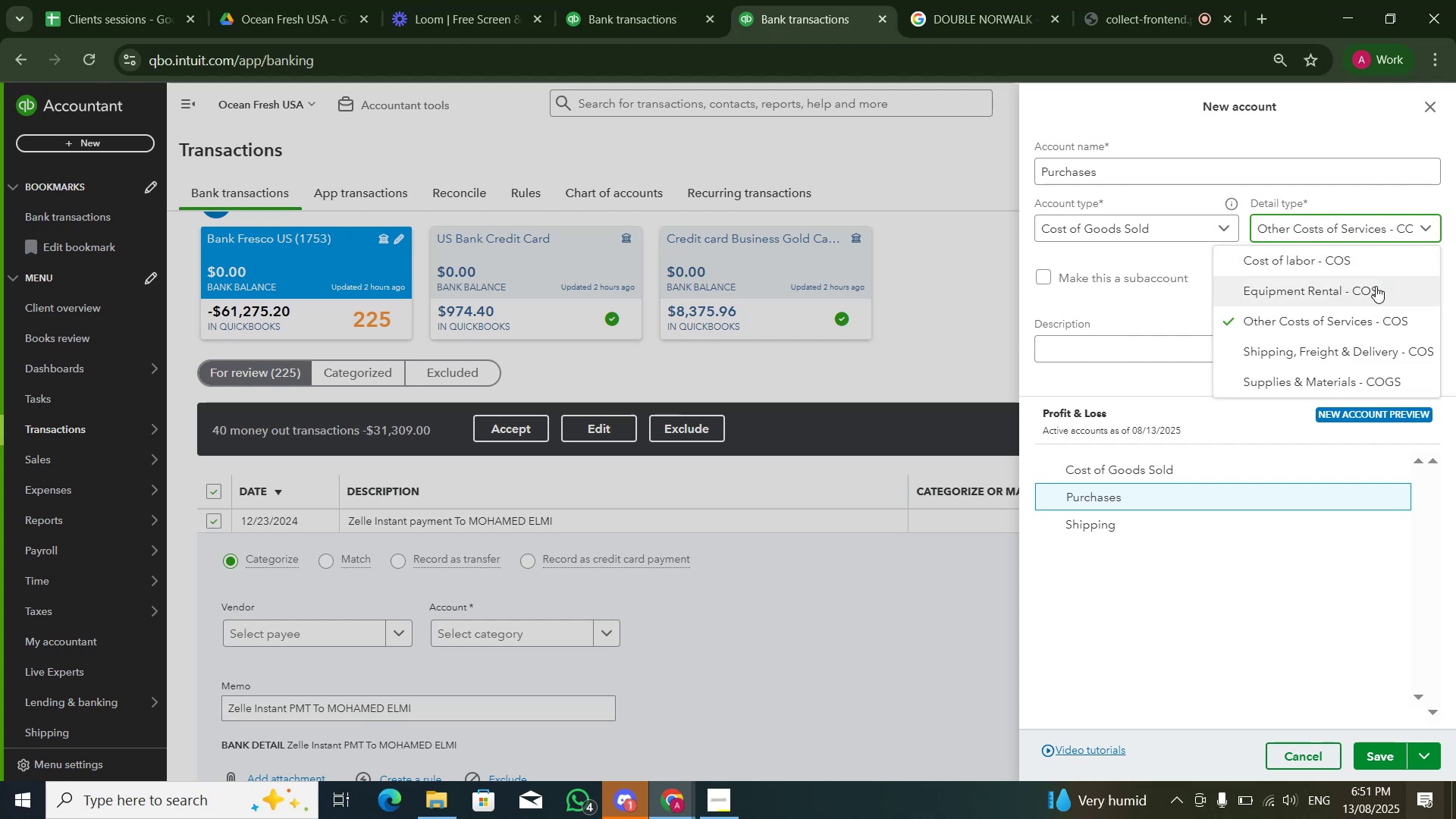 
wait(9.87)
 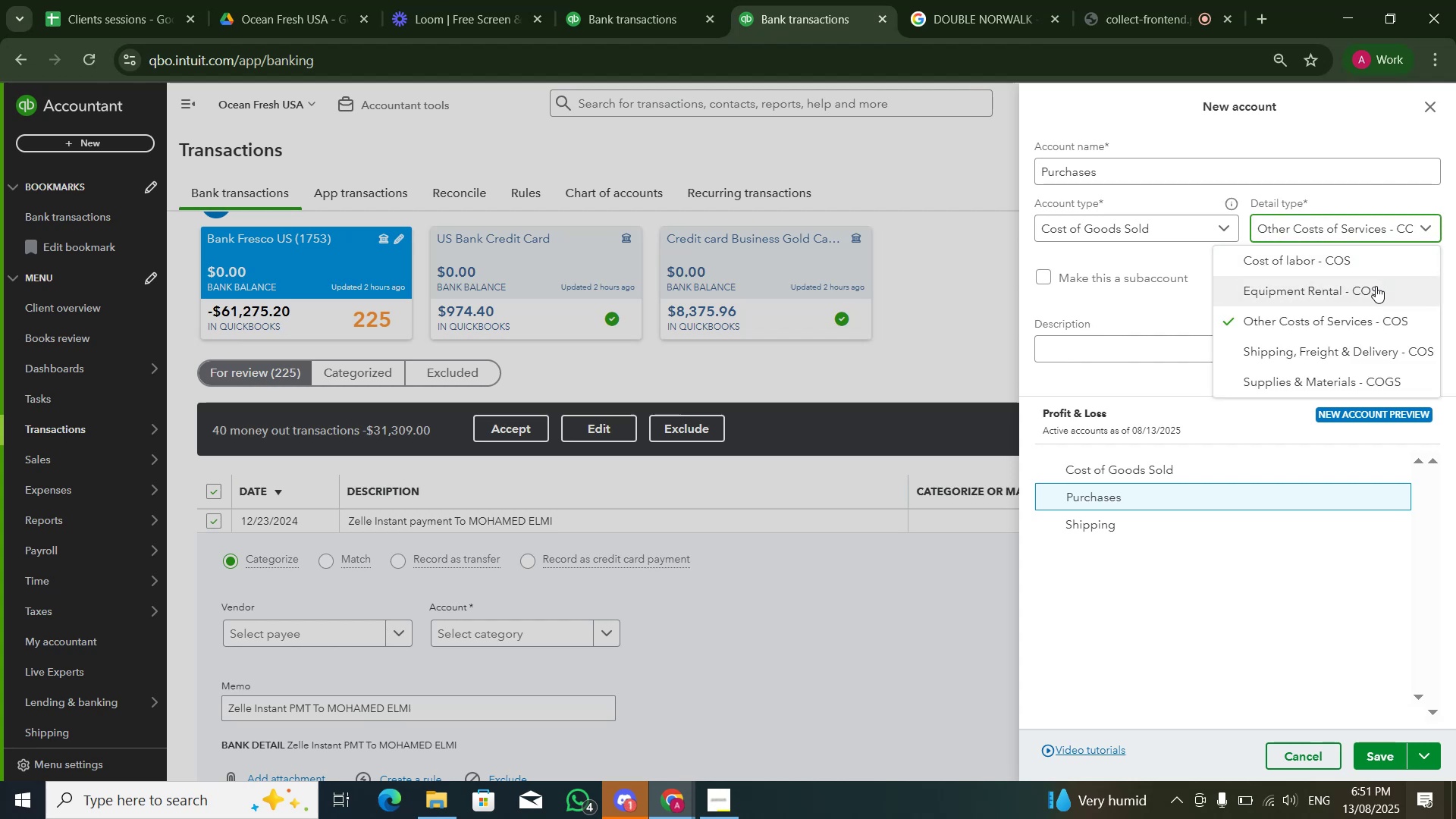 
scroll: coordinate [1382, 375], scroll_direction: up, amount: 2.0
 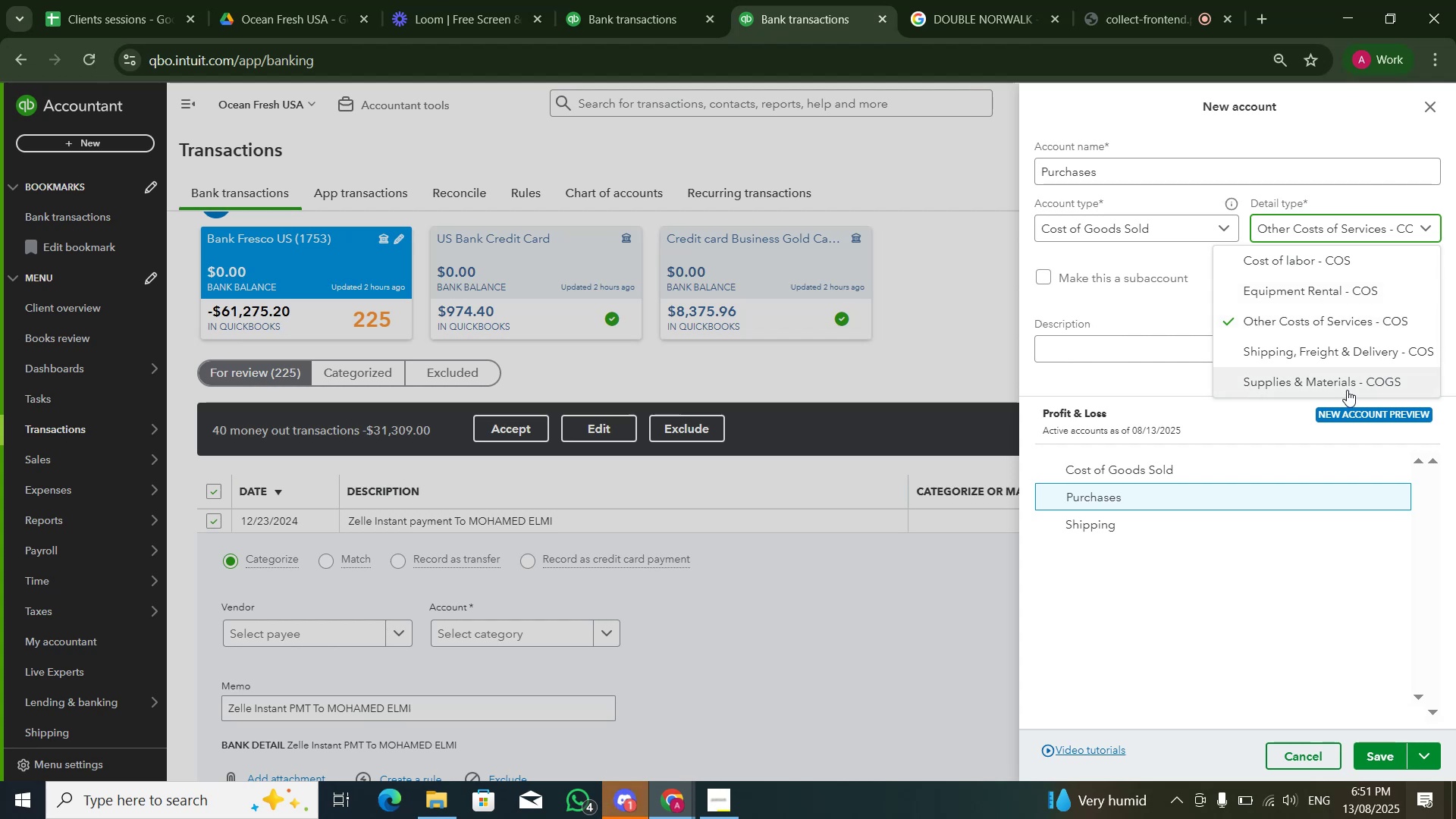 
left_click([1347, 390])
 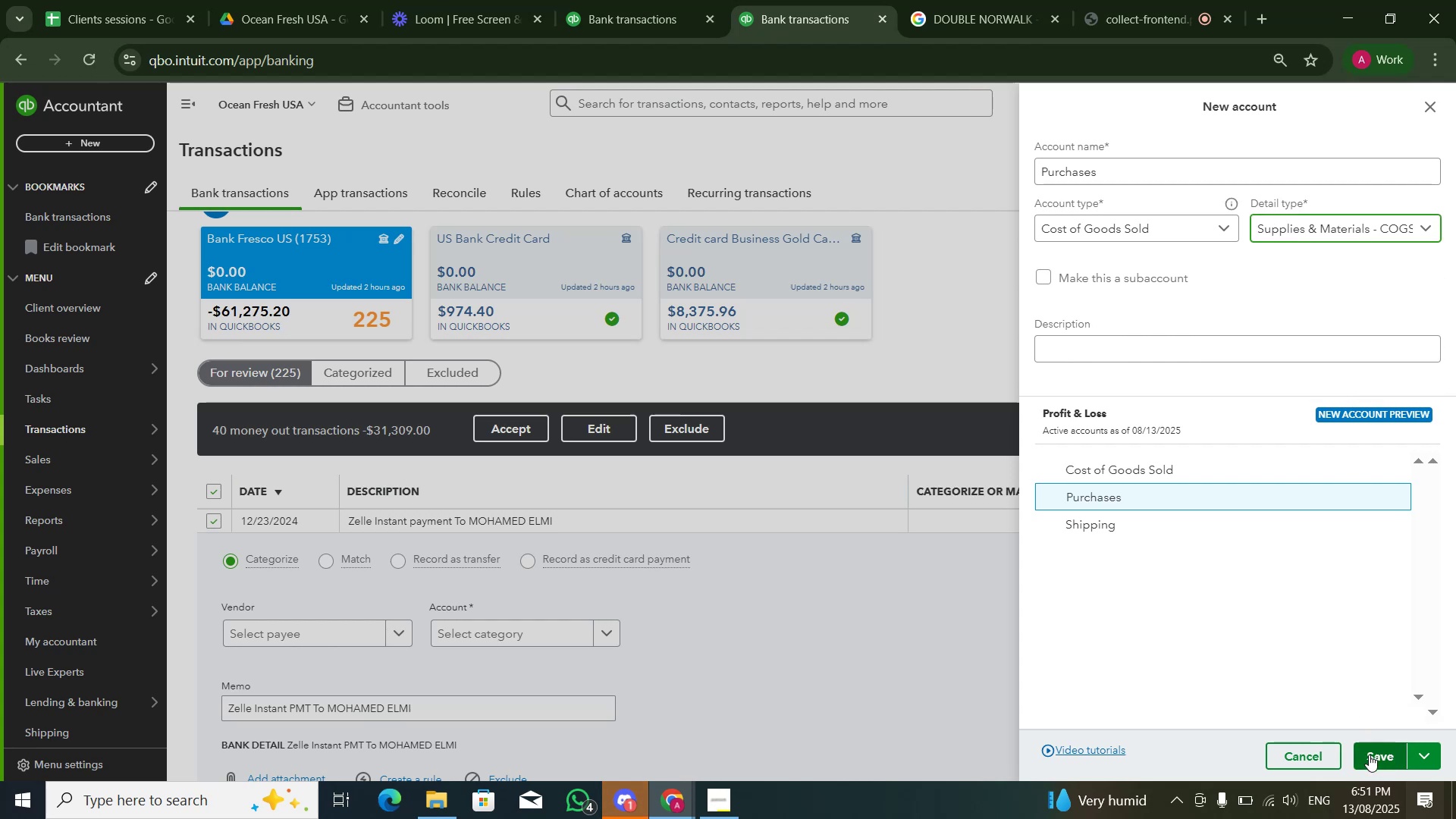 
left_click([1369, 755])
 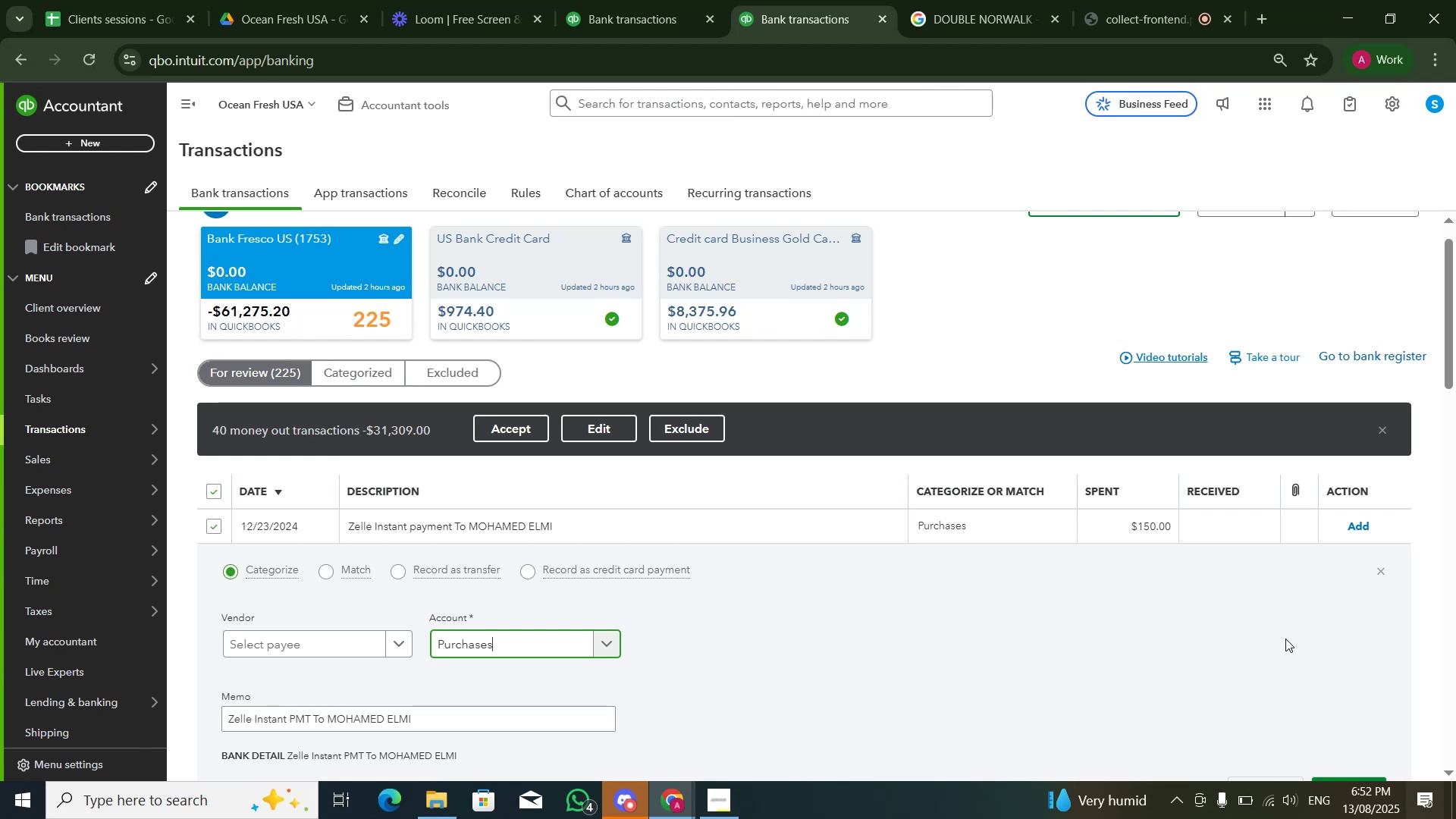 
wait(38.71)
 